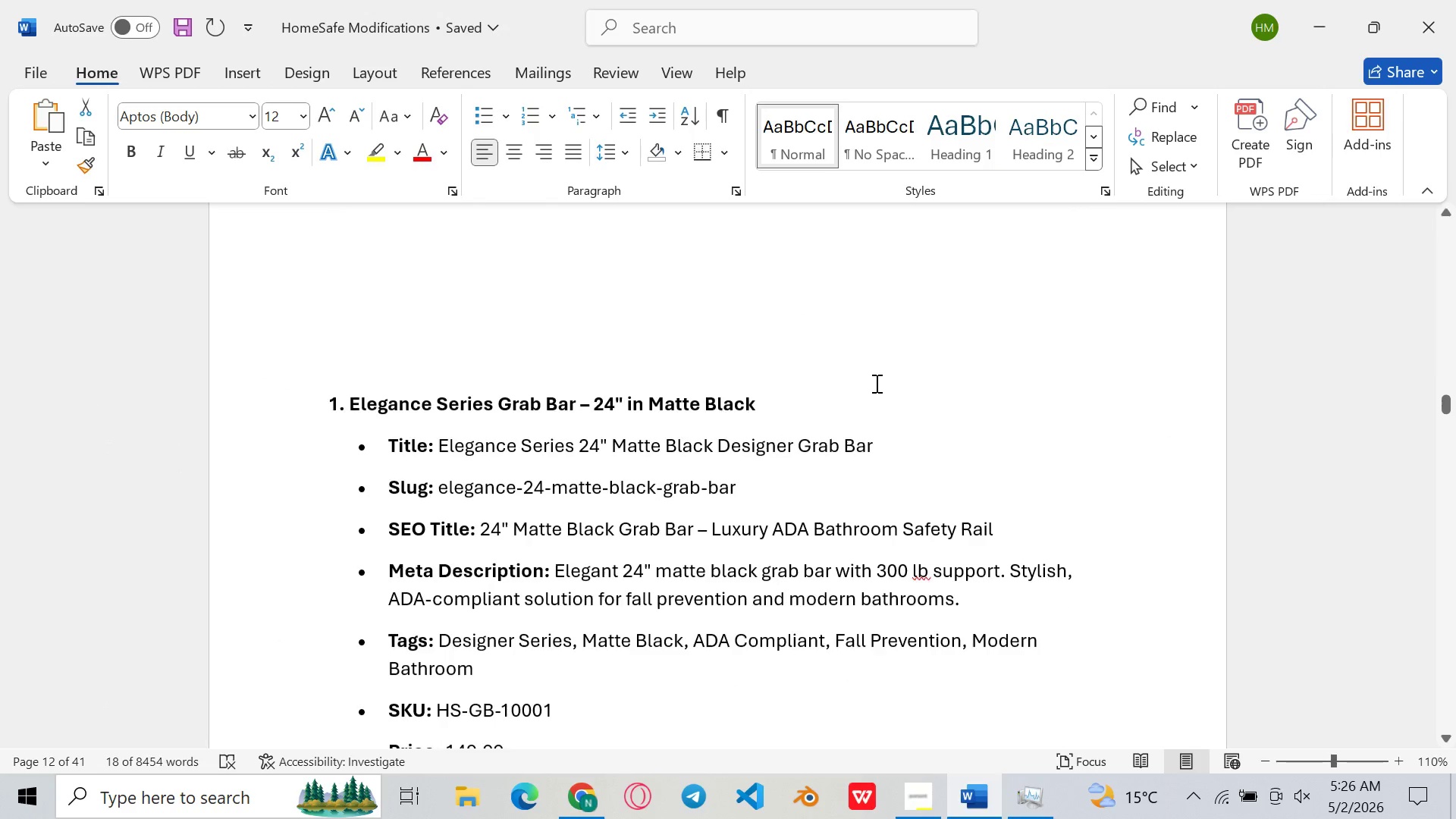 
scroll: coordinate [875, 383], scroll_direction: down, amount: 21.0
 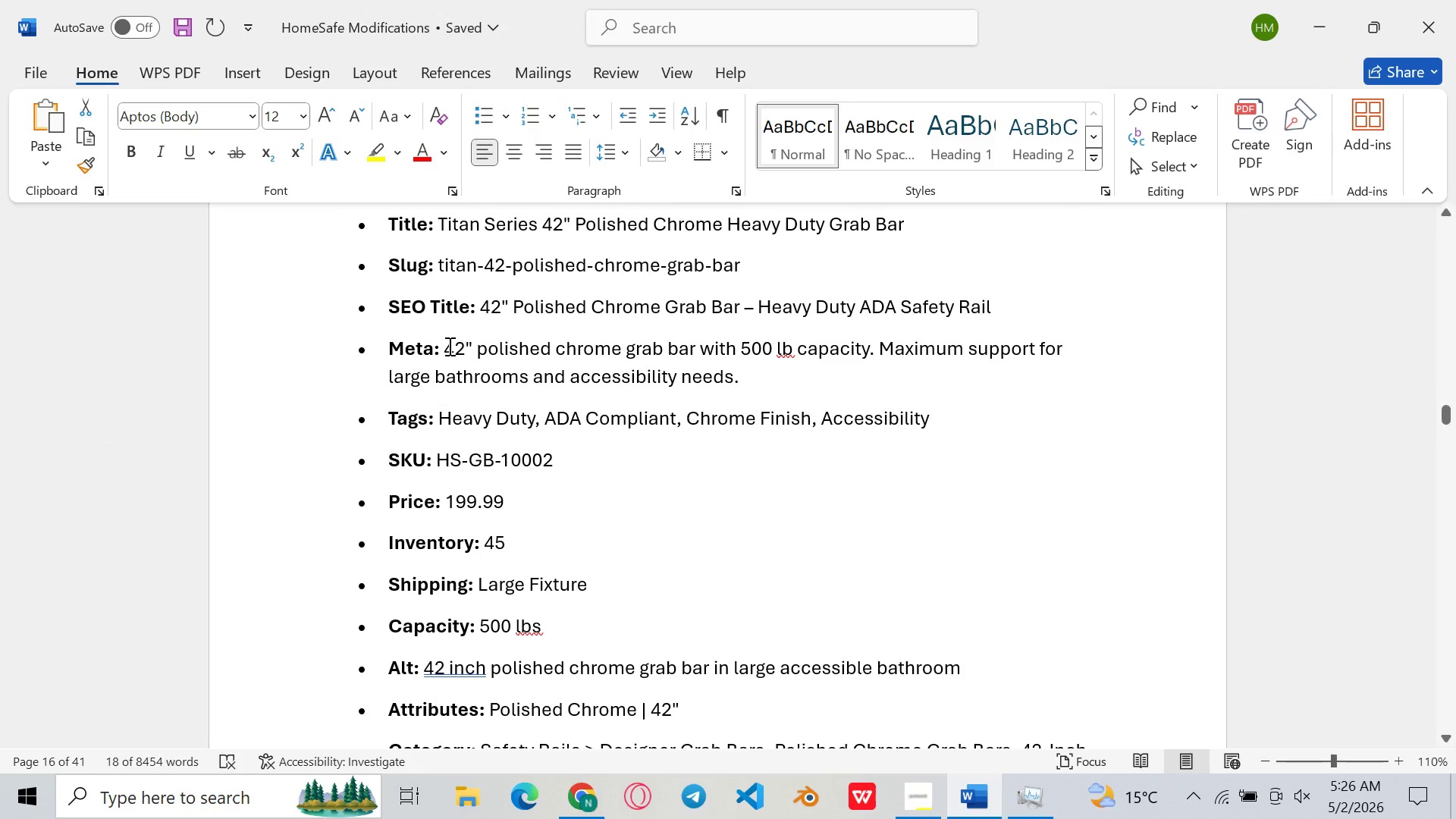 
left_click_drag(start_coordinate=[448, 346], to_coordinate=[748, 392])
 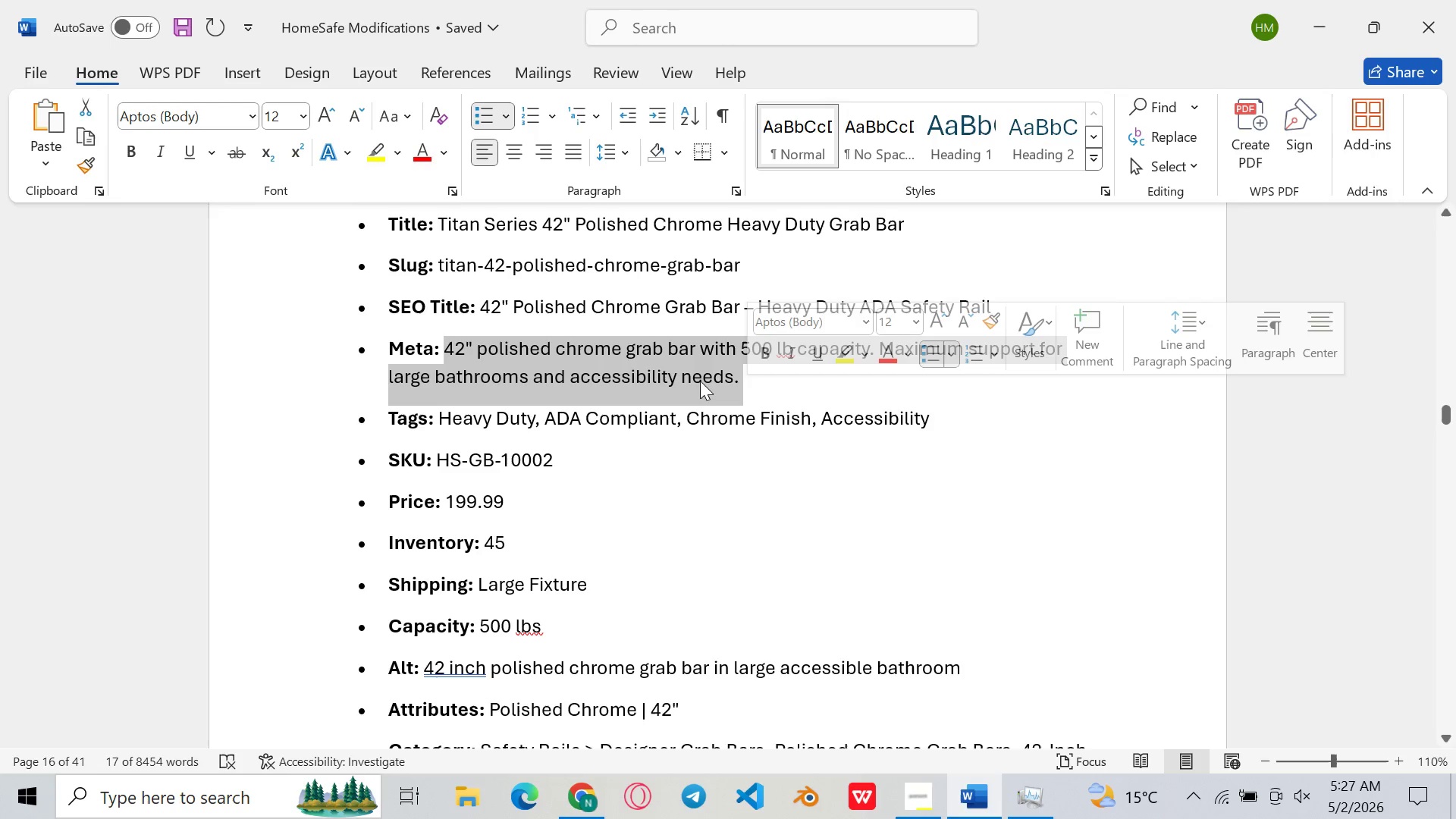 
right_click([700, 381])
 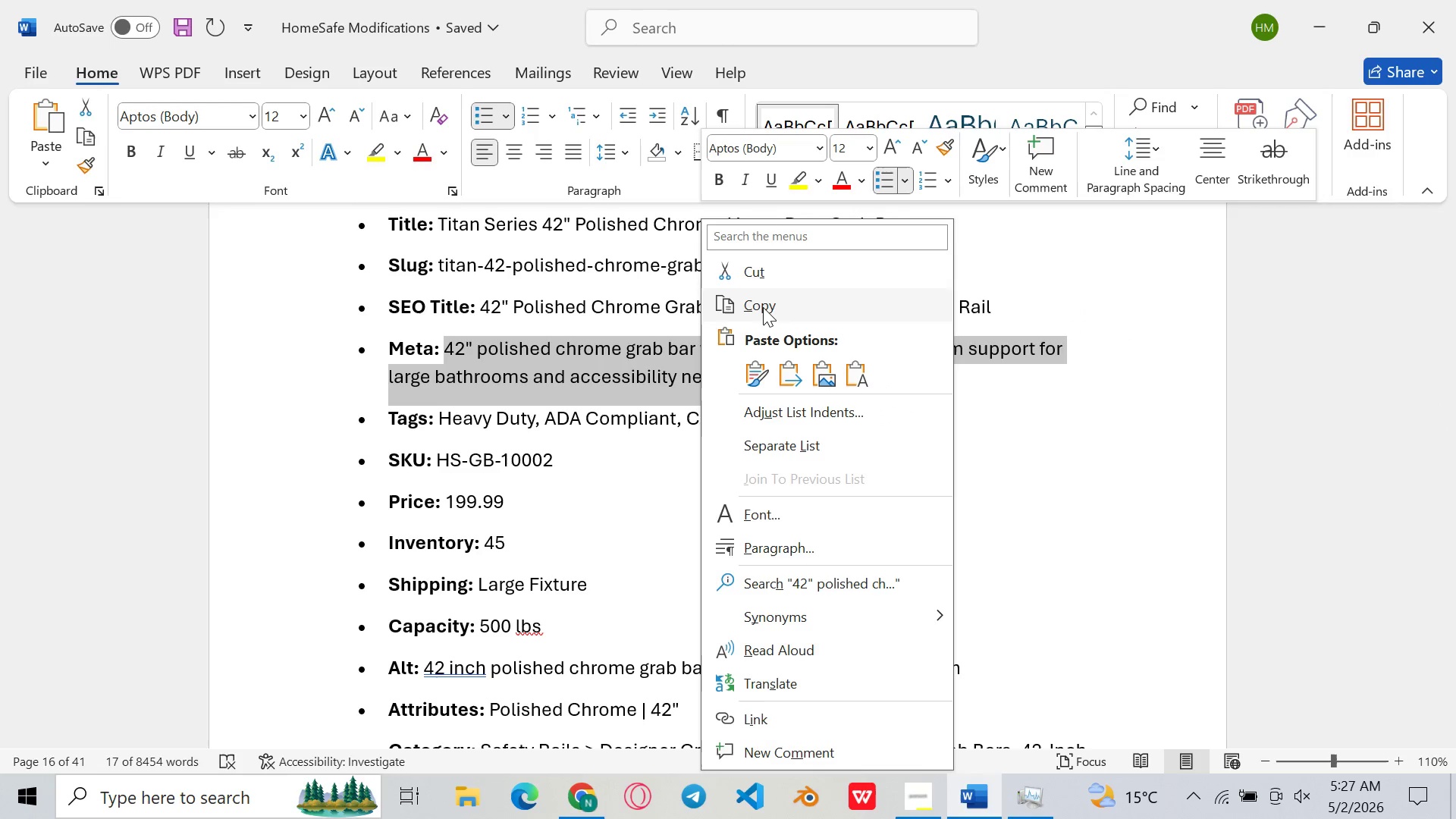 
left_click([763, 307])
 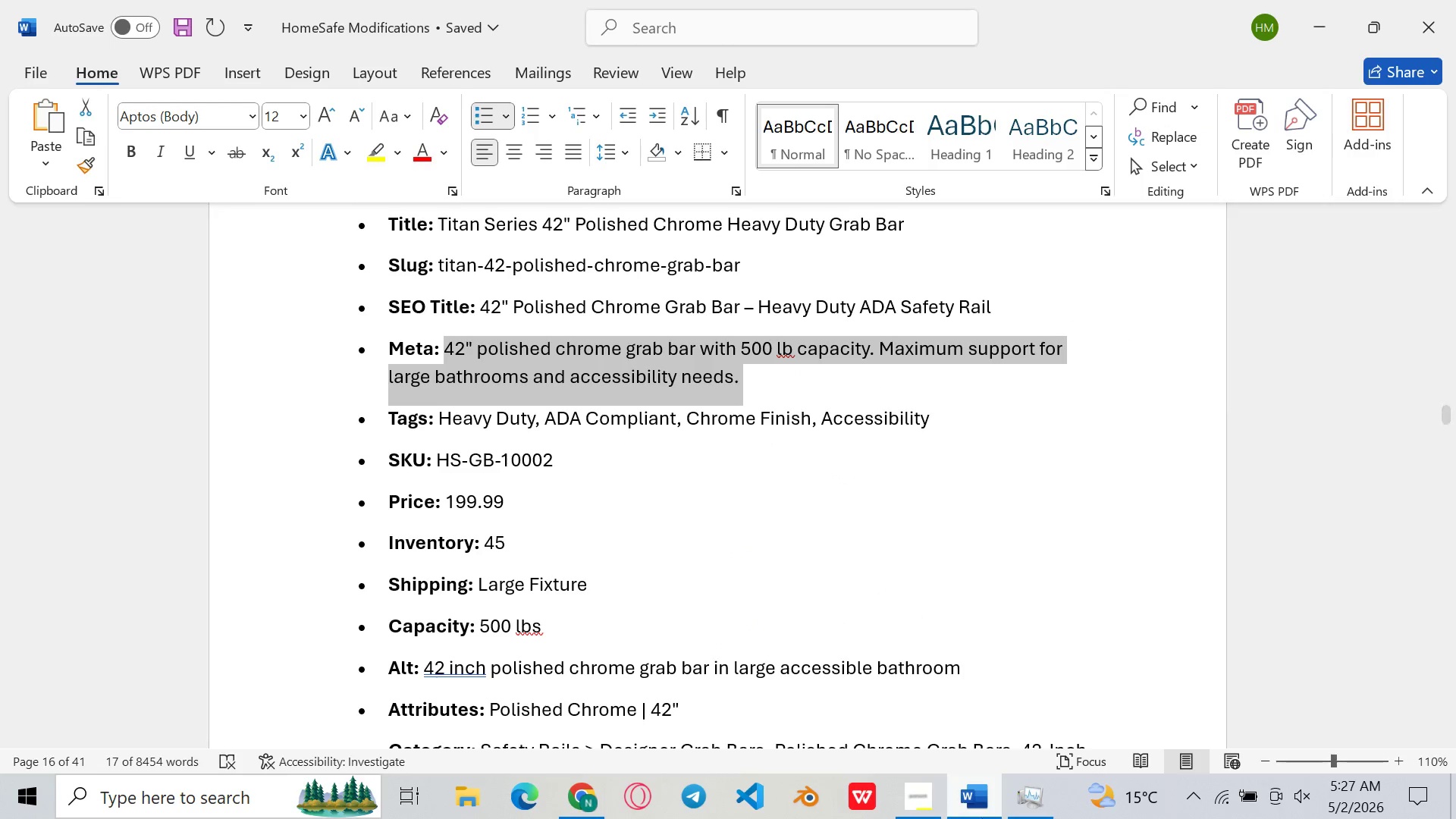 
left_click([983, 818])
 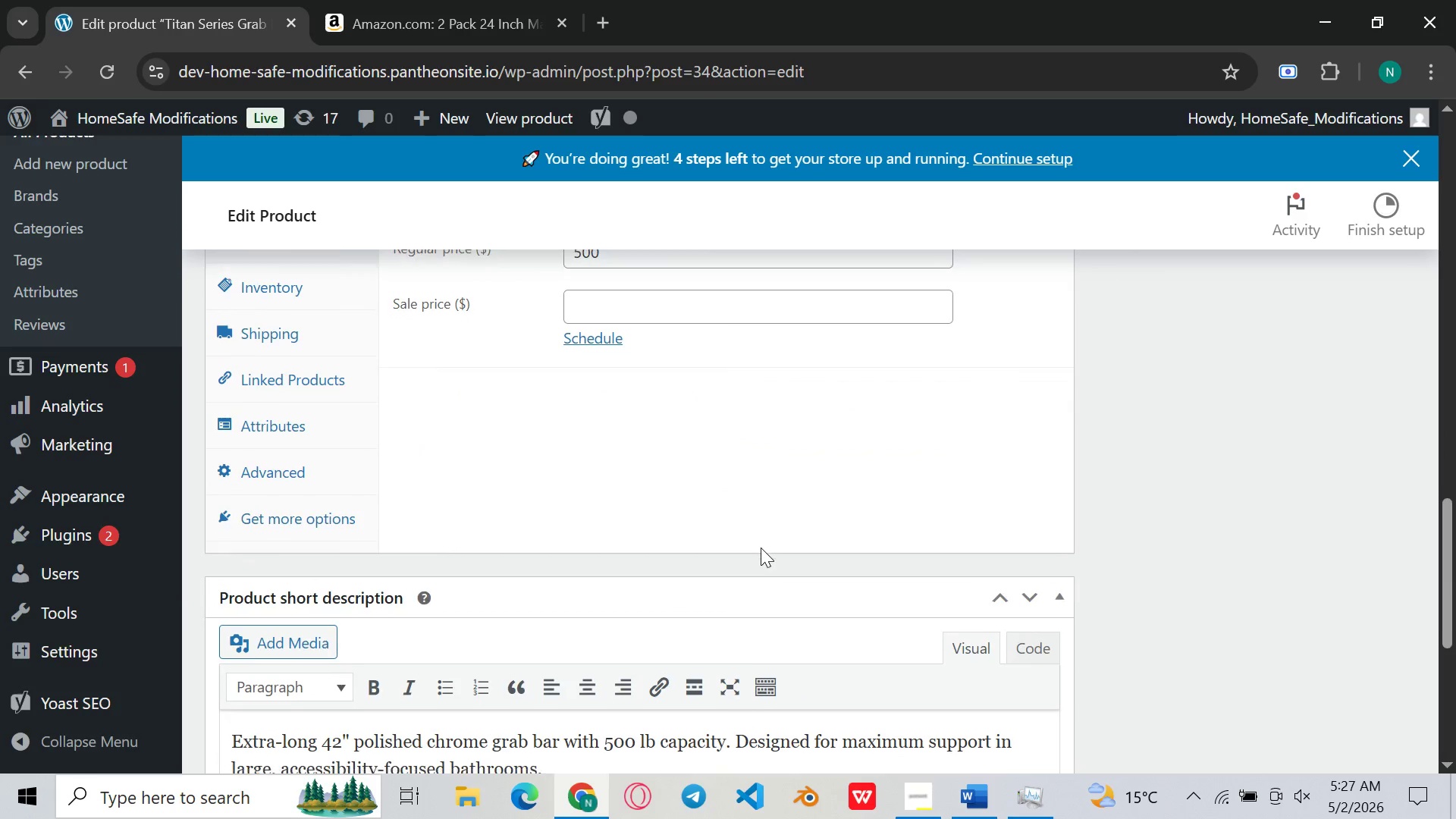 
wait(9.28)
 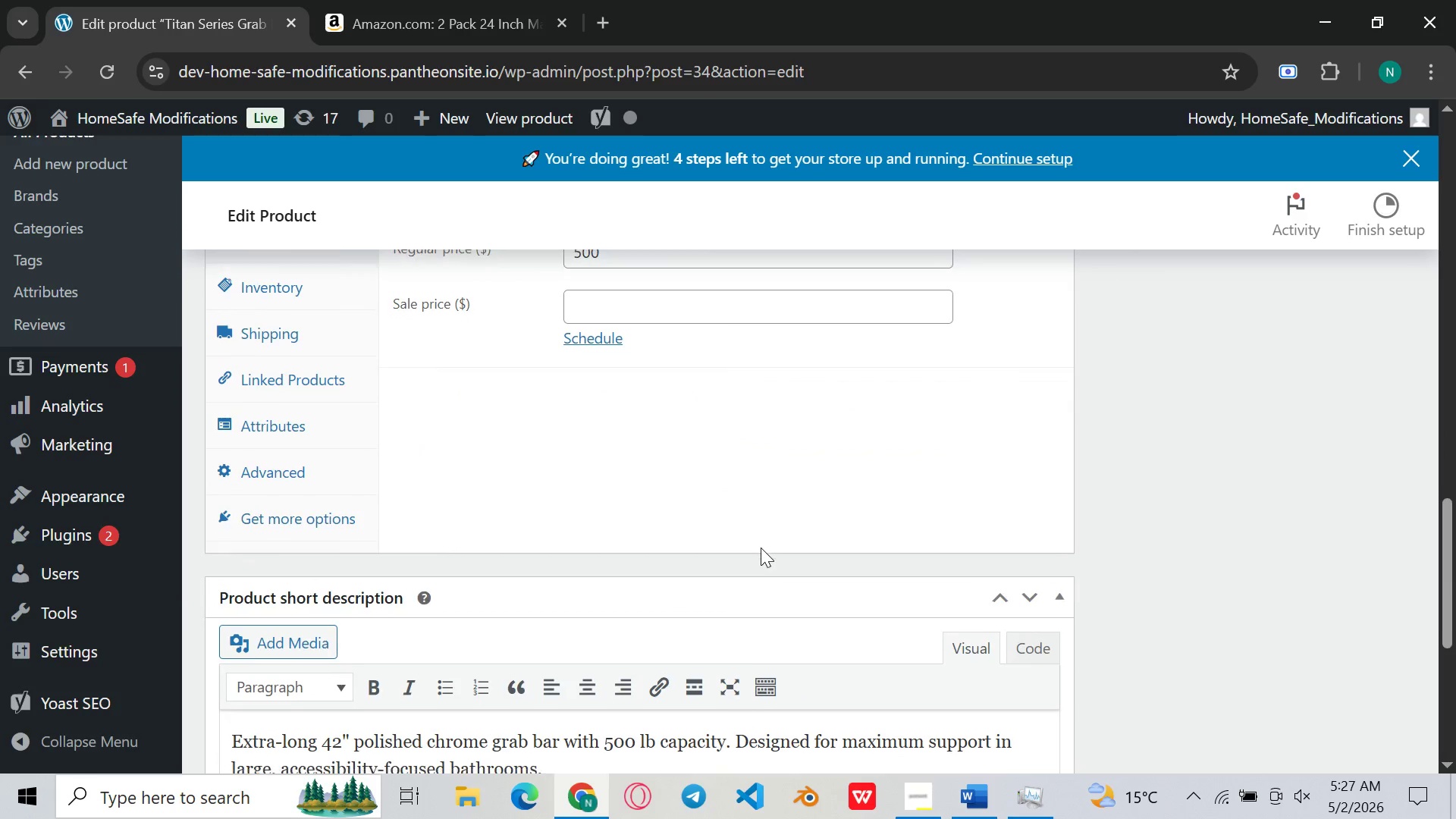 
left_click([264, 315])
 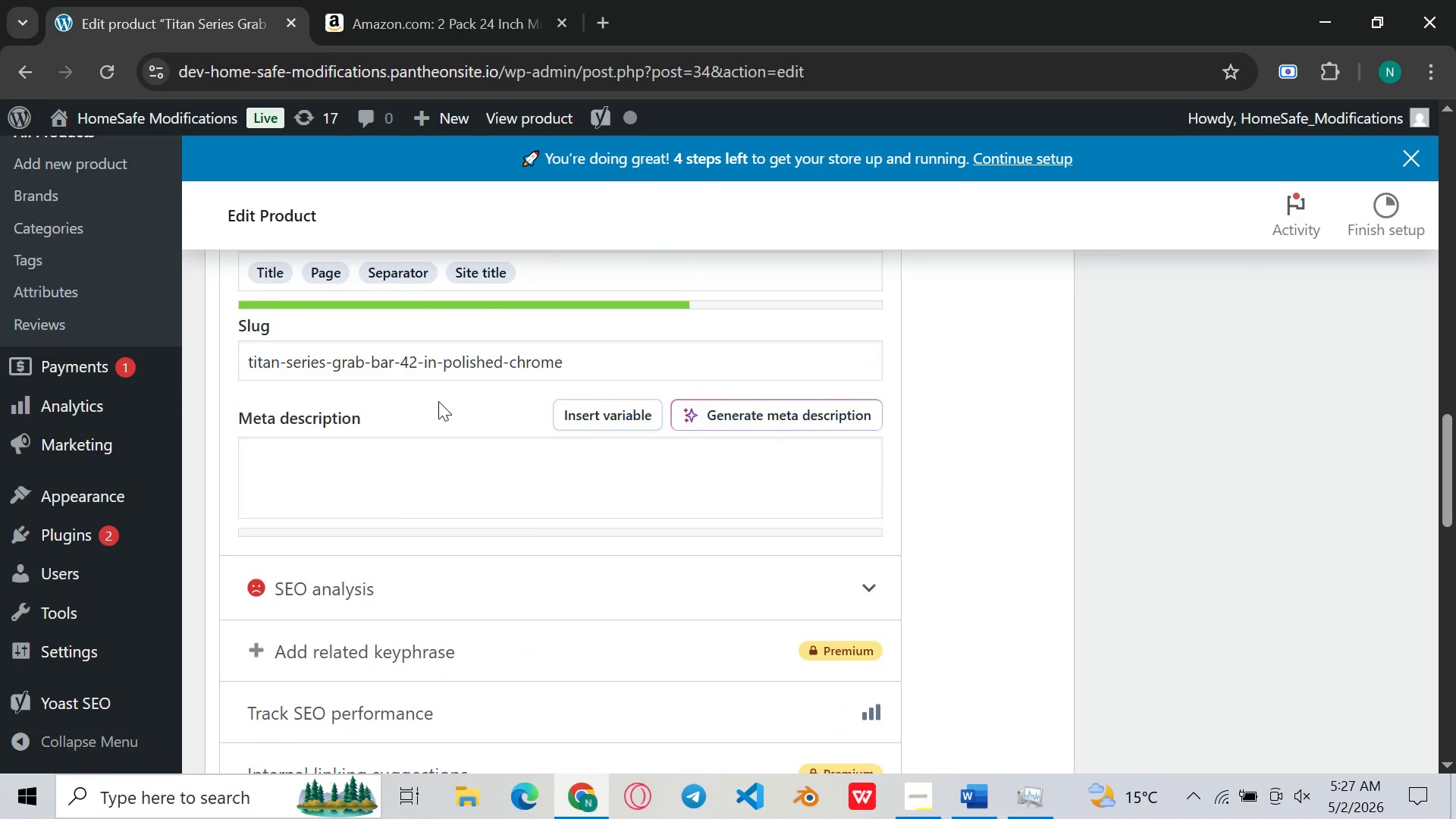 
left_click([396, 482])
 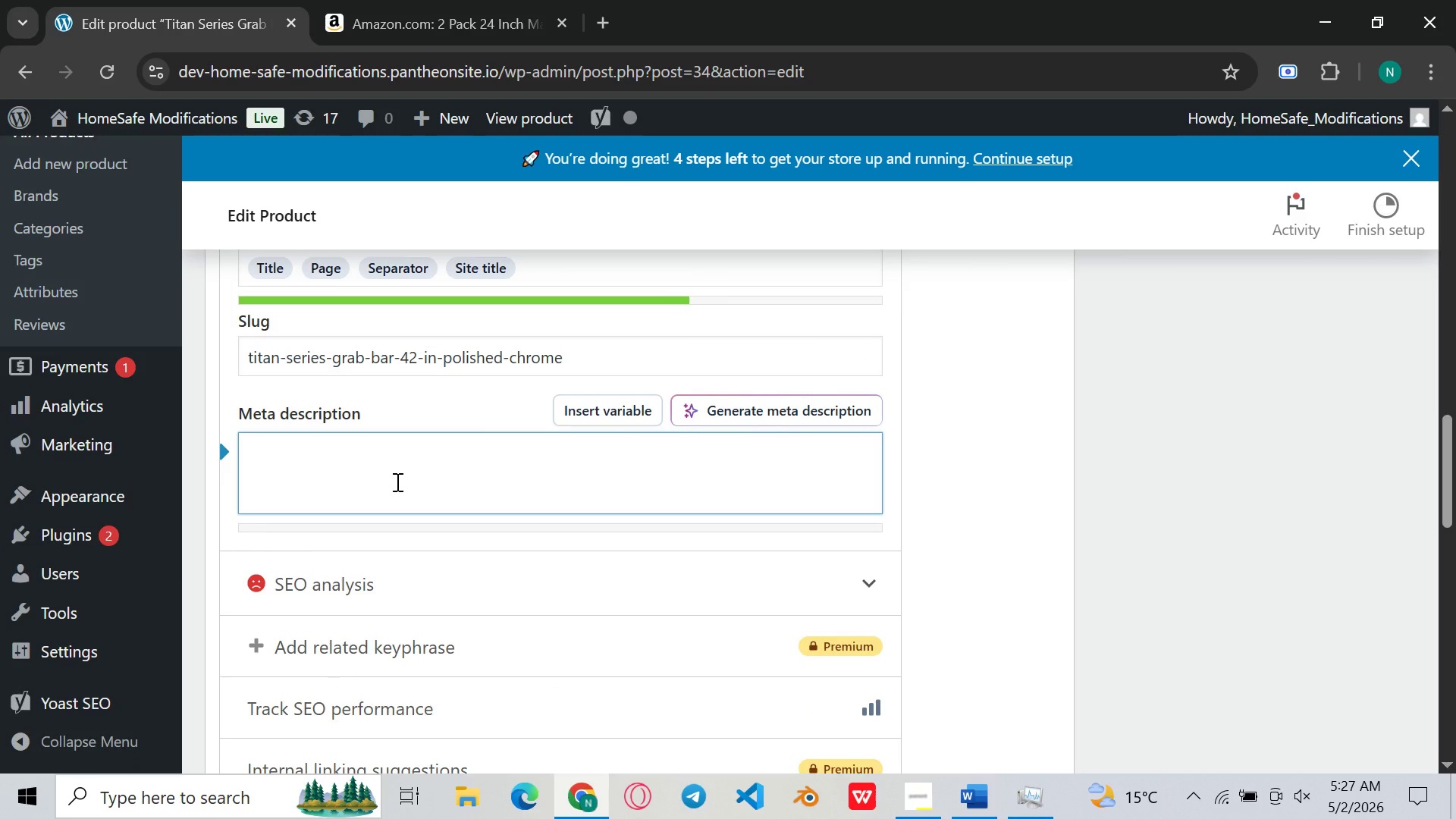 
key(Control+V)
 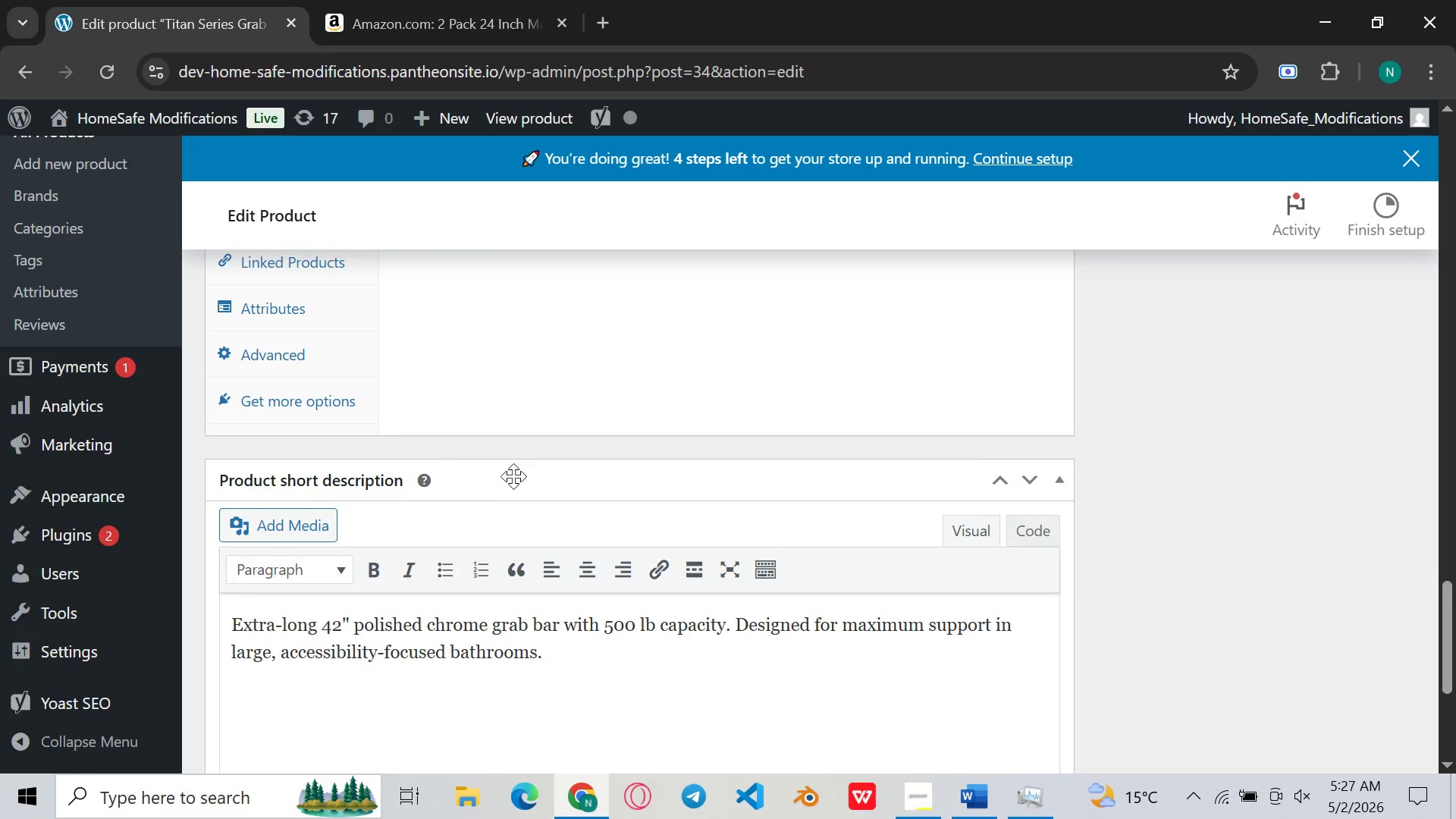 
wait(9.16)
 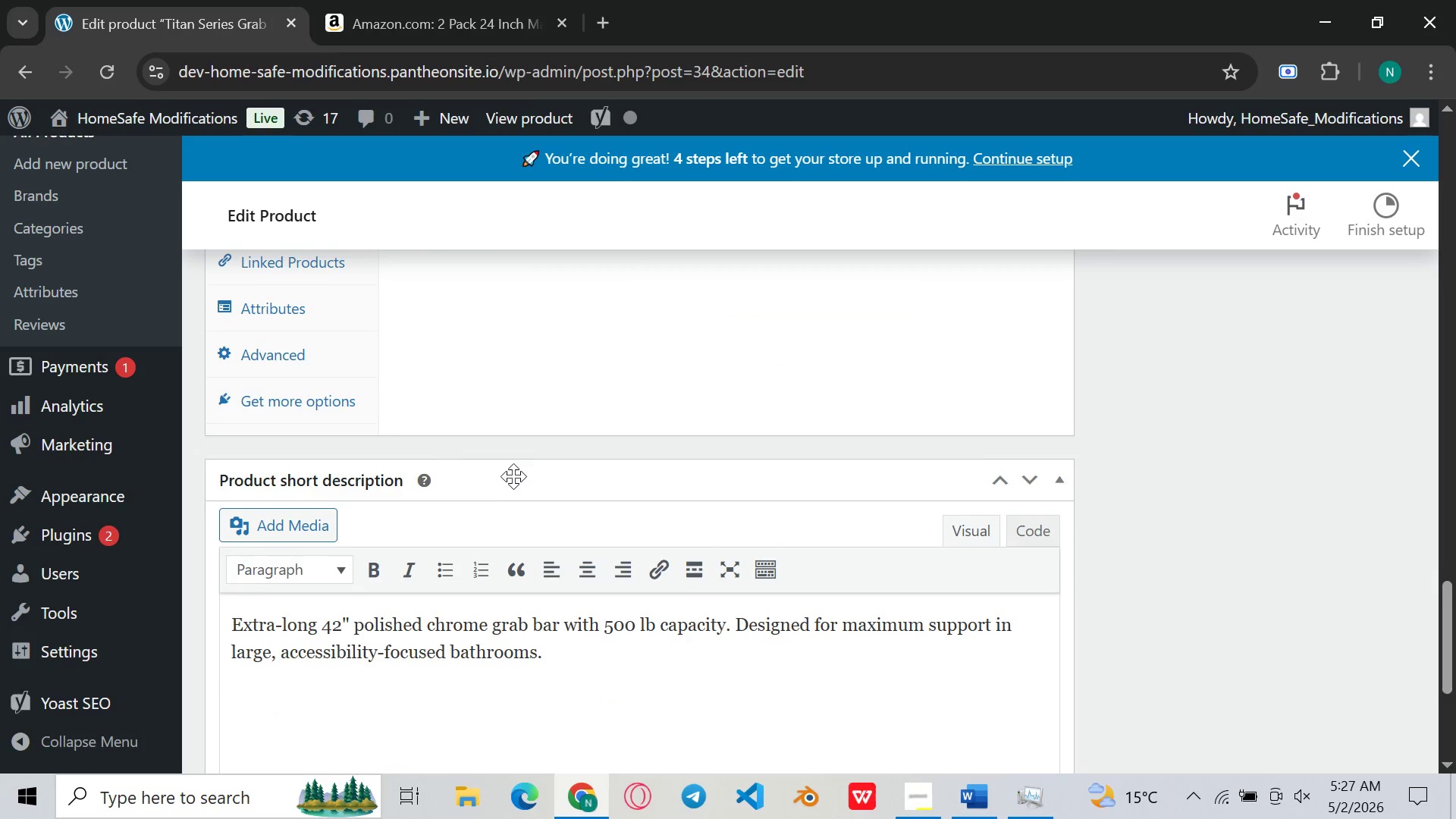 
left_click_drag(start_coordinate=[988, 609], to_coordinate=[733, 607])
 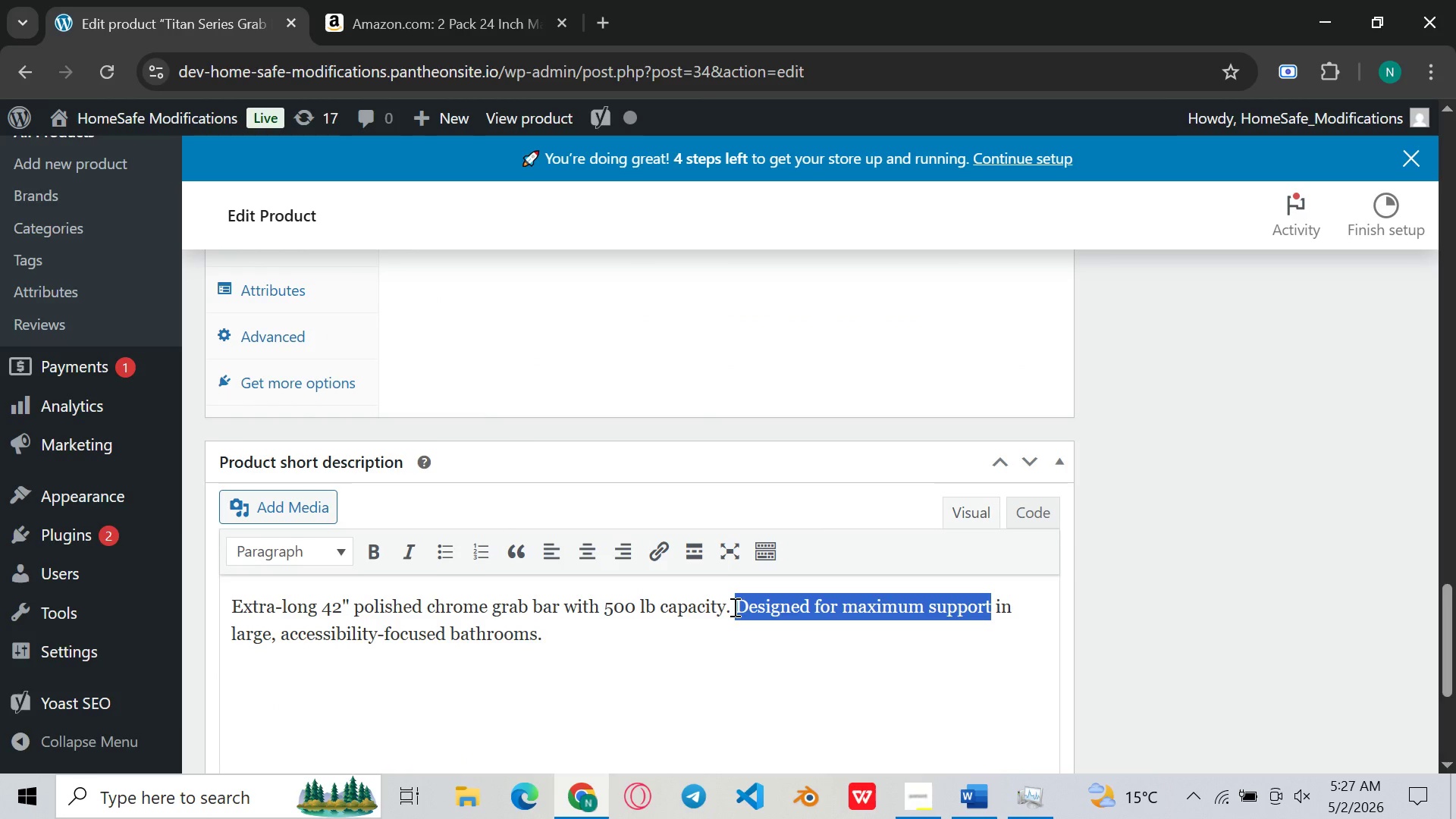 
key(Control+C)
 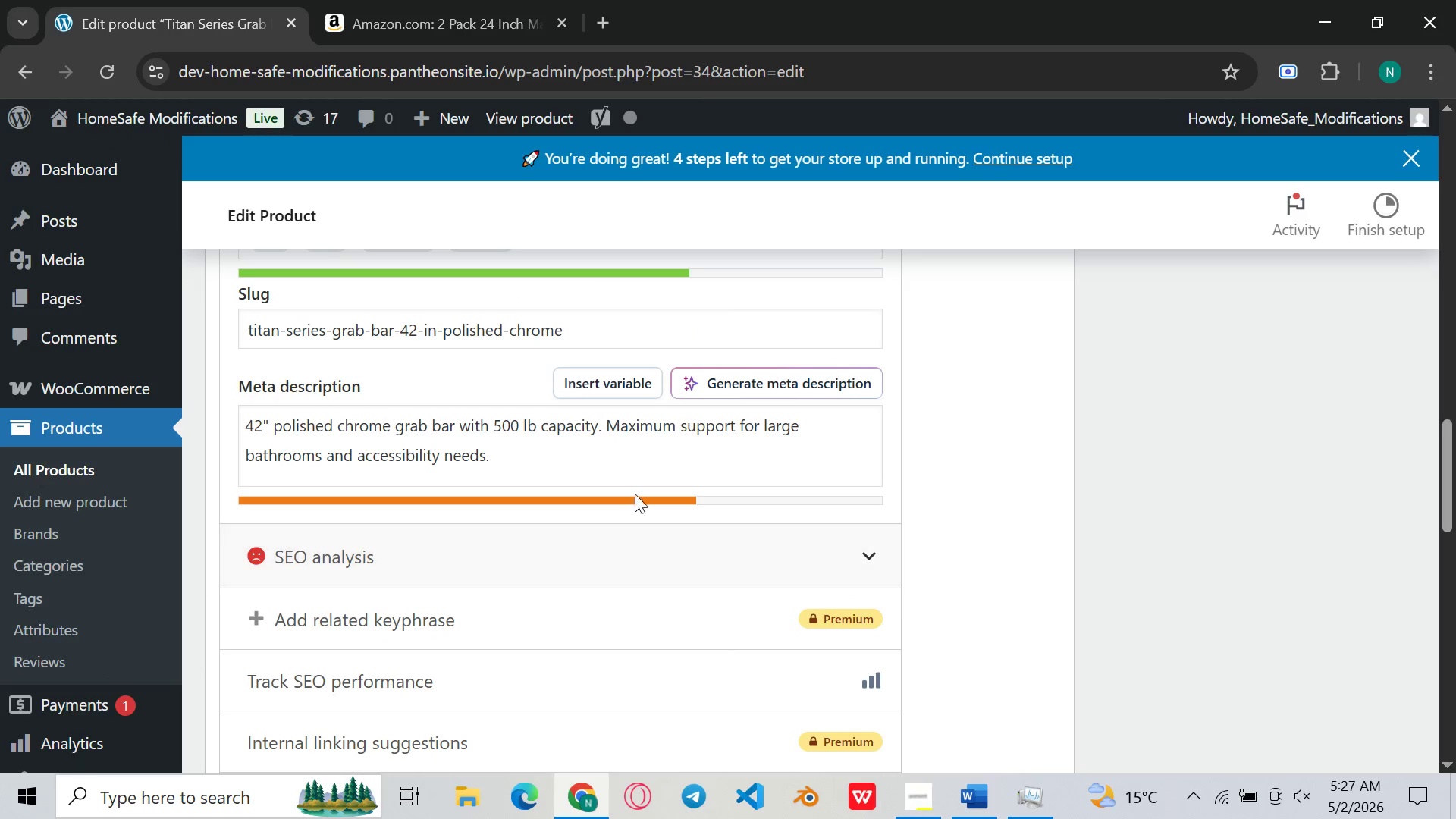 
left_click([633, 477])
 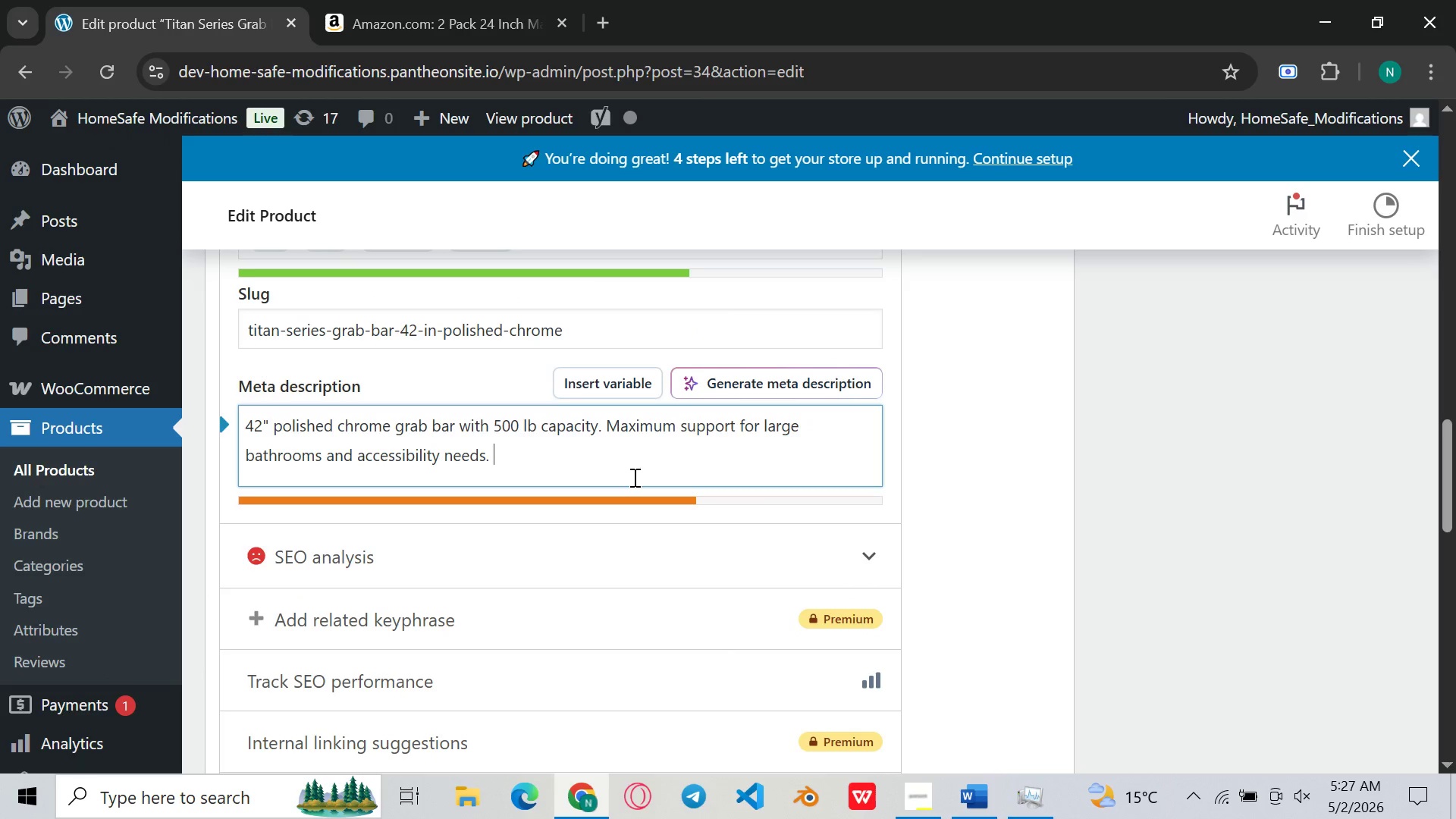 
key(Control+V)
 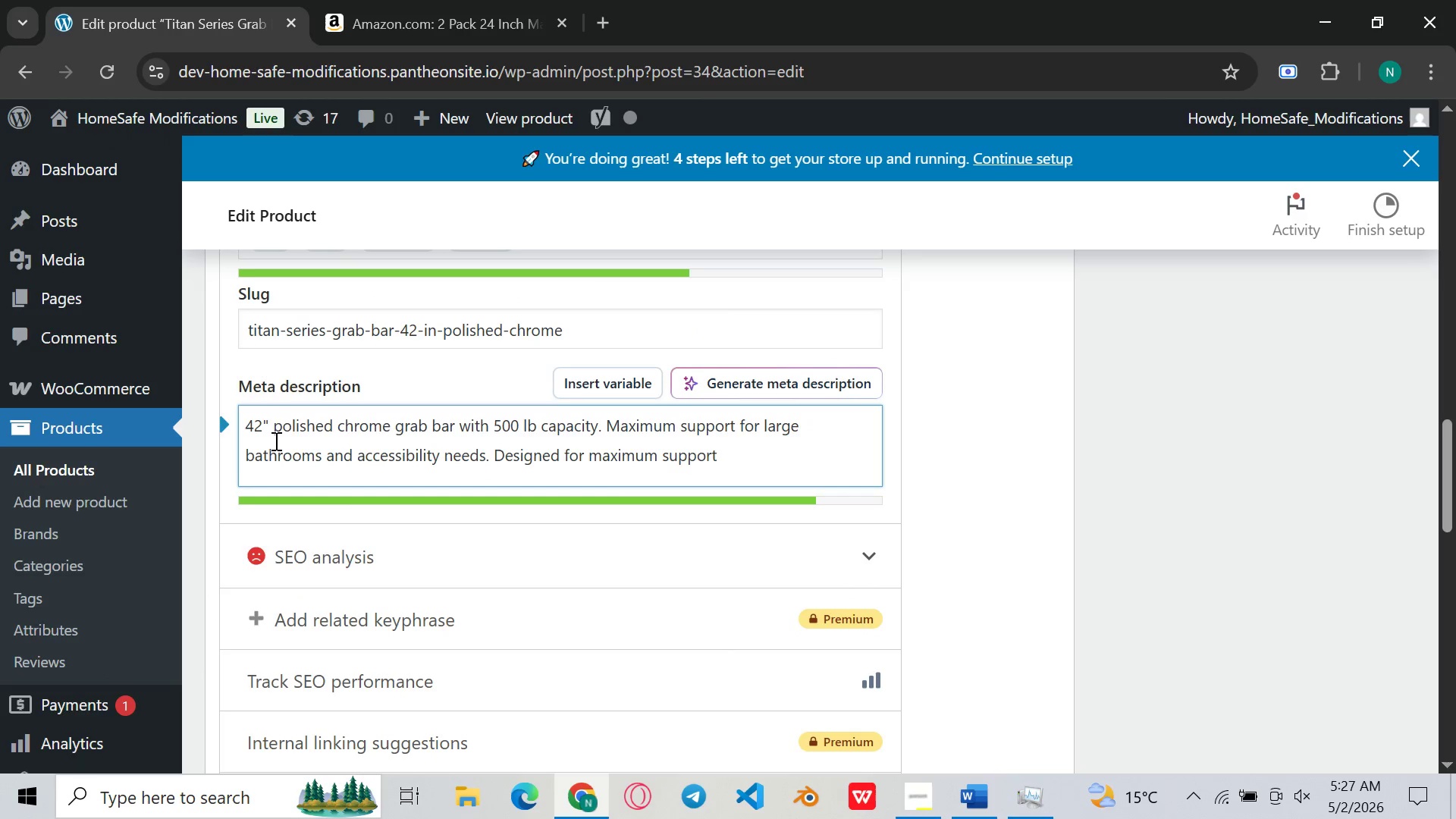 
left_click([275, 428])
 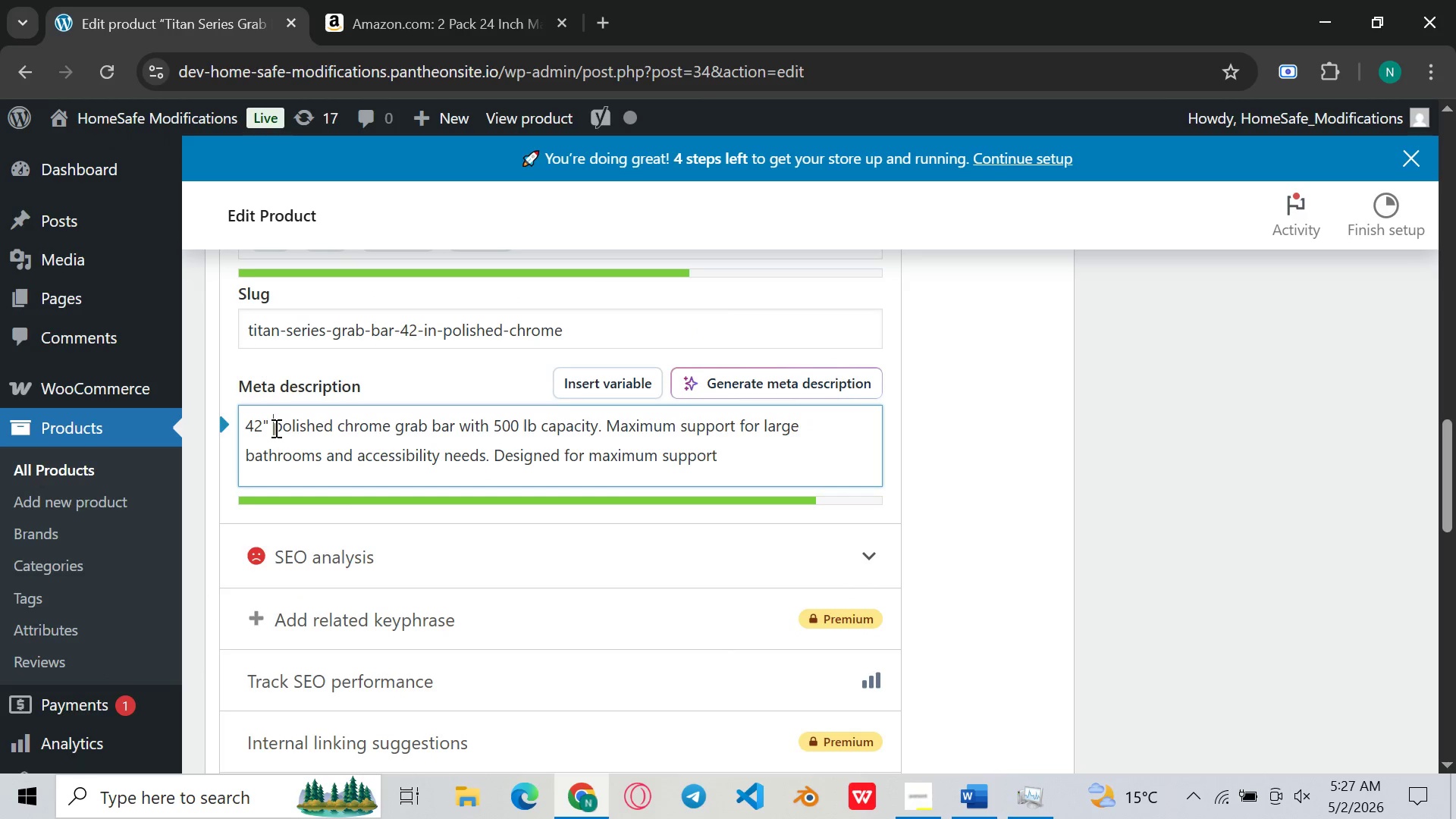 
key(Backspace)
 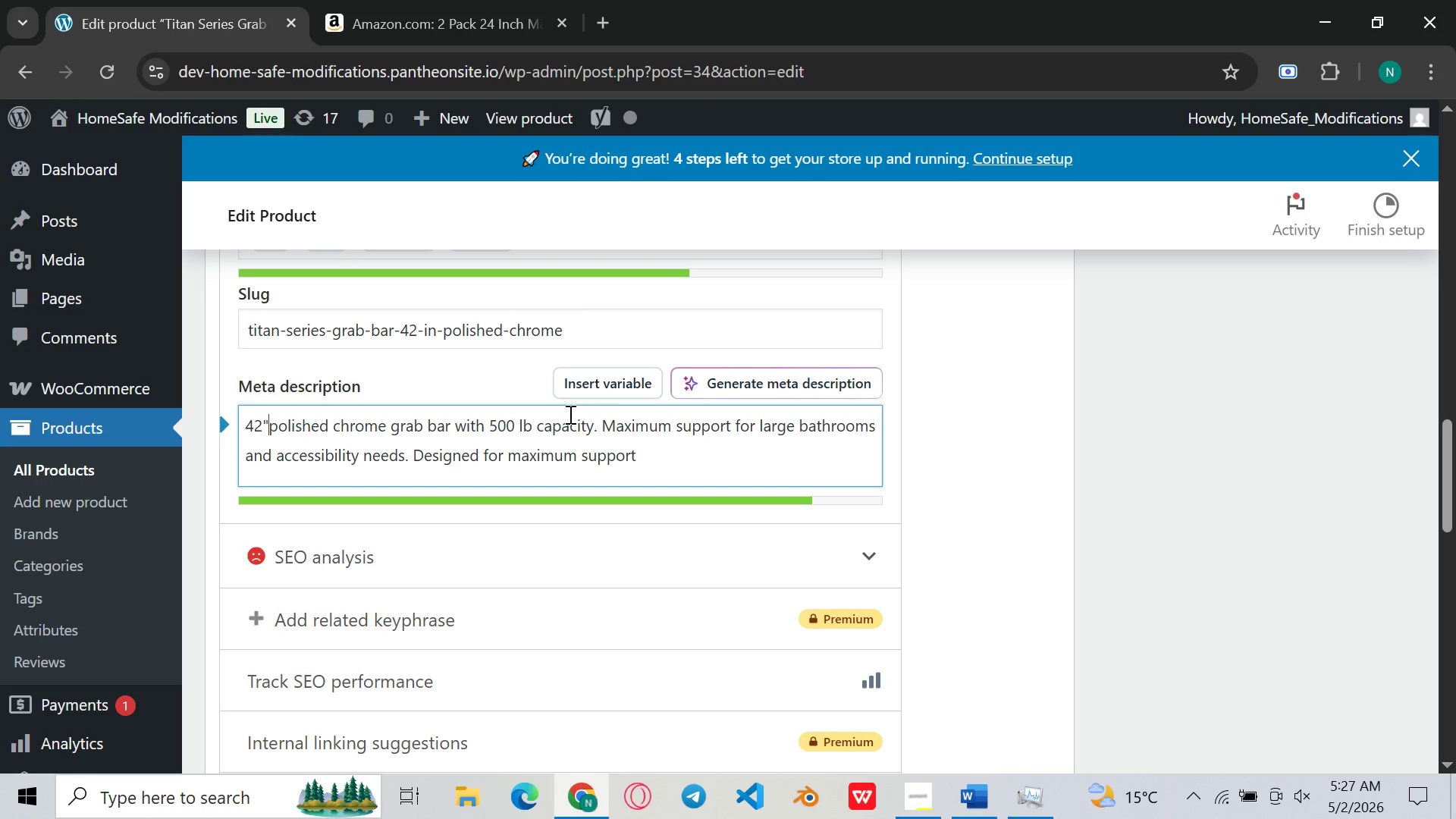 
wait(13.39)
 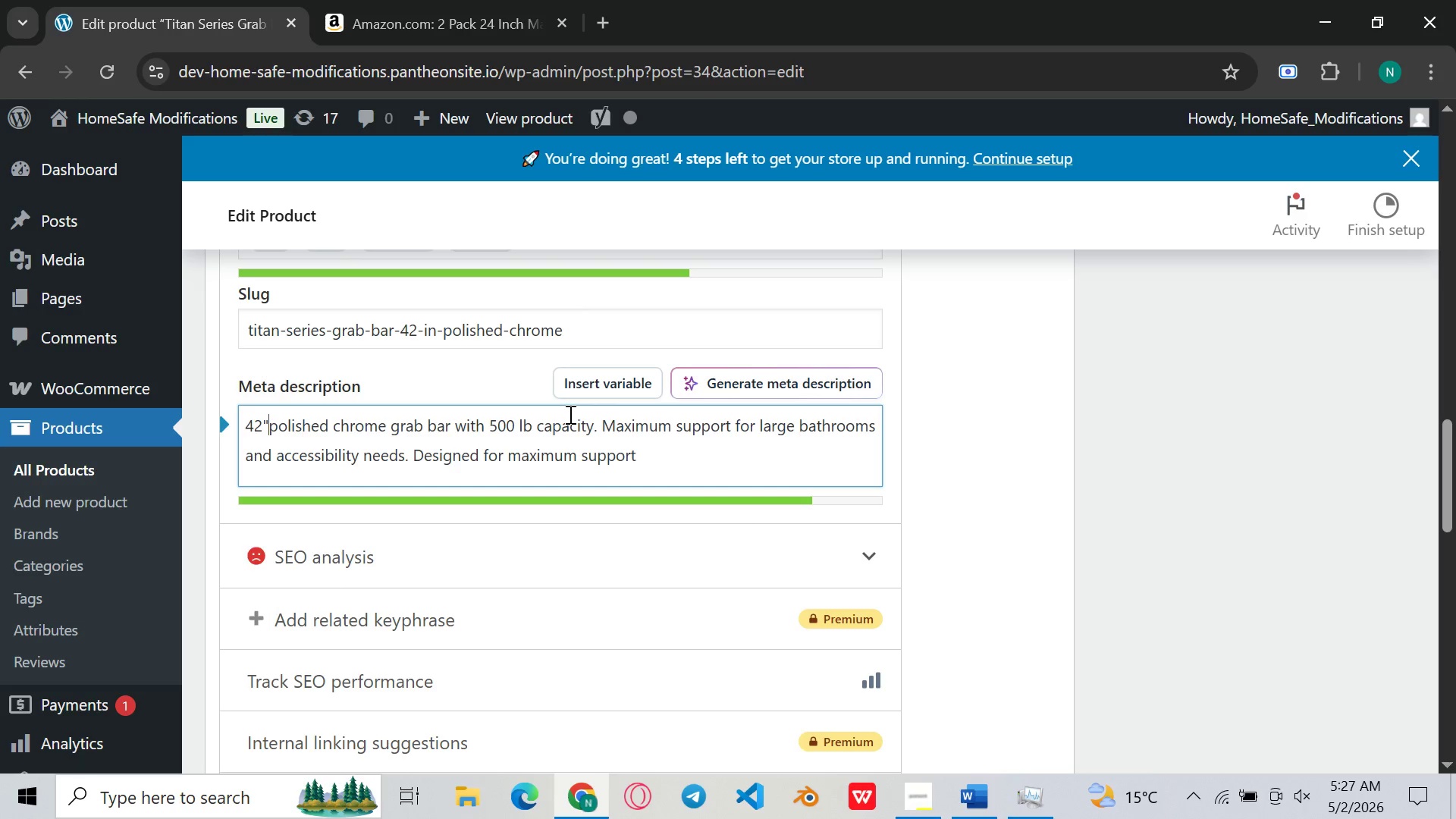 
mouse_move([540, 425])
 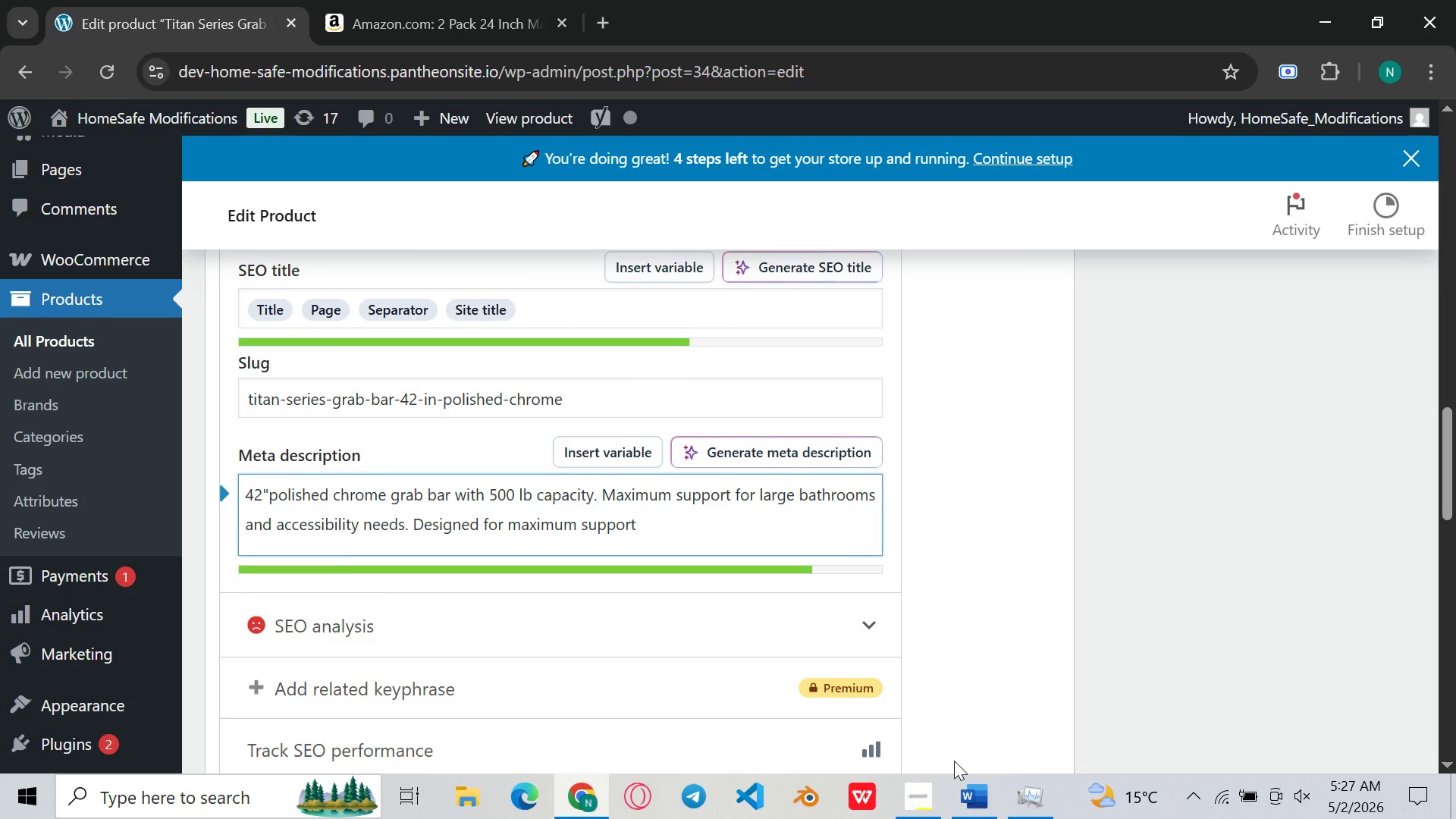 
left_click([959, 805])
 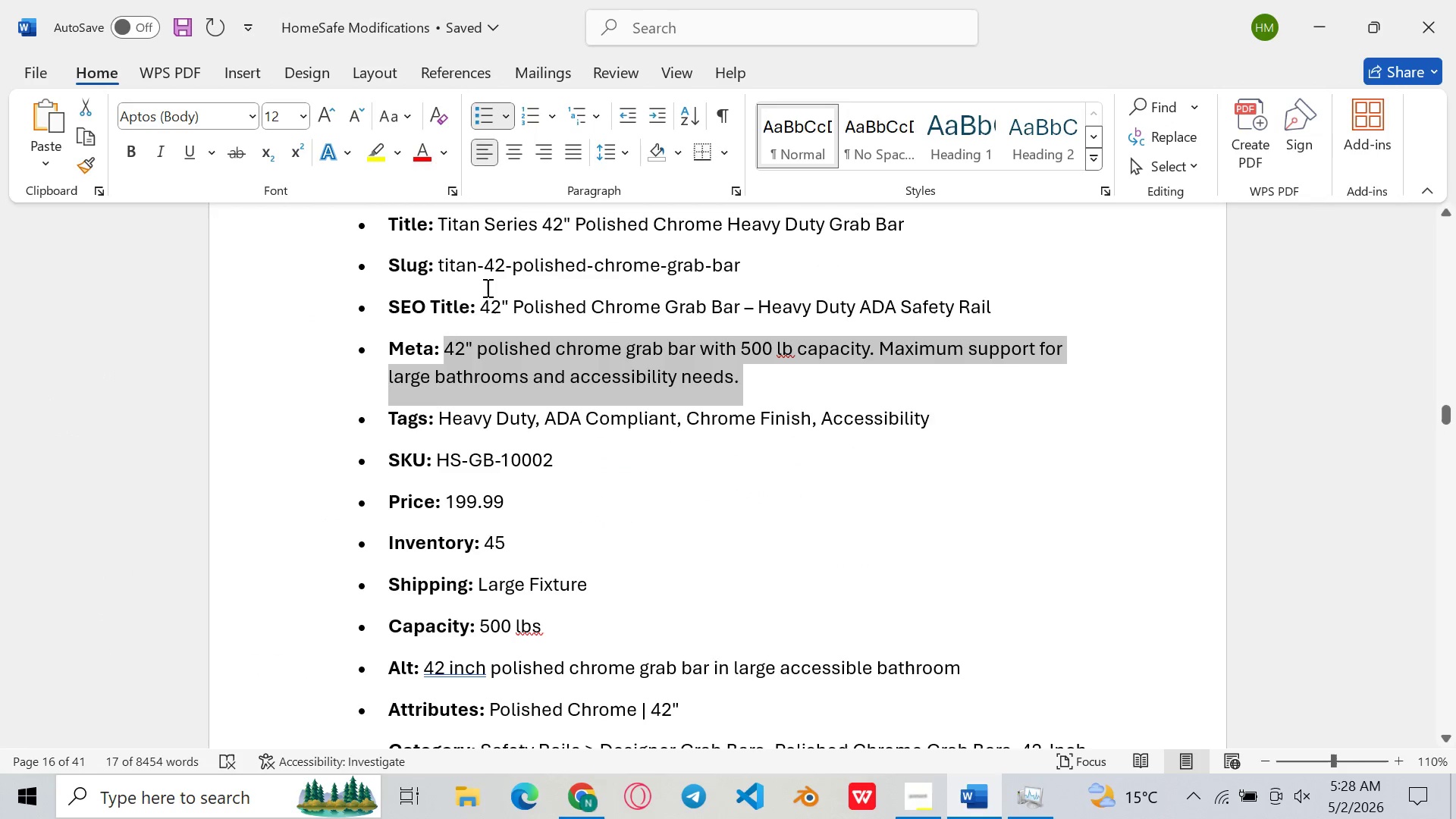 
left_click([480, 297])
 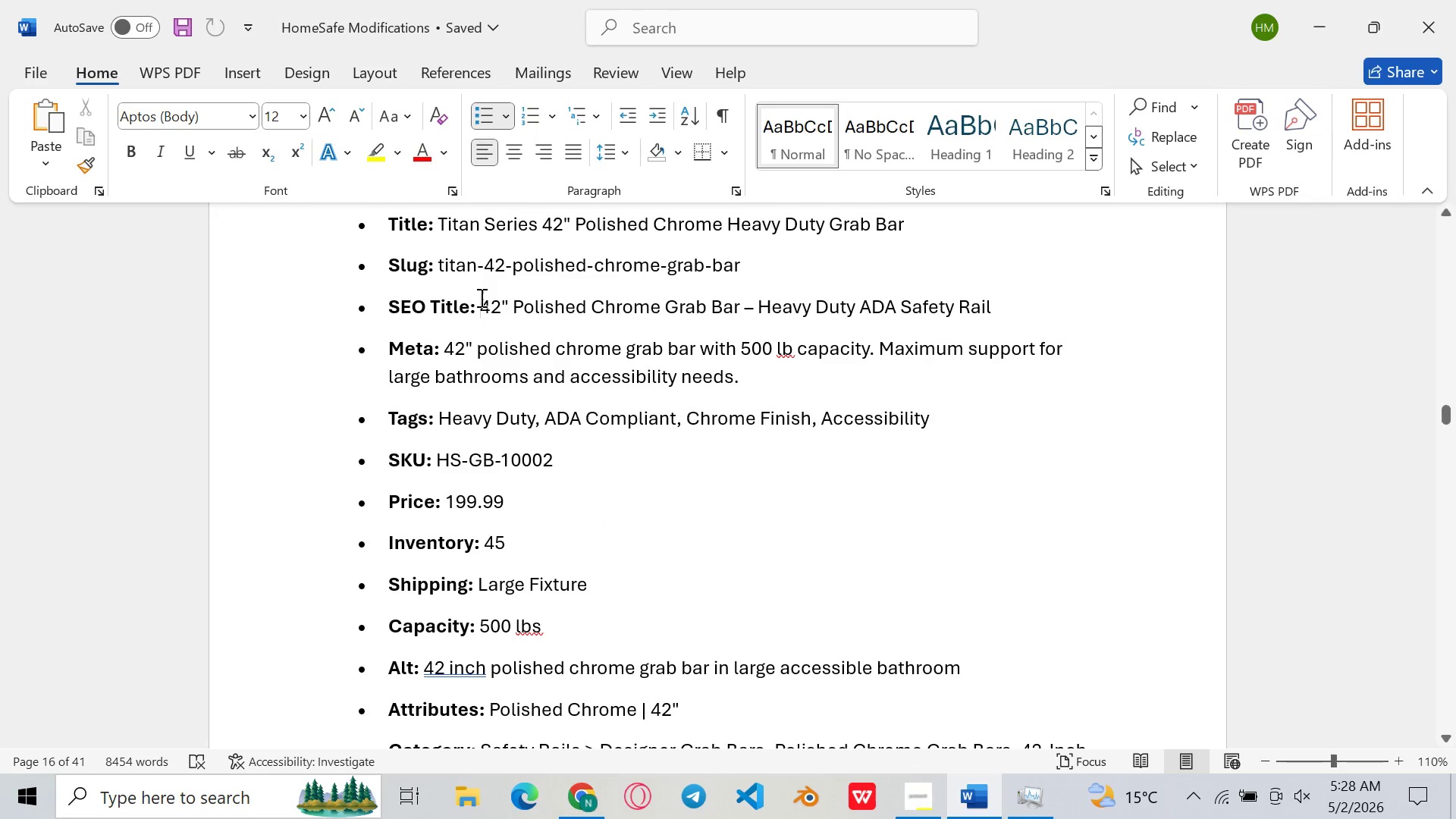 
left_click_drag(start_coordinate=[480, 297], to_coordinate=[1003, 309])
 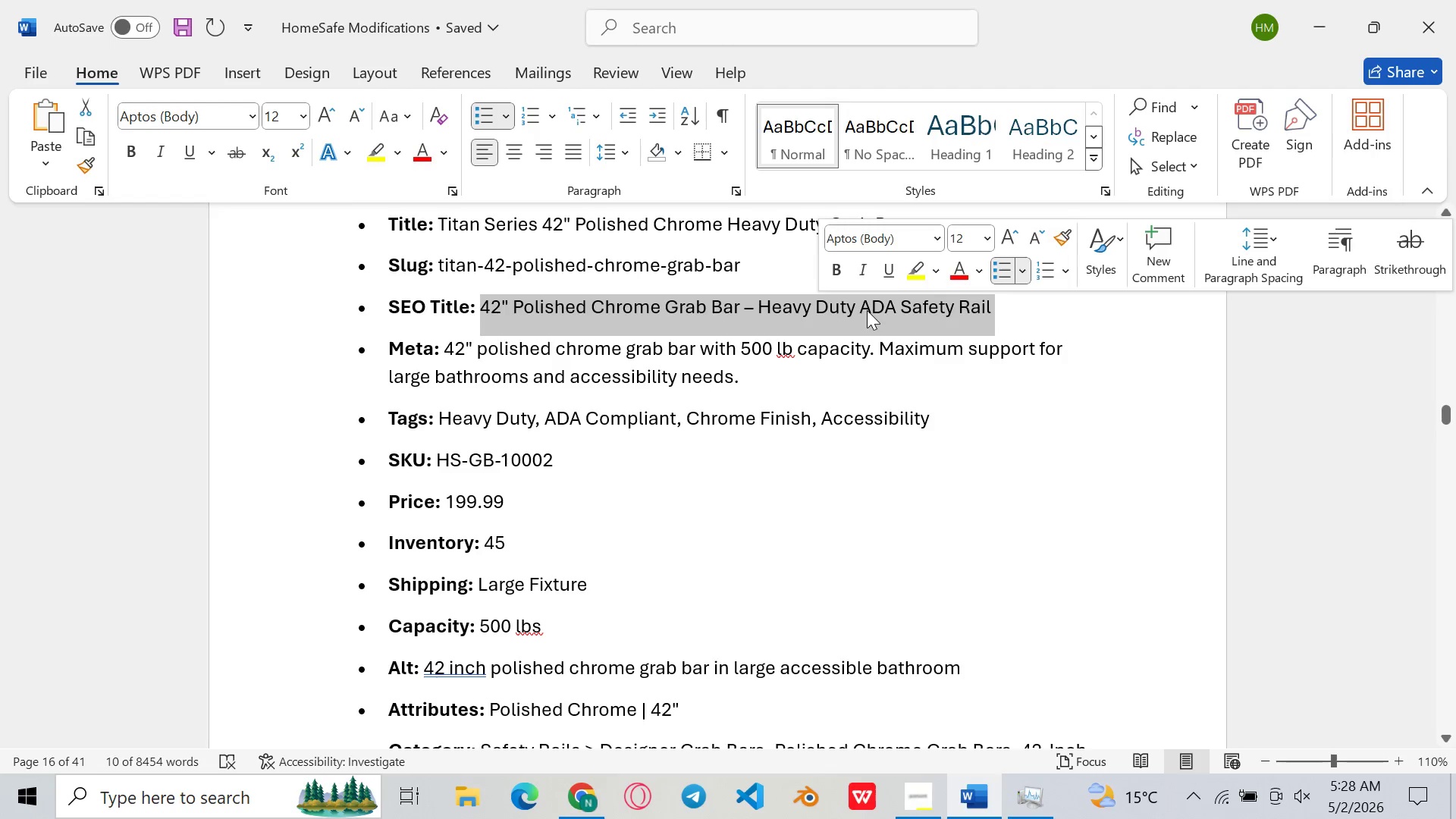 
right_click([867, 310])
 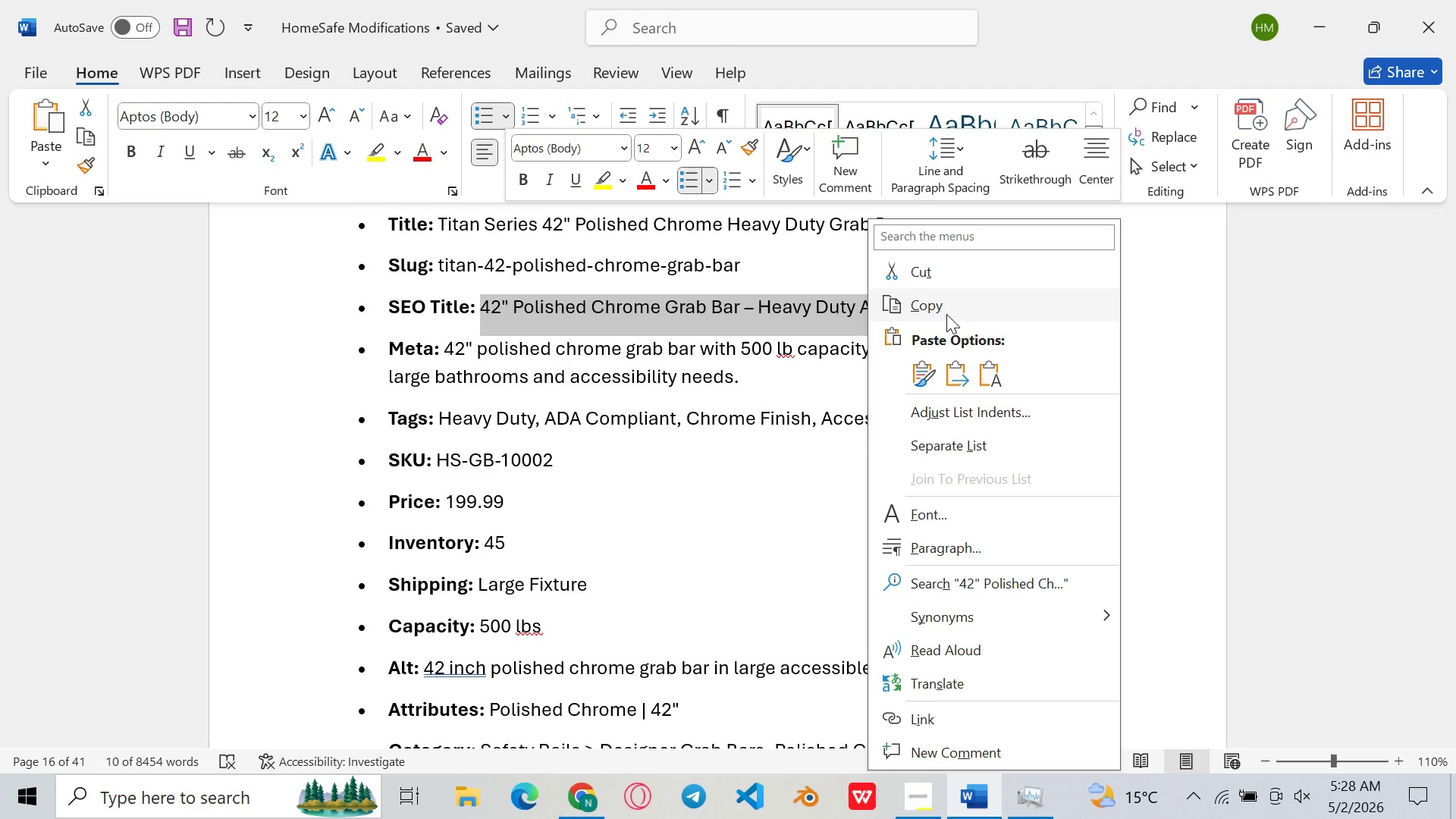 
left_click([947, 309])
 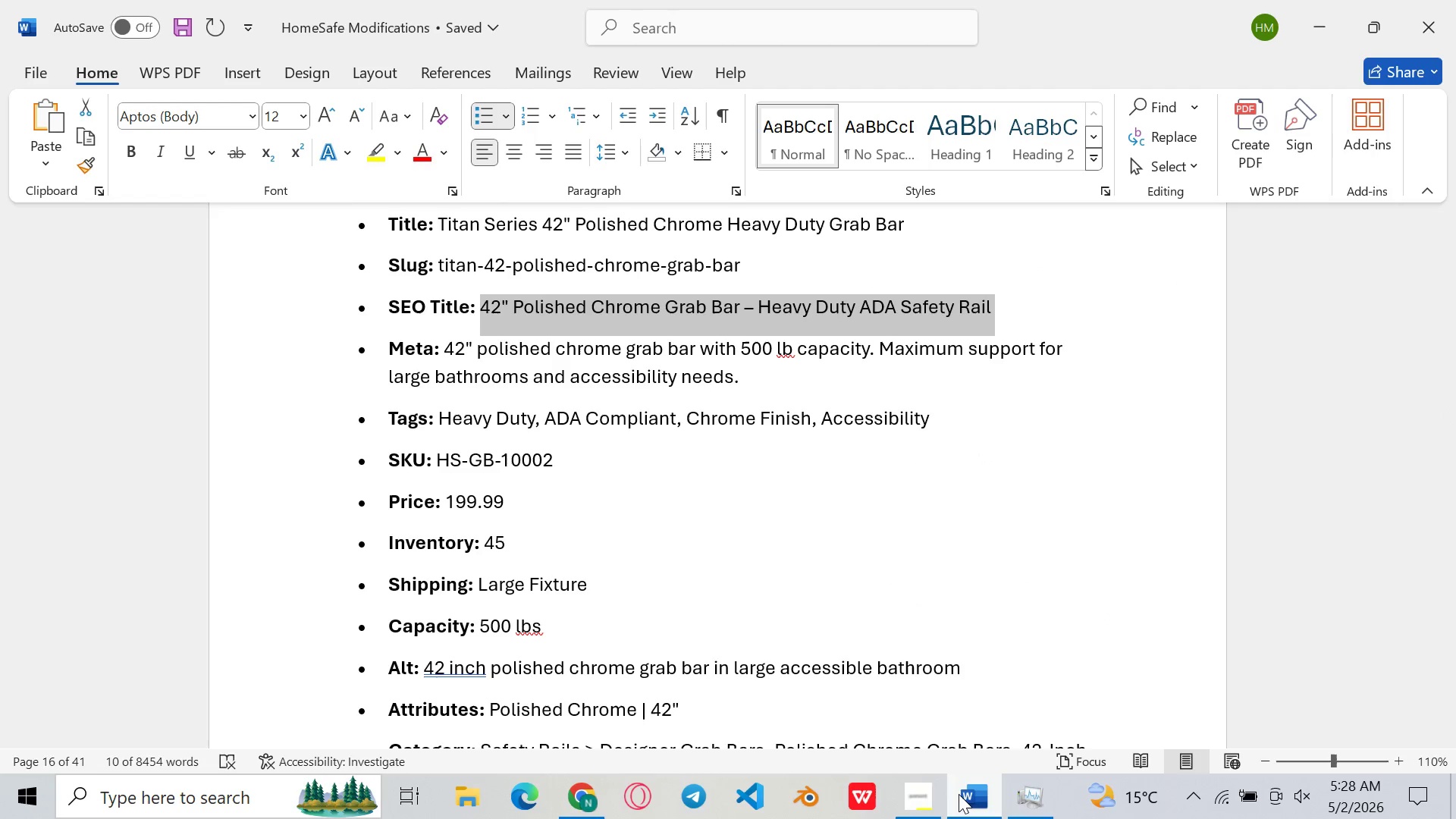 
left_click([959, 794])
 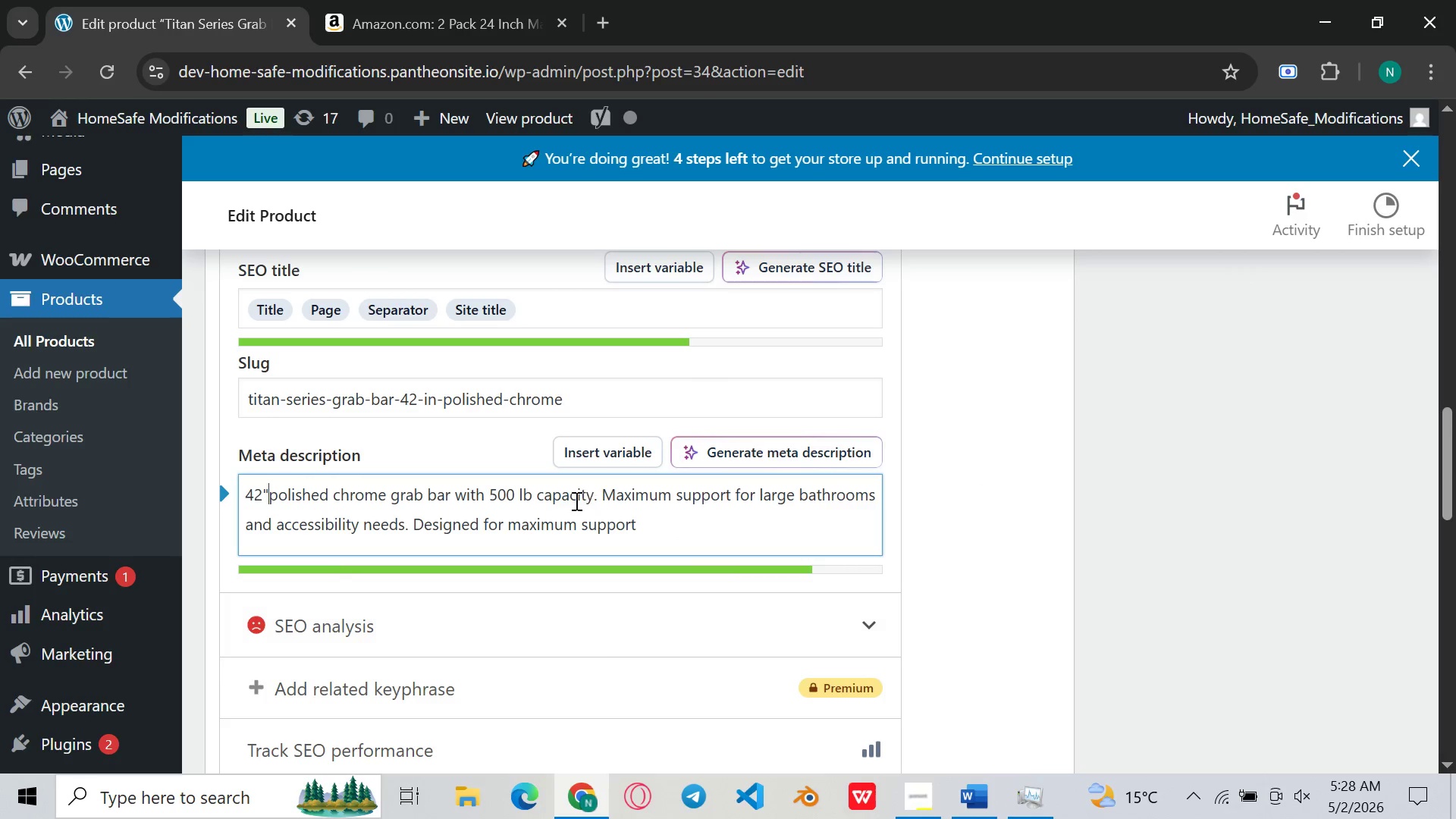 
mouse_move([538, 507])
 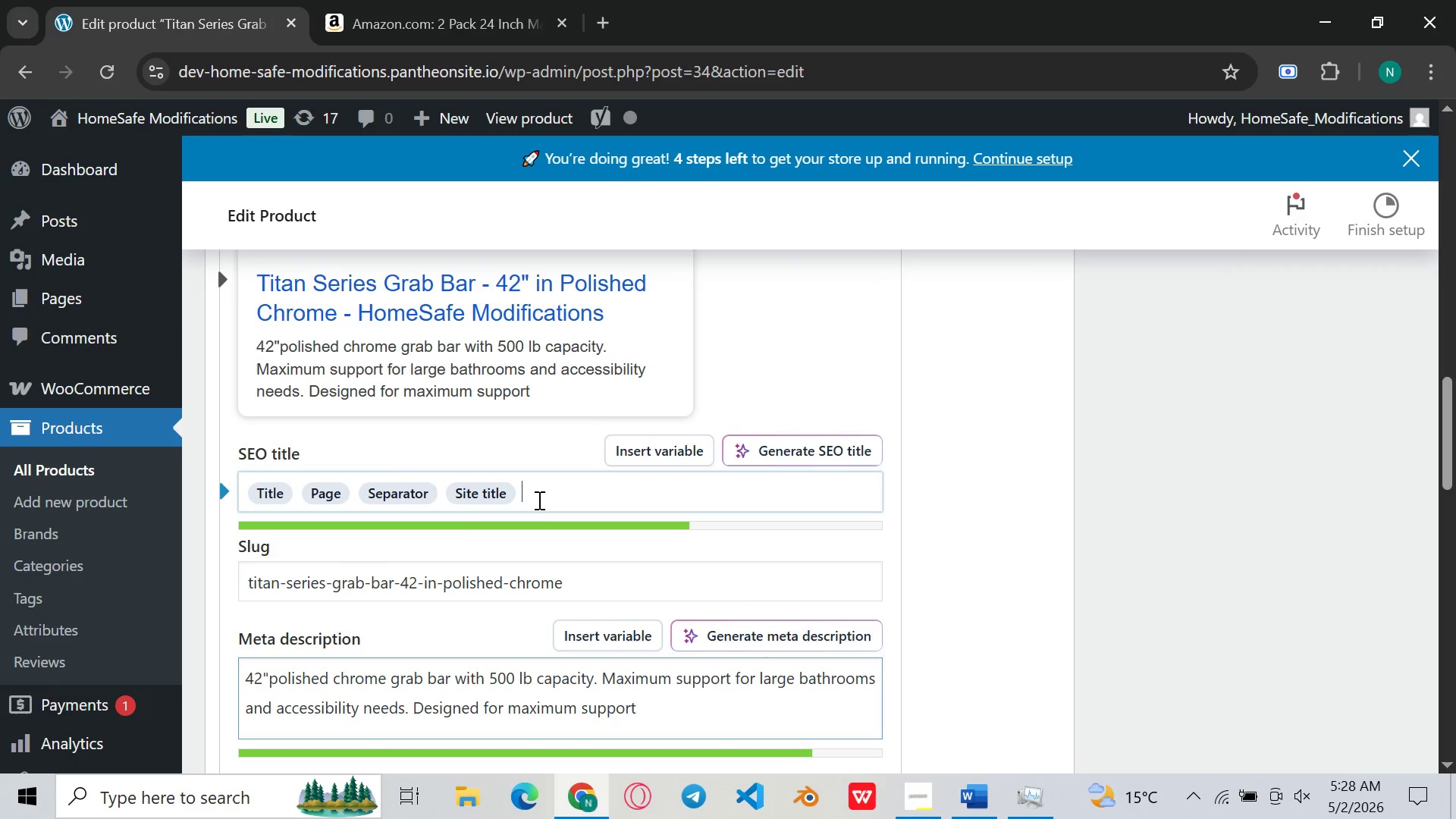 
left_click_drag(start_coordinate=[538, 500], to_coordinate=[248, 500])
 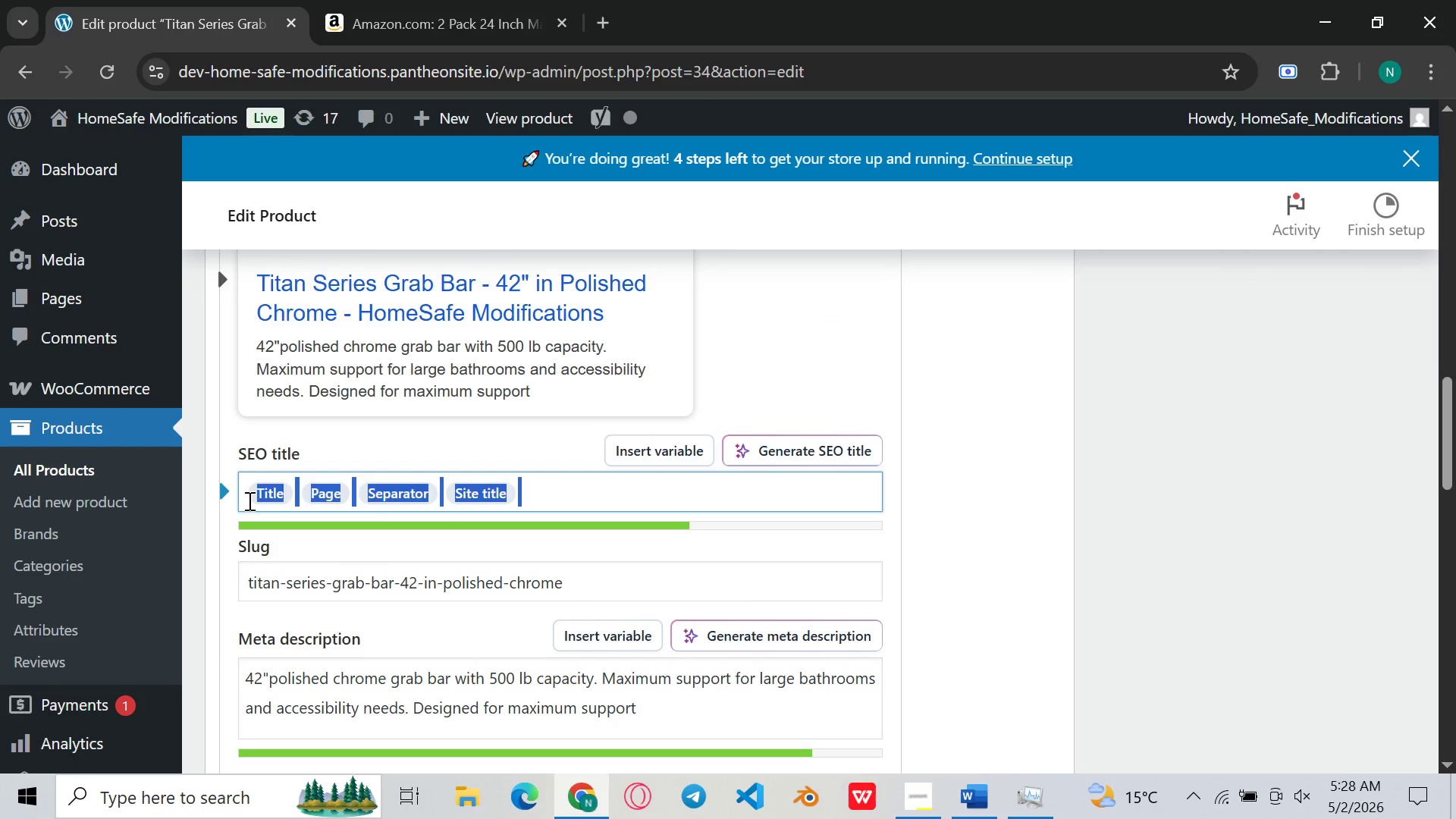 
key(Backspace)
 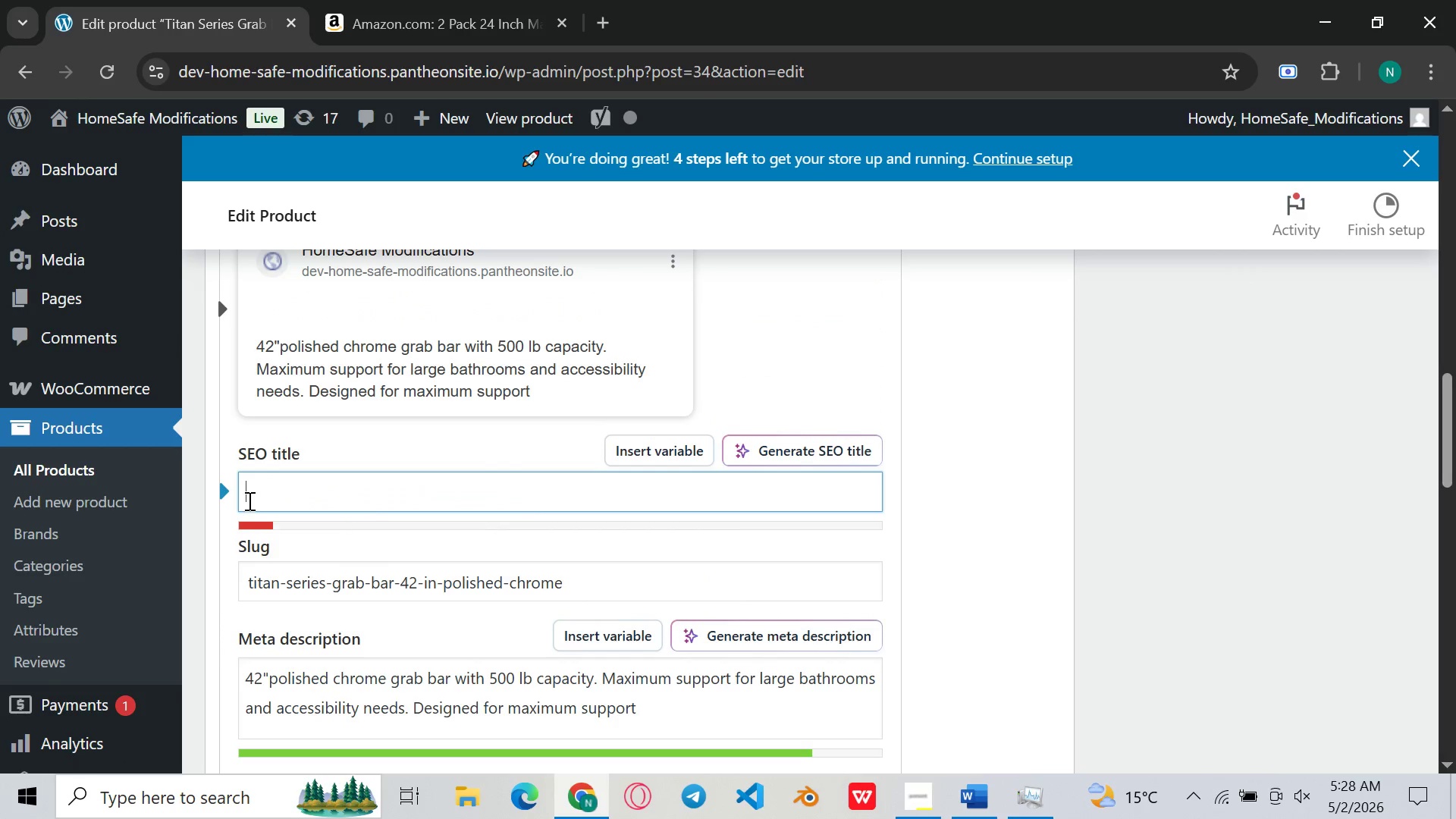 
key(Backspace)
 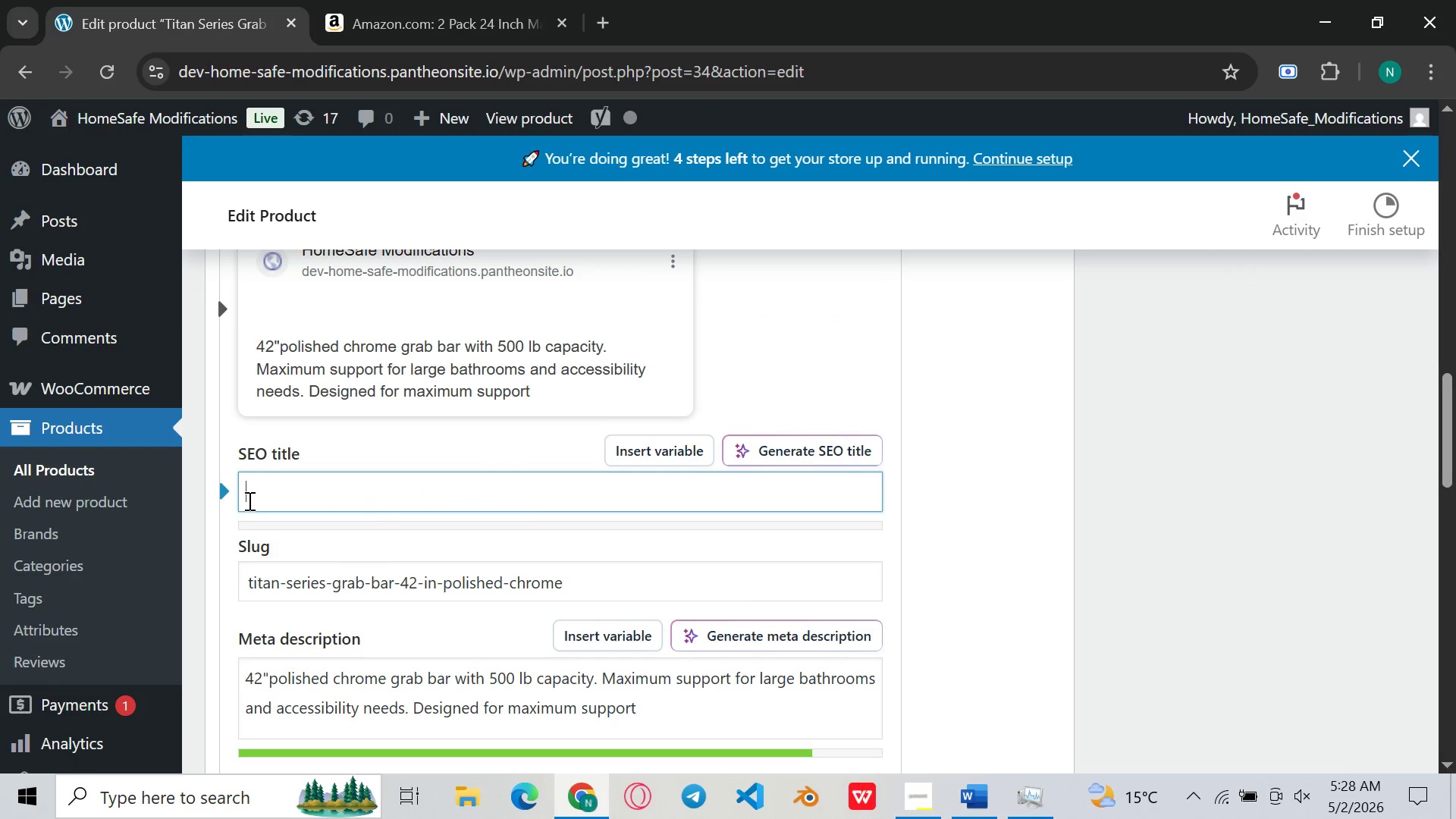 
key(Backspace)
 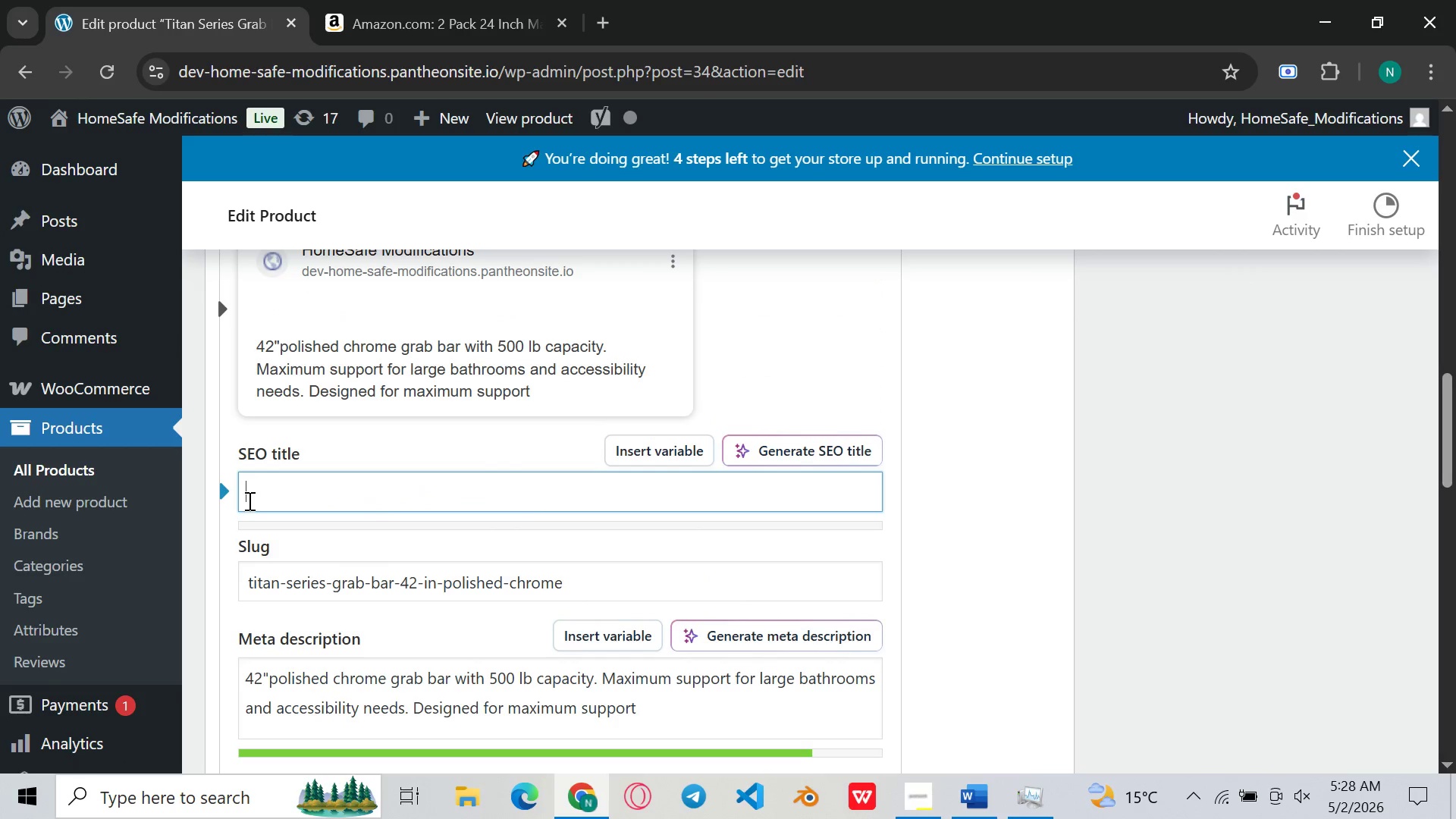 
key(Control+V)
 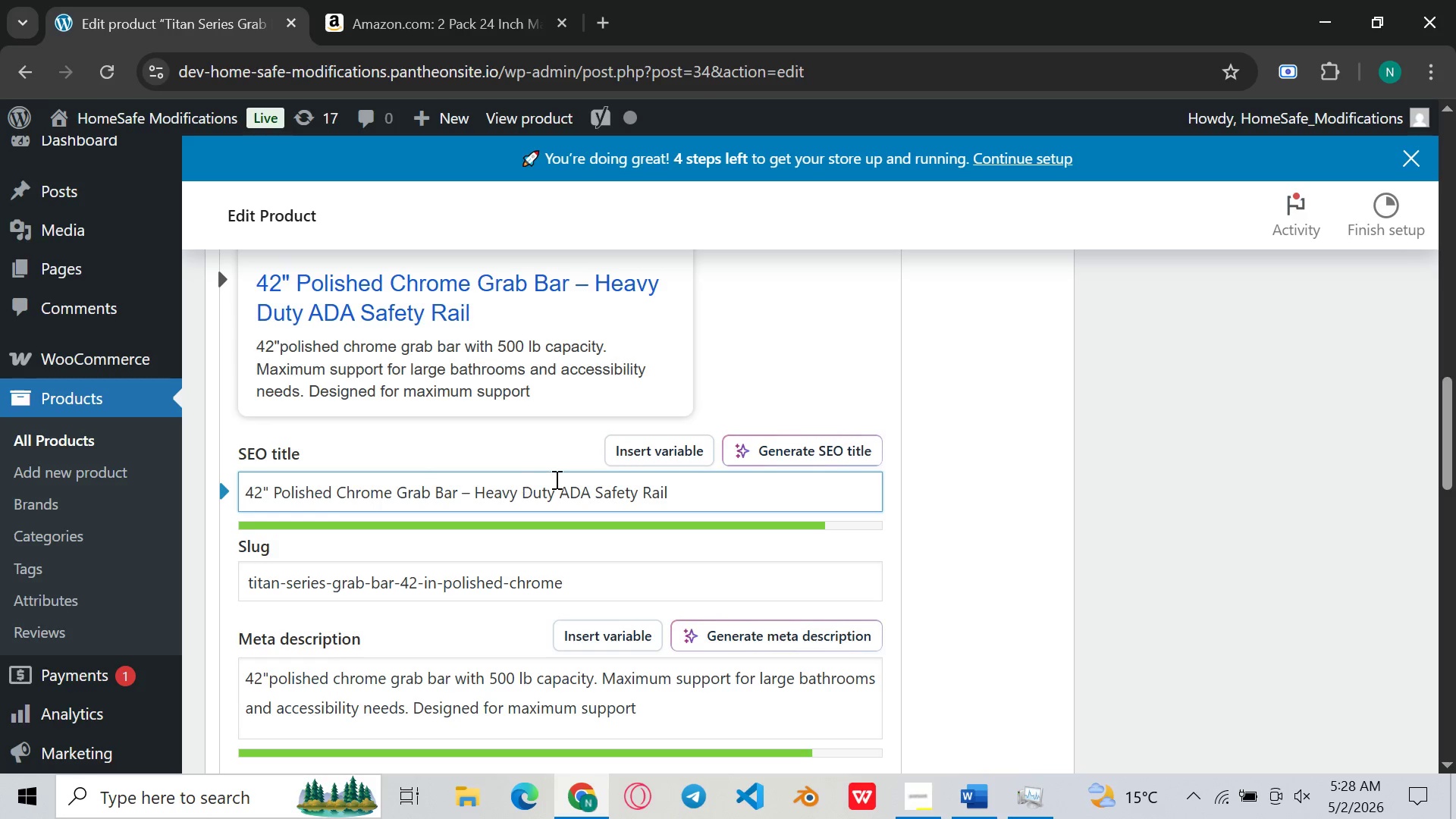 
left_click([579, 480])
 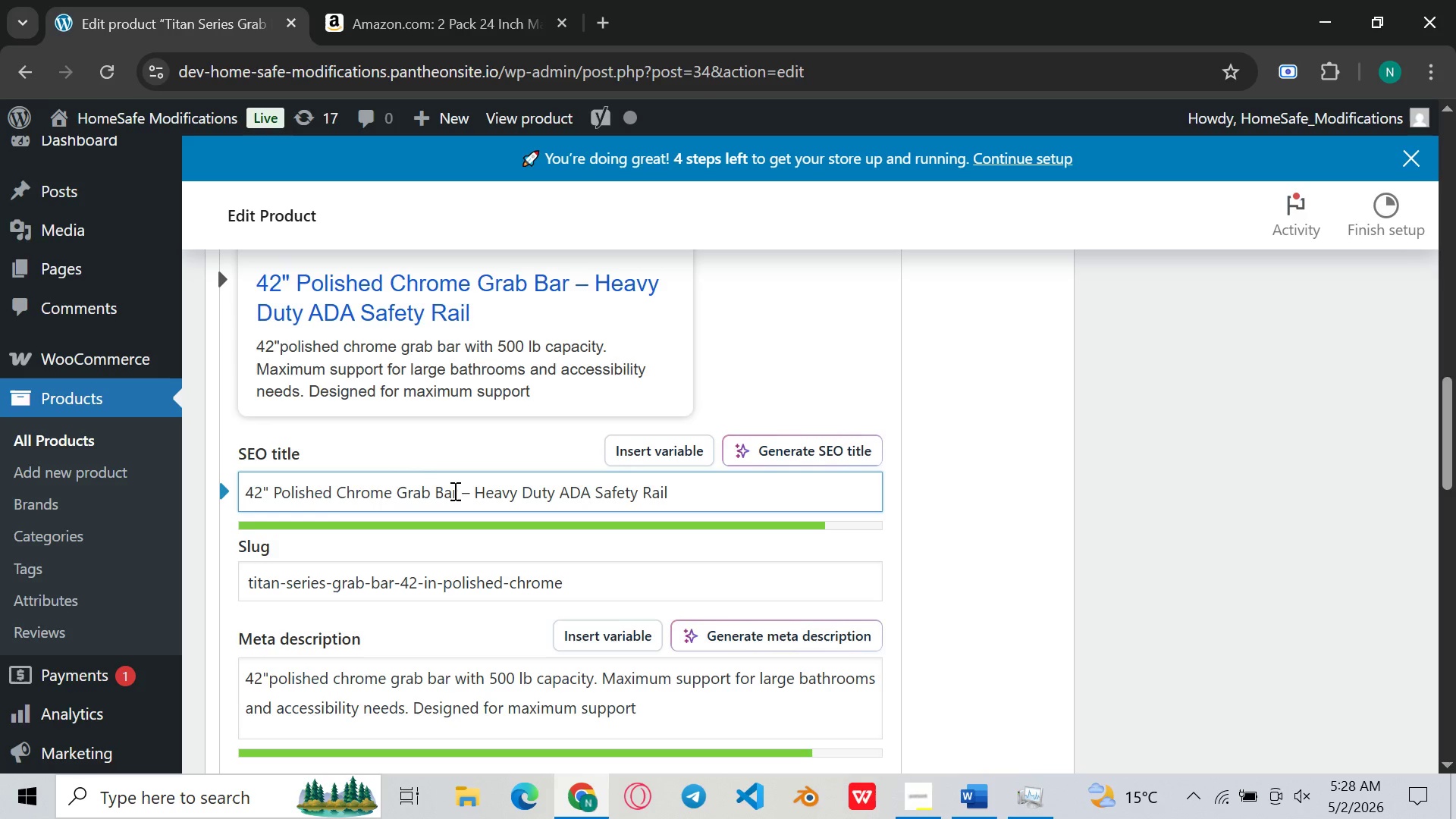 
left_click_drag(start_coordinate=[462, 489], to_coordinate=[244, 472])
 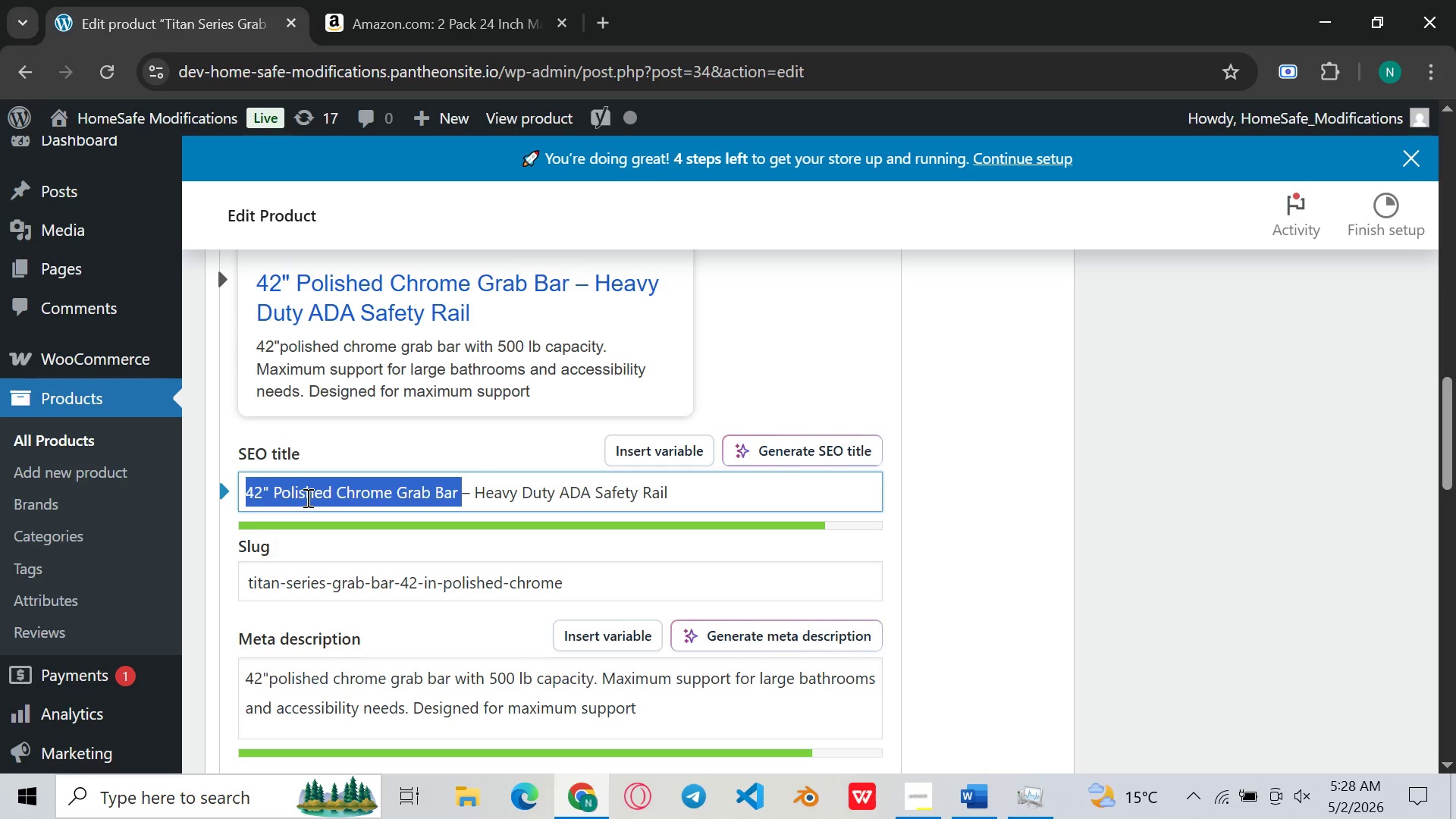 
right_click([306, 497])
 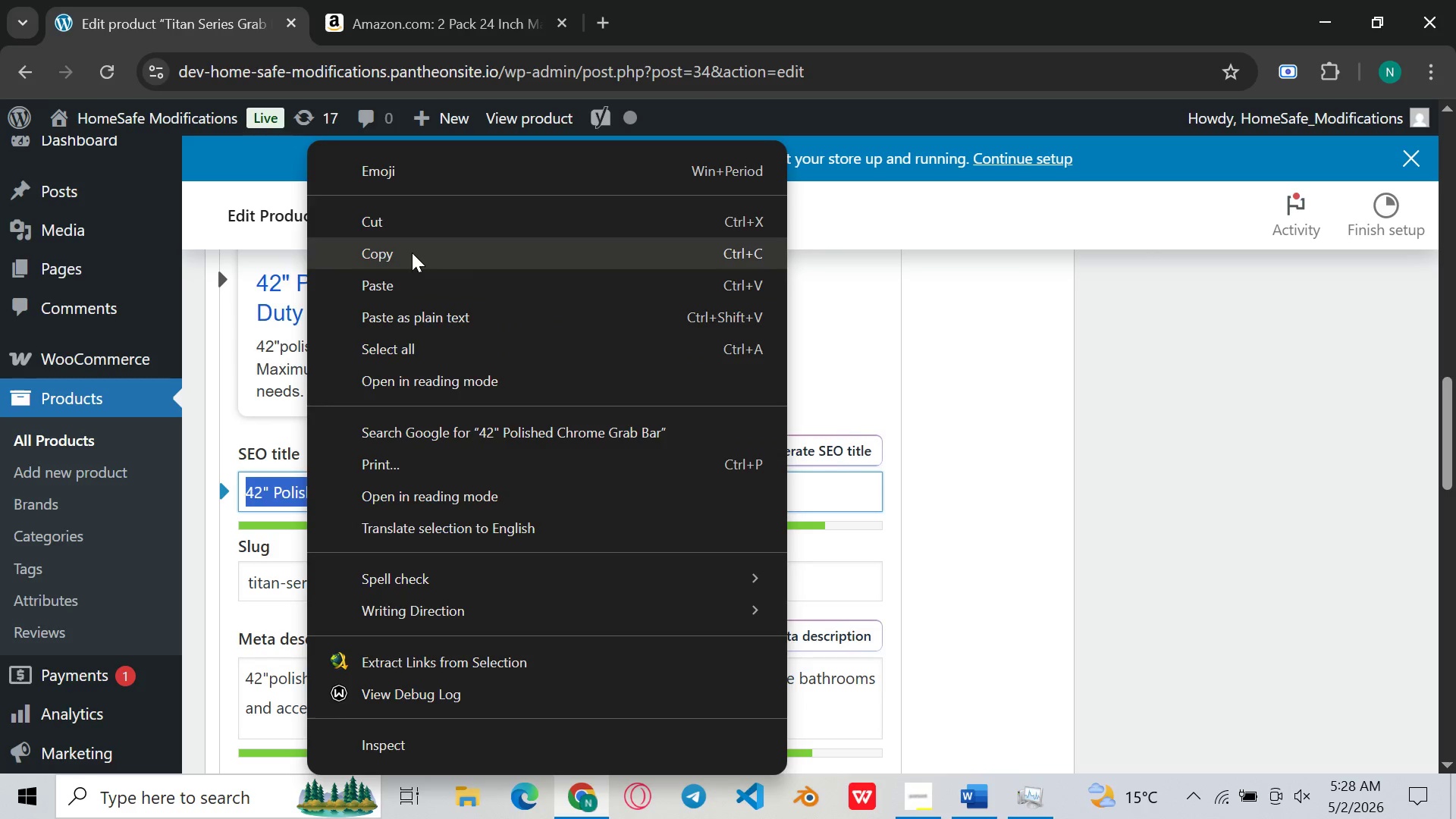 
left_click([412, 253])
 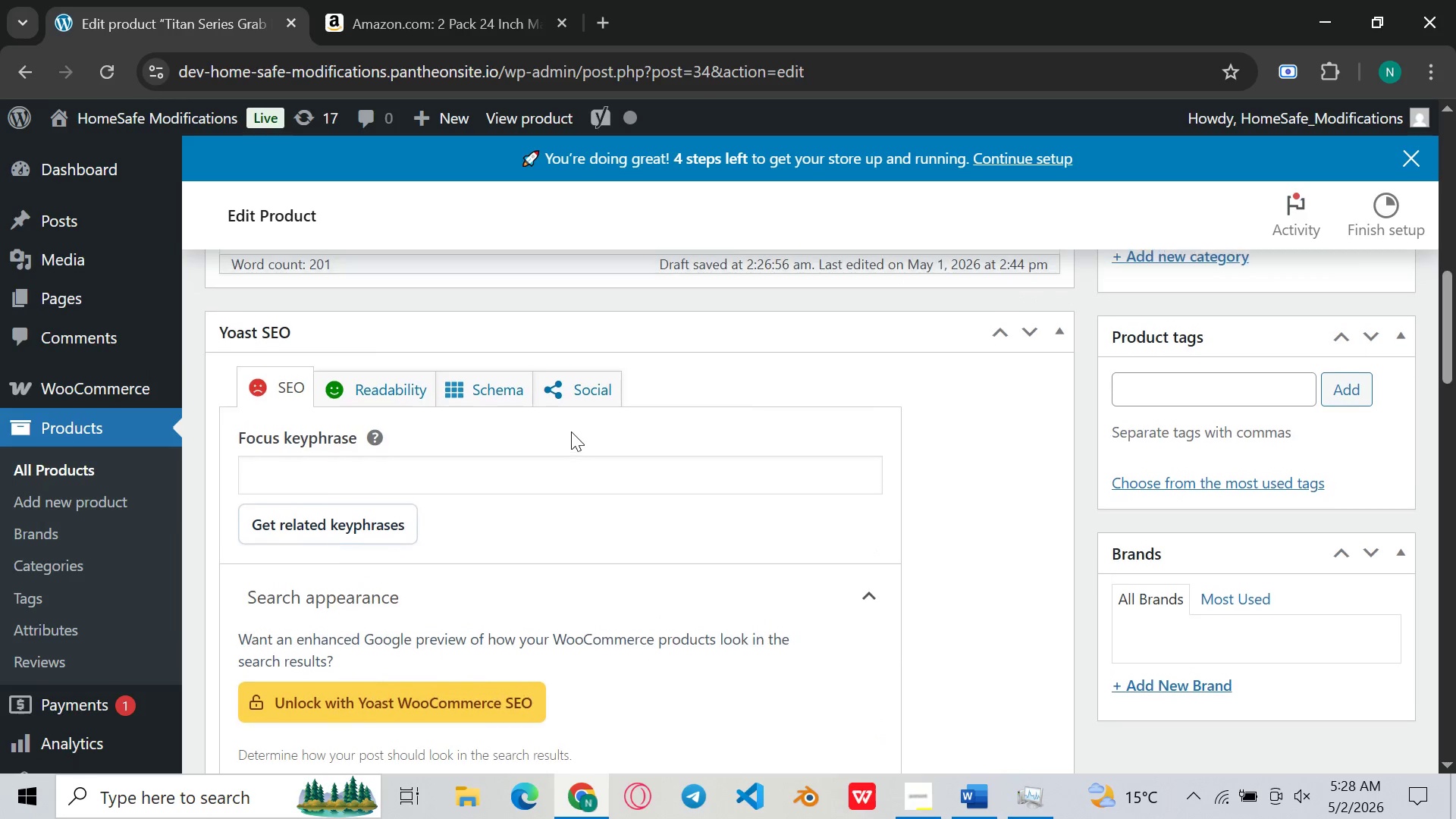 
left_click([495, 482])
 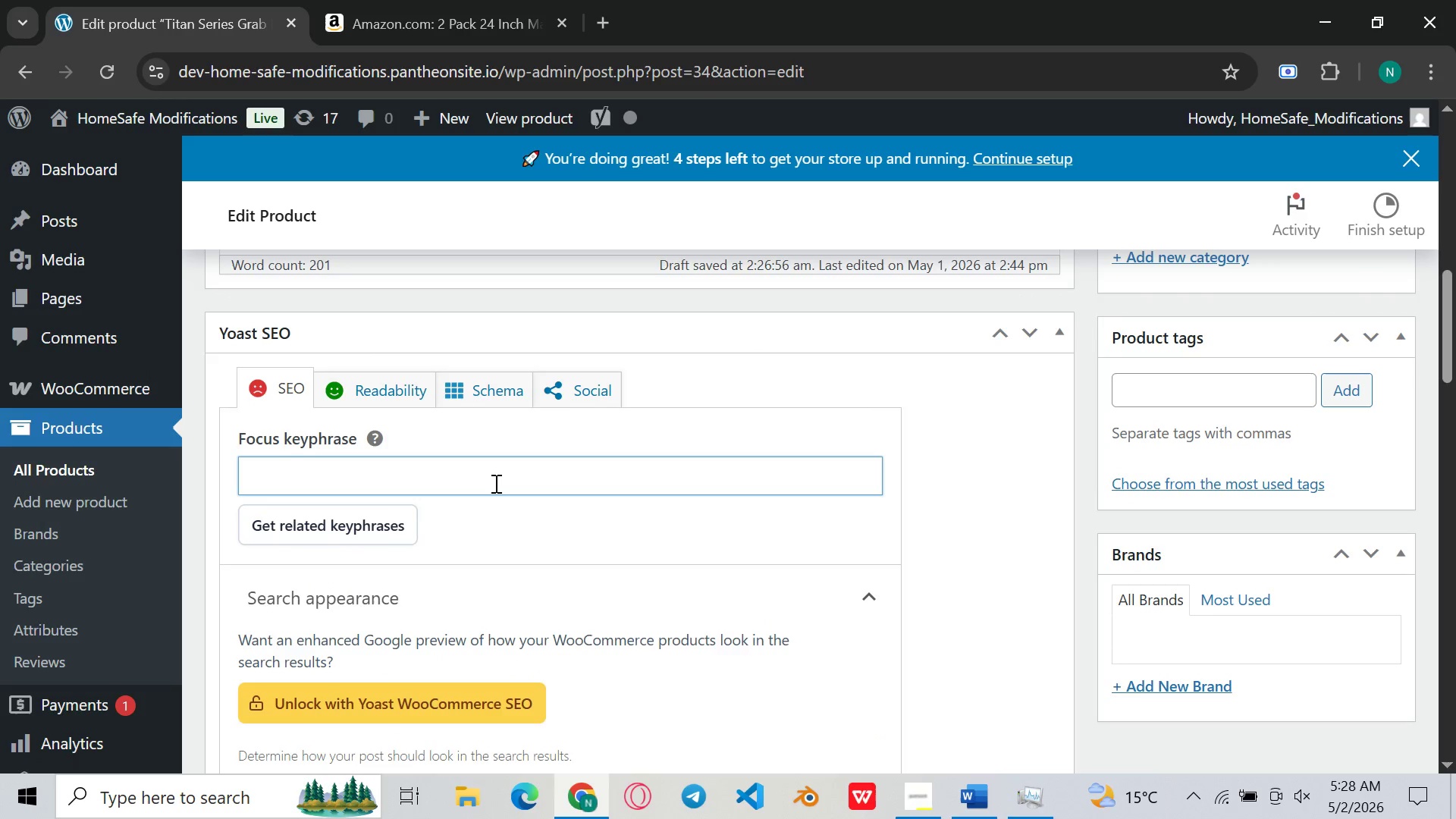 
key(Control+V)
 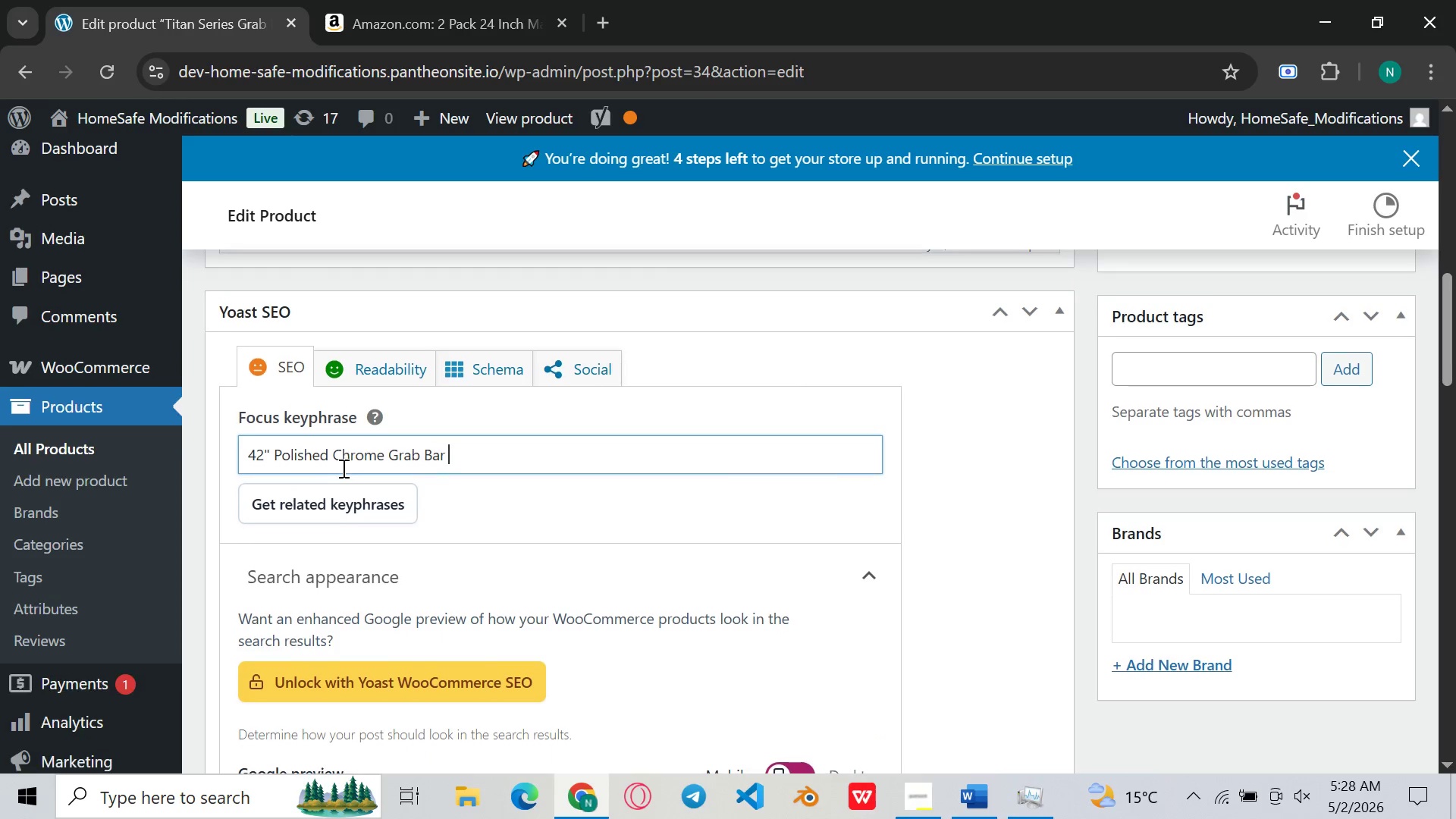 
wait(6.0)
 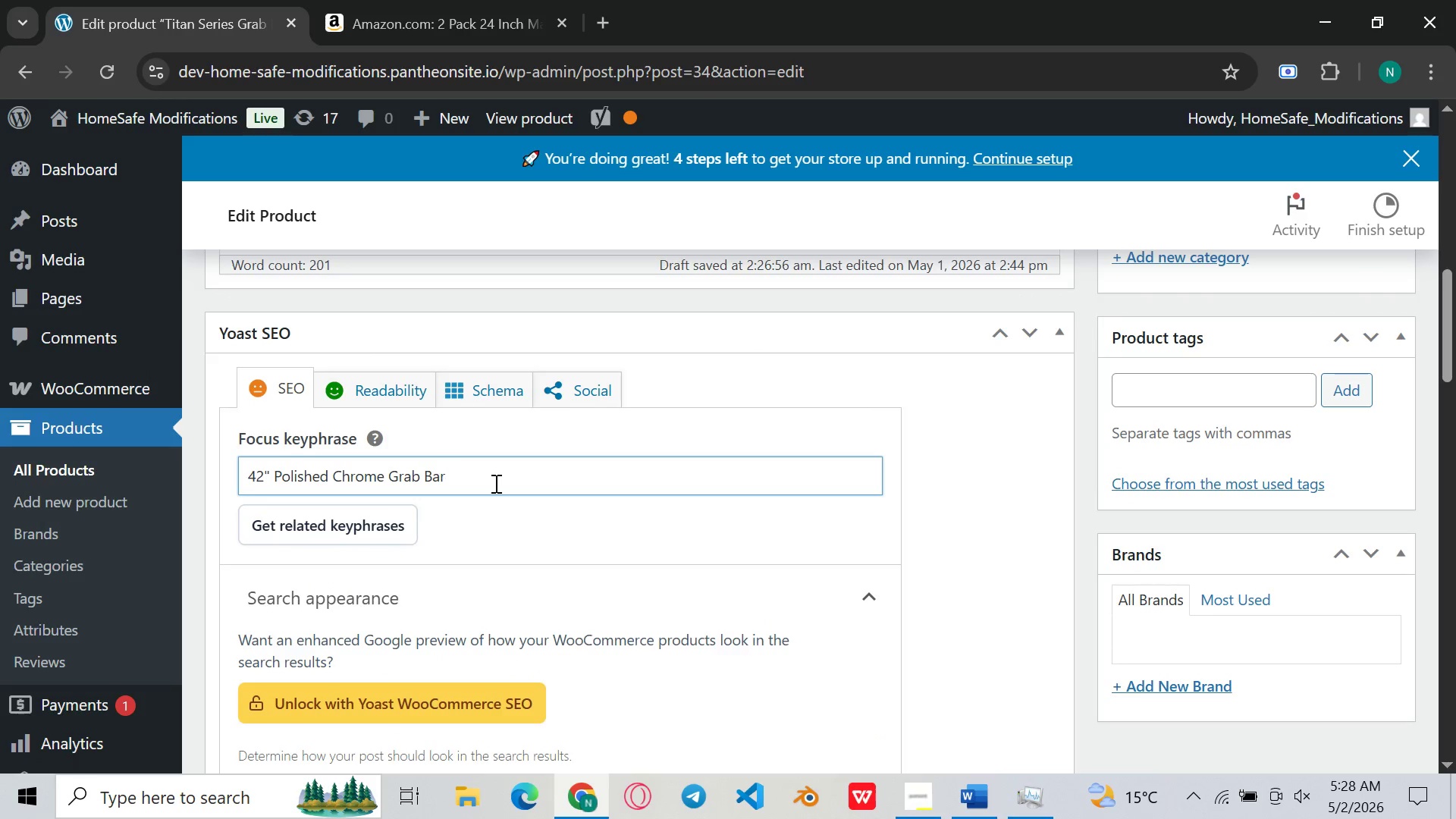 
left_click([277, 452])
 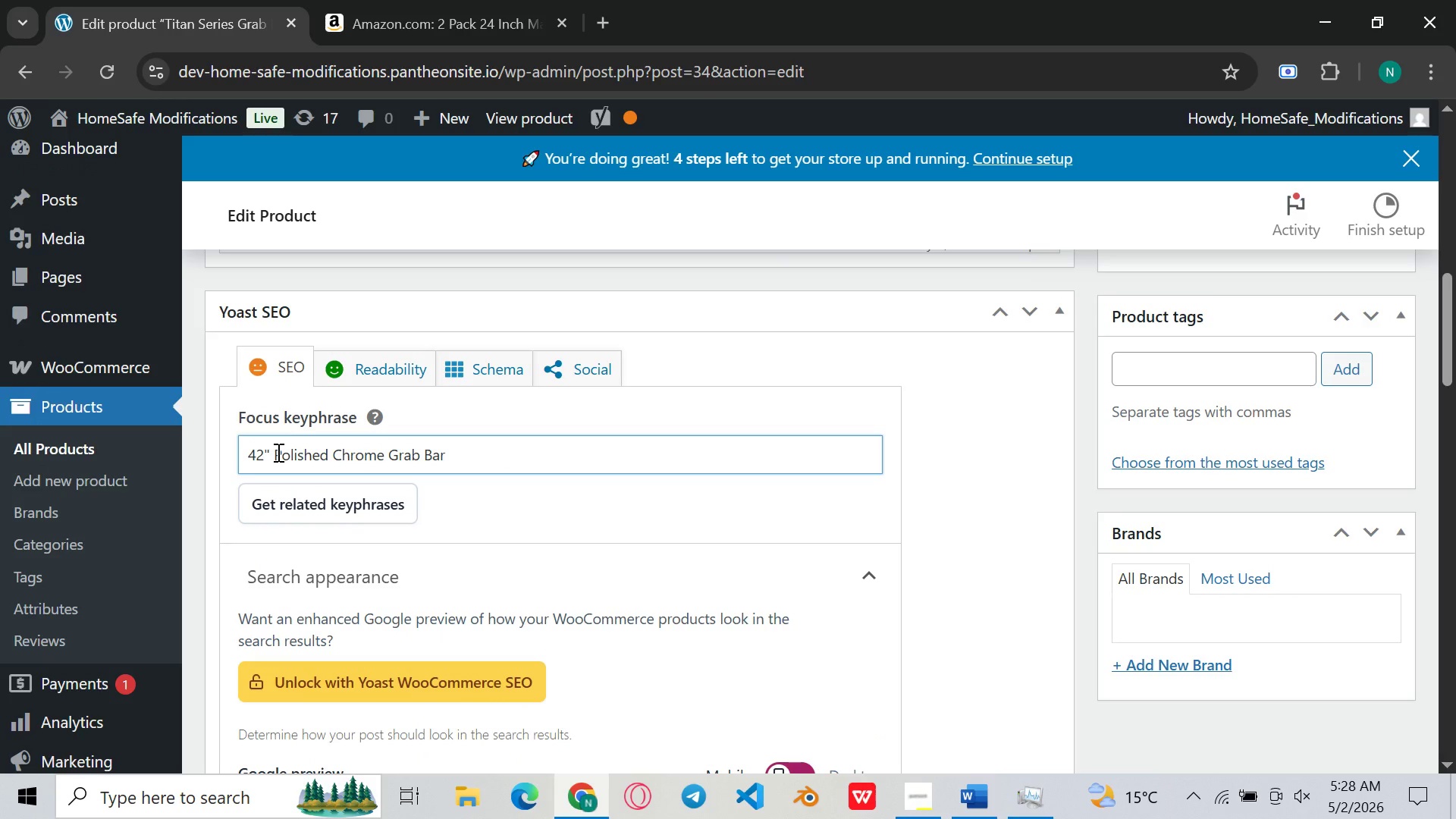 
key(Backspace)
 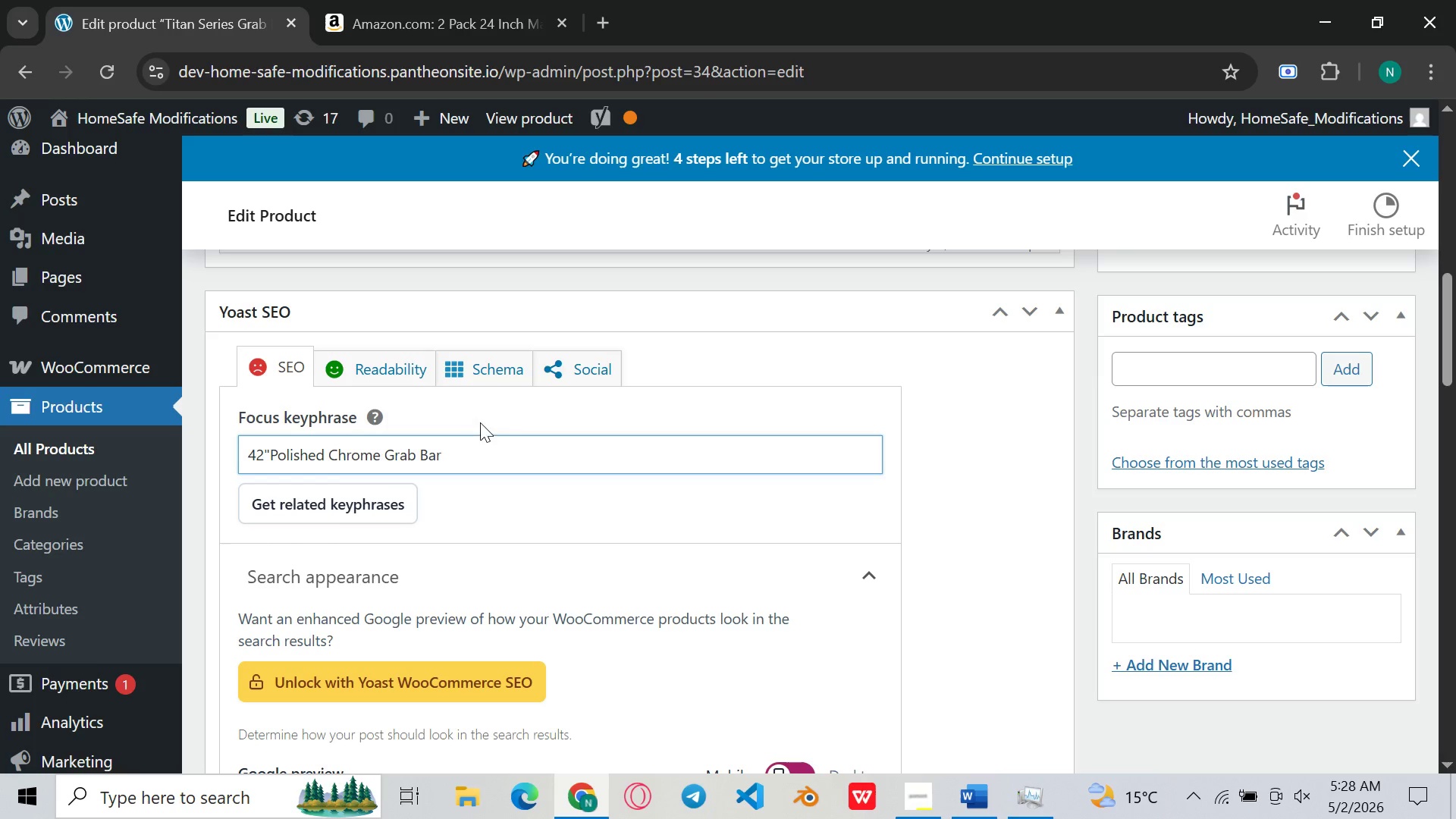 
mouse_move([494, 435])
 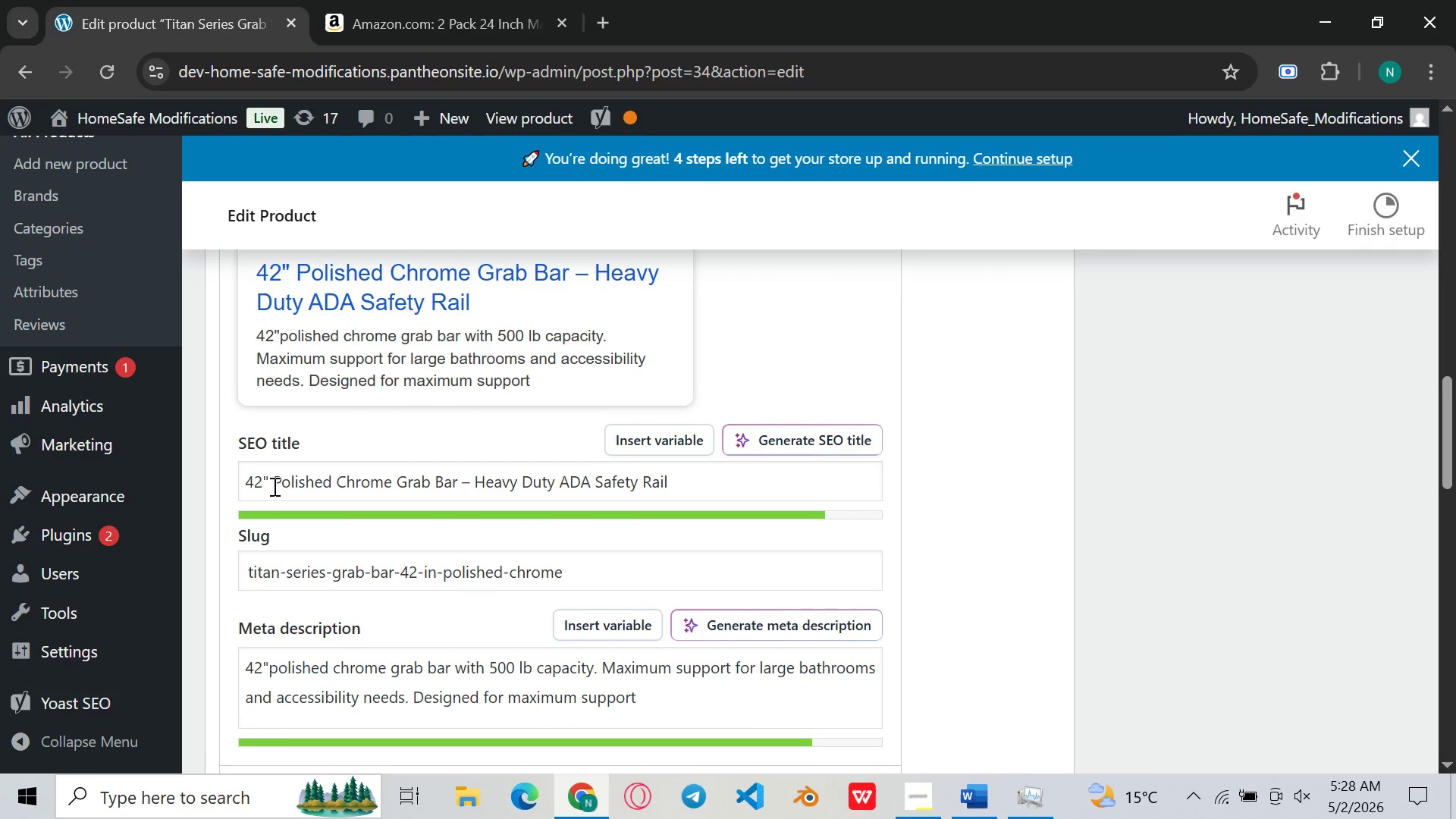 
left_click([273, 486])
 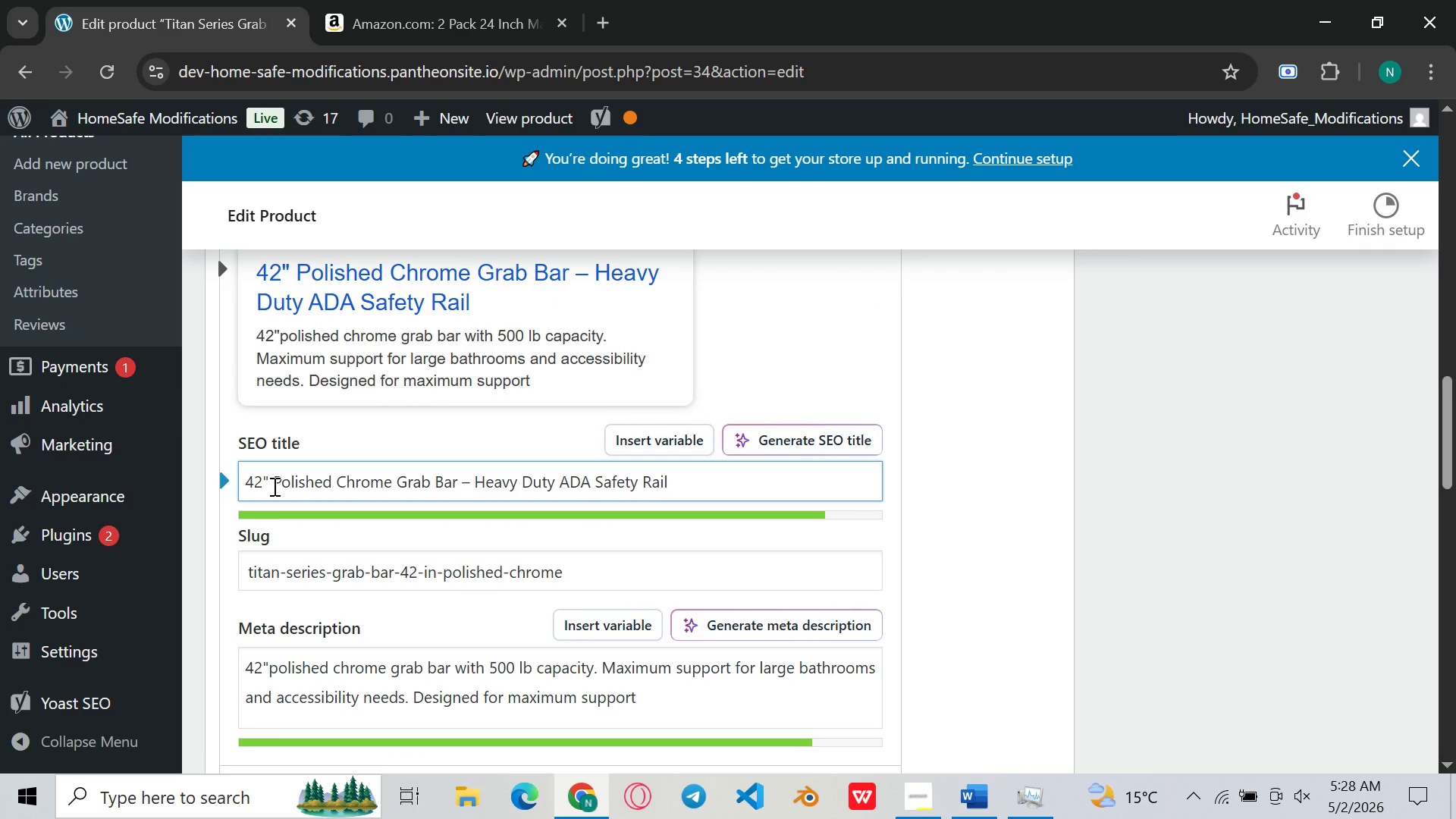 
key(Backspace)
 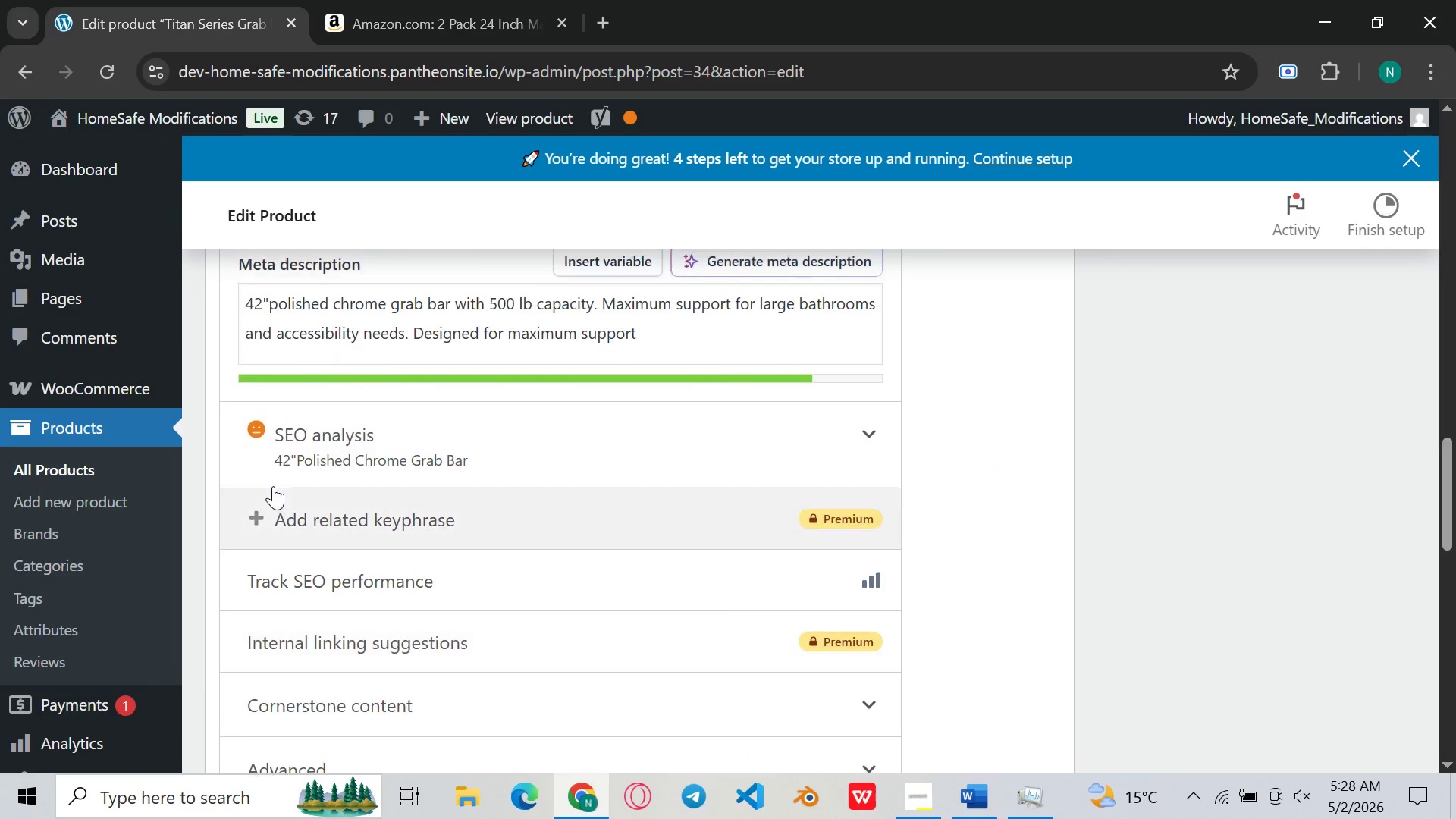 
left_click([416, 448])
 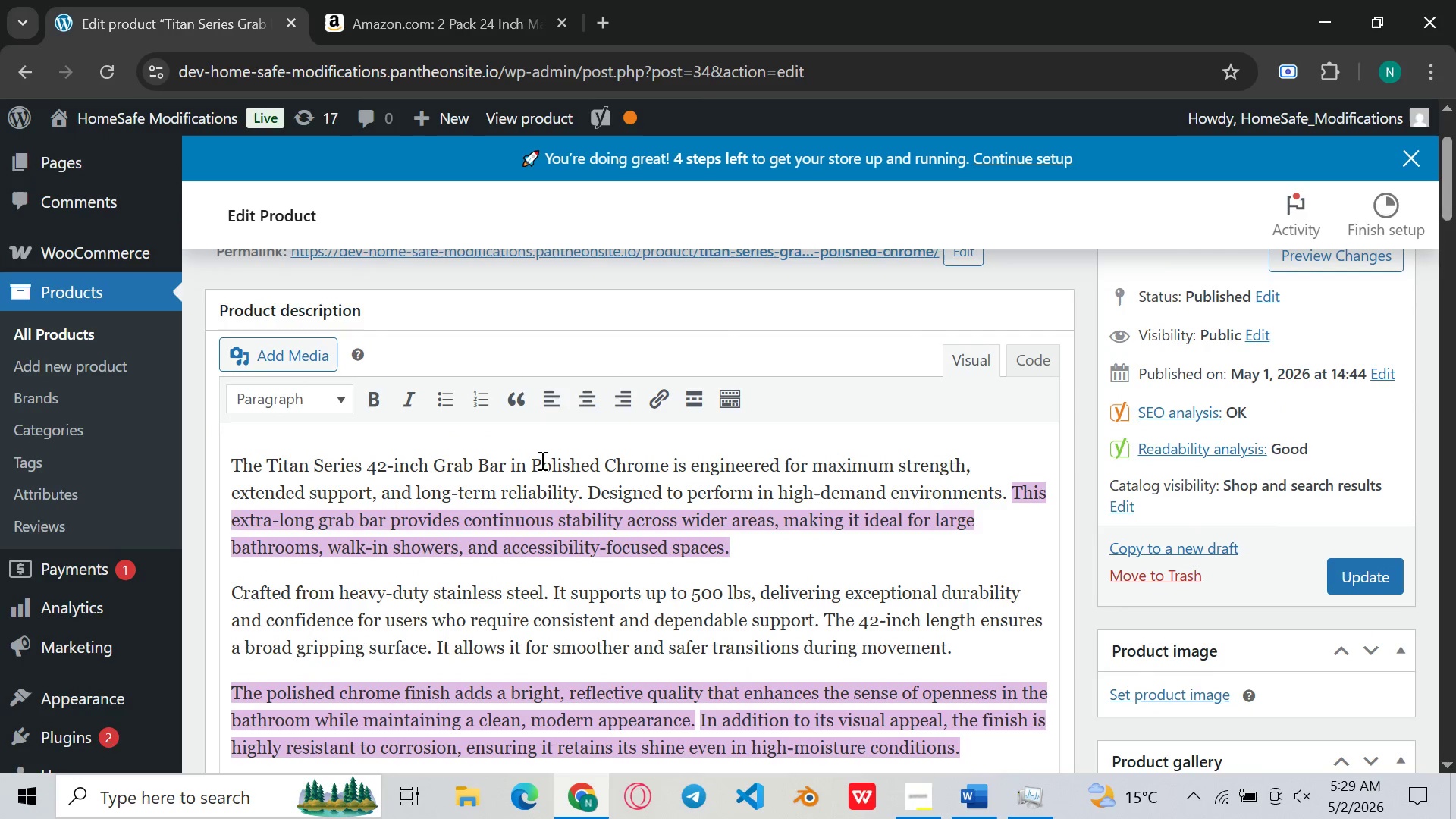 
wait(36.77)
 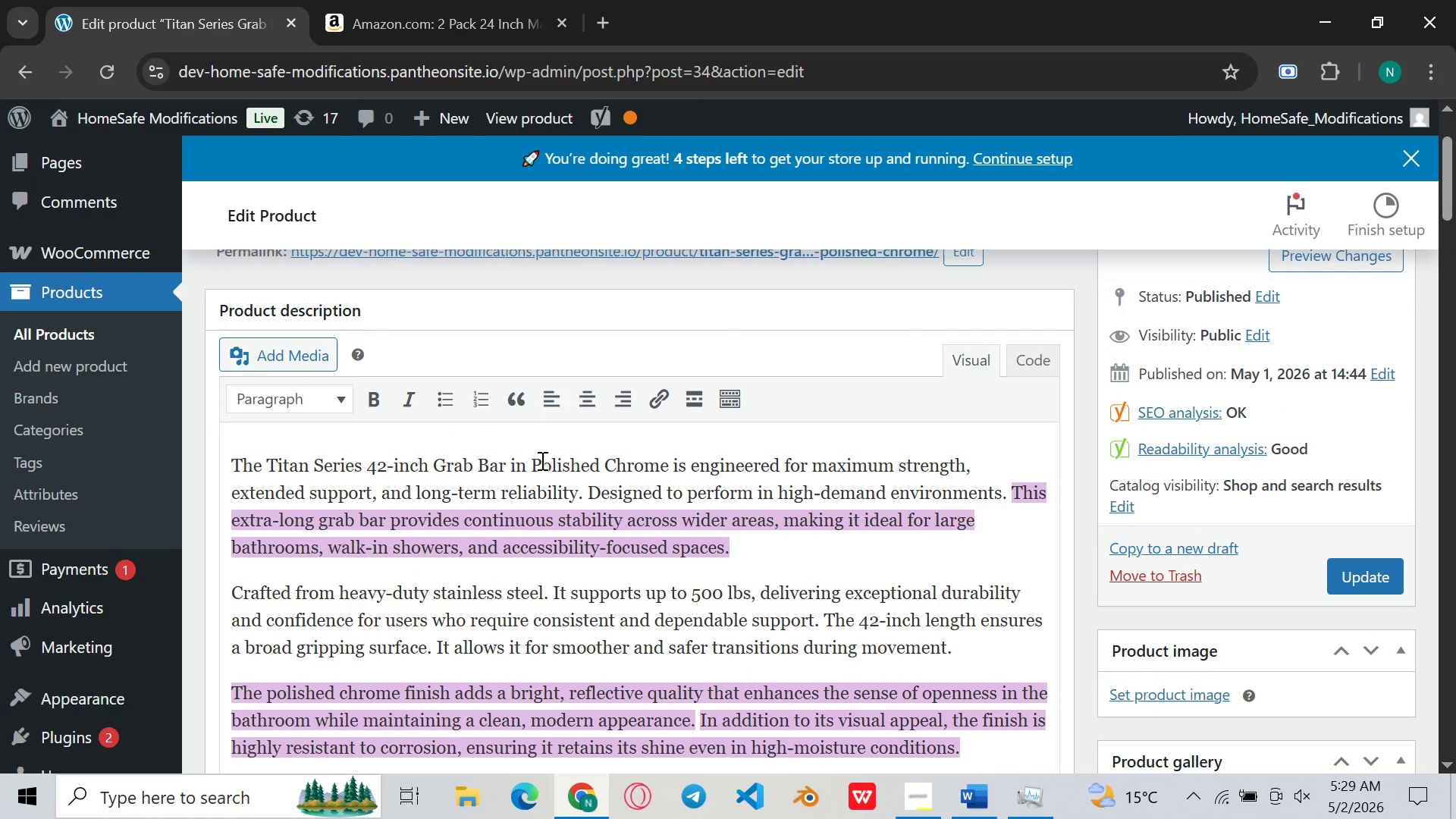 
left_click_drag(start_coordinate=[670, 469], to_coordinate=[370, 471])
 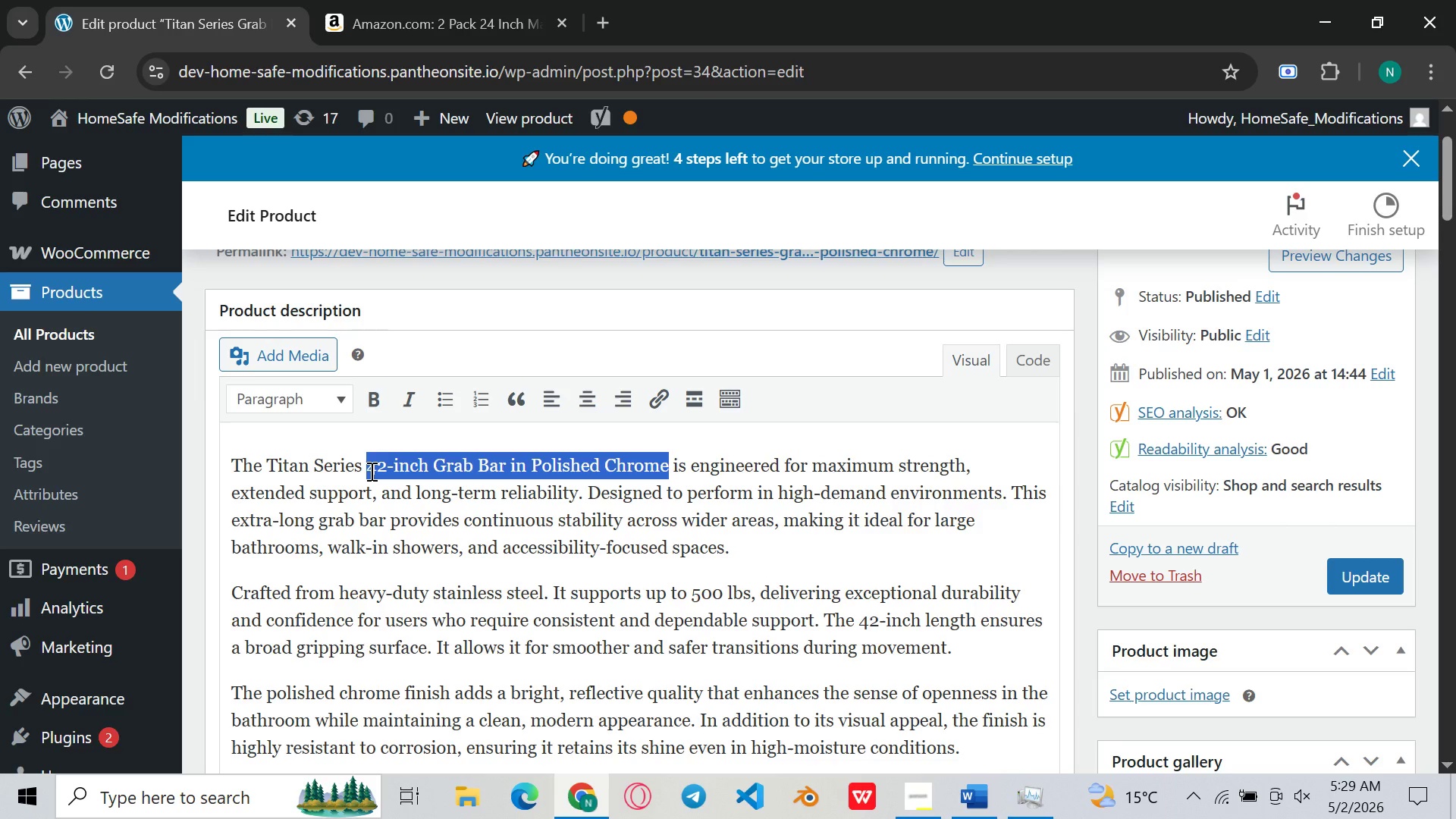 
key(Backspace)
 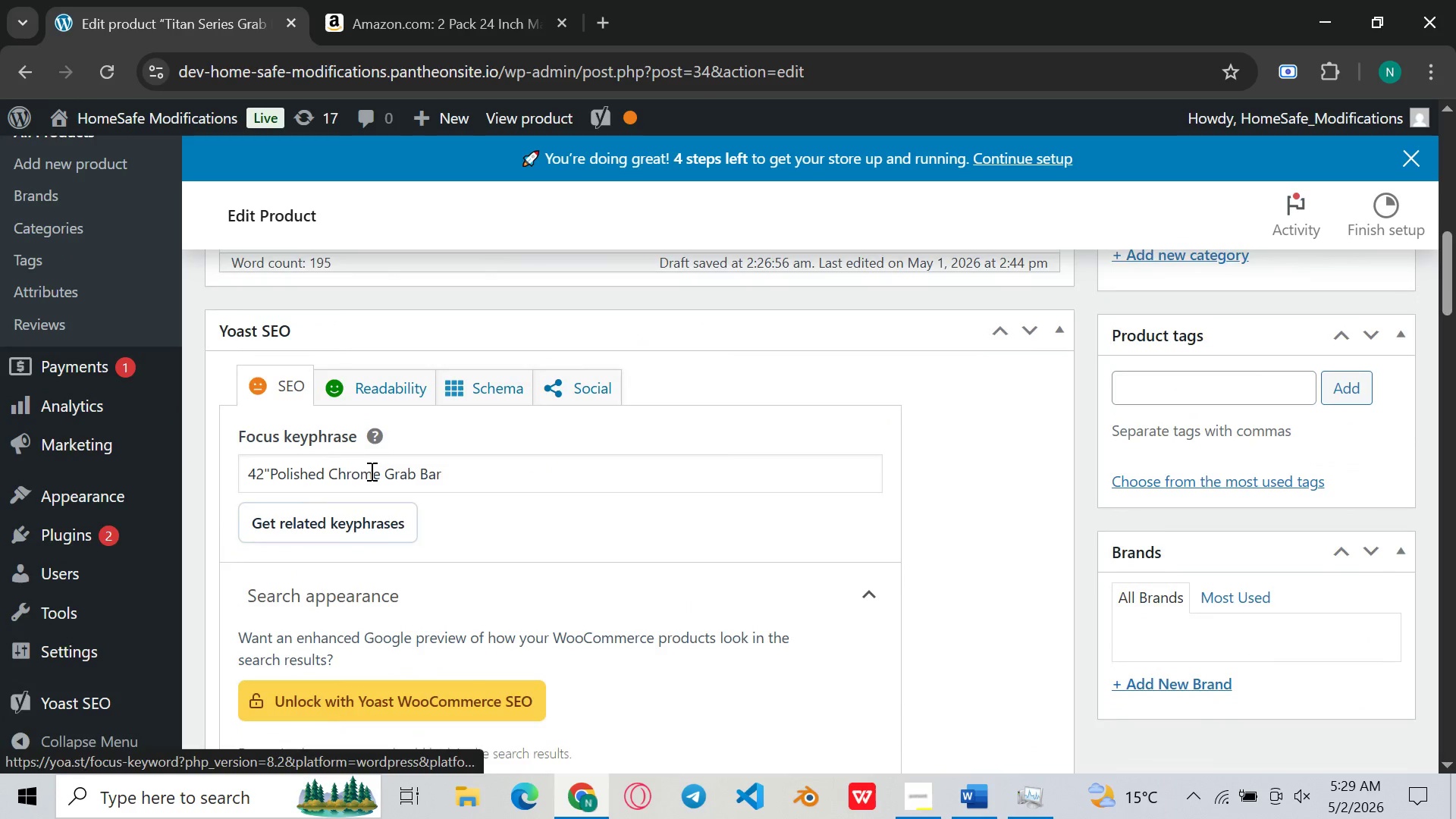 
left_click_drag(start_coordinate=[469, 472], to_coordinate=[237, 463])
 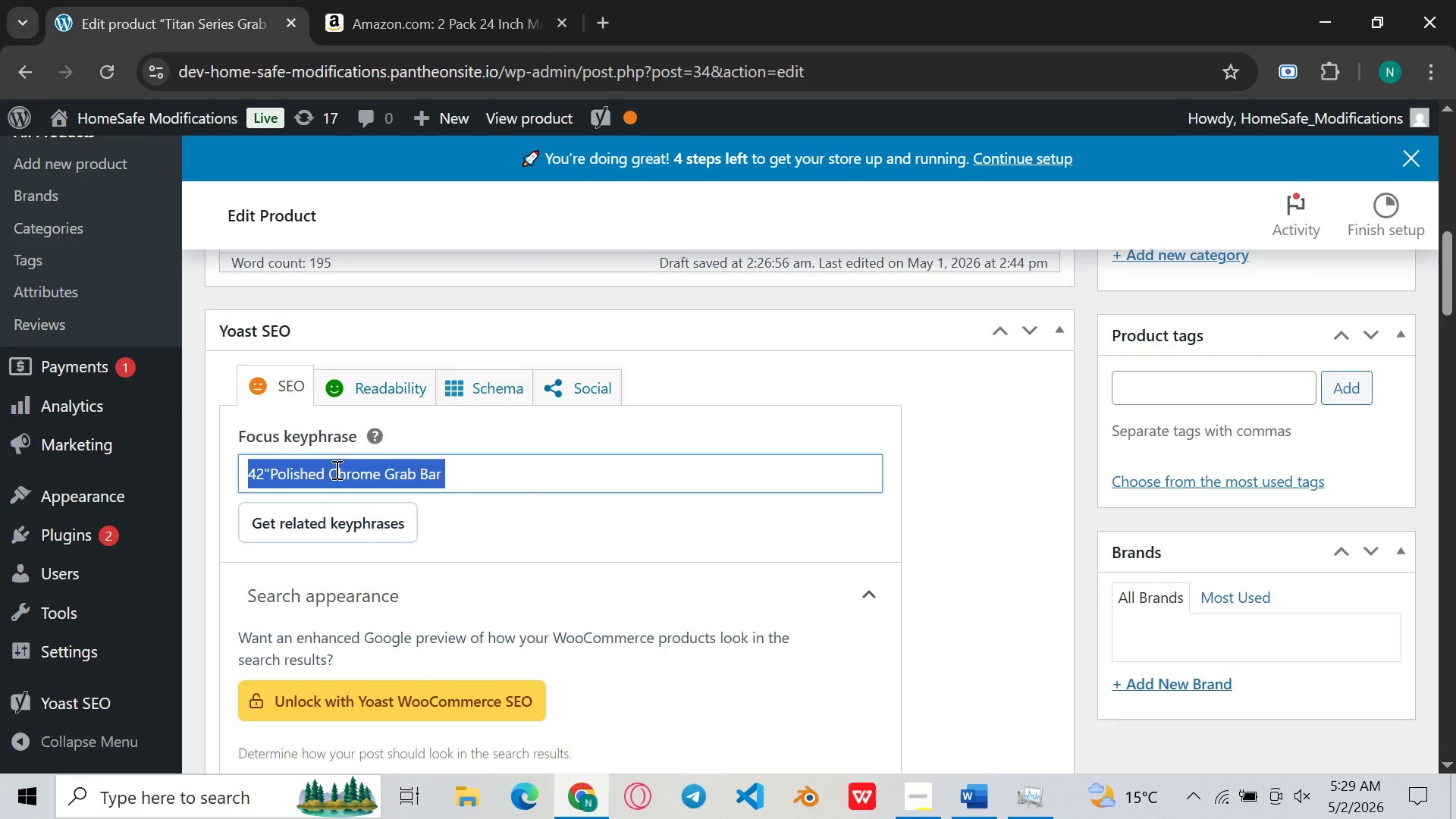 
right_click([335, 469])
 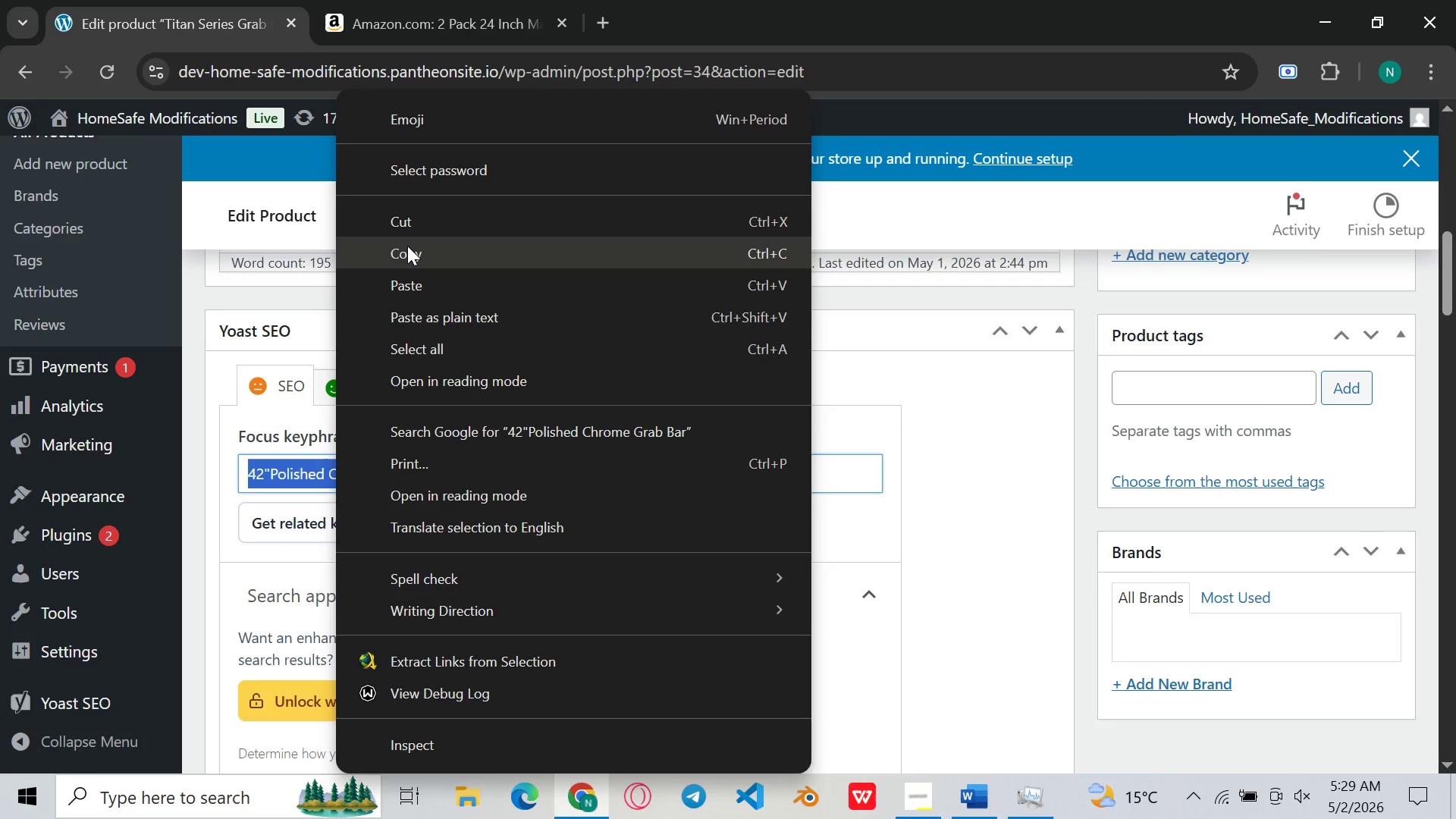 
left_click([407, 246])
 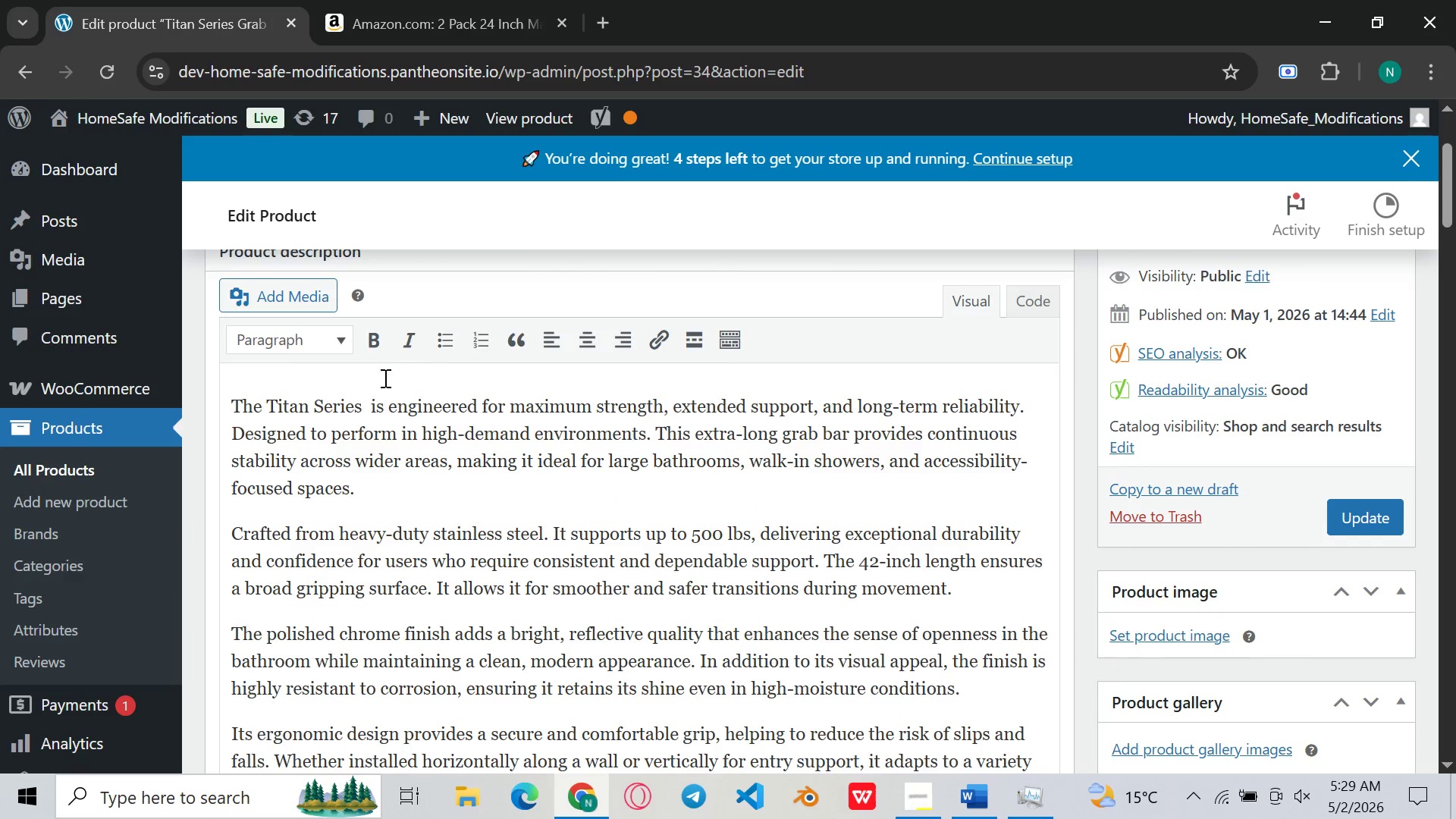 
left_click([367, 413])
 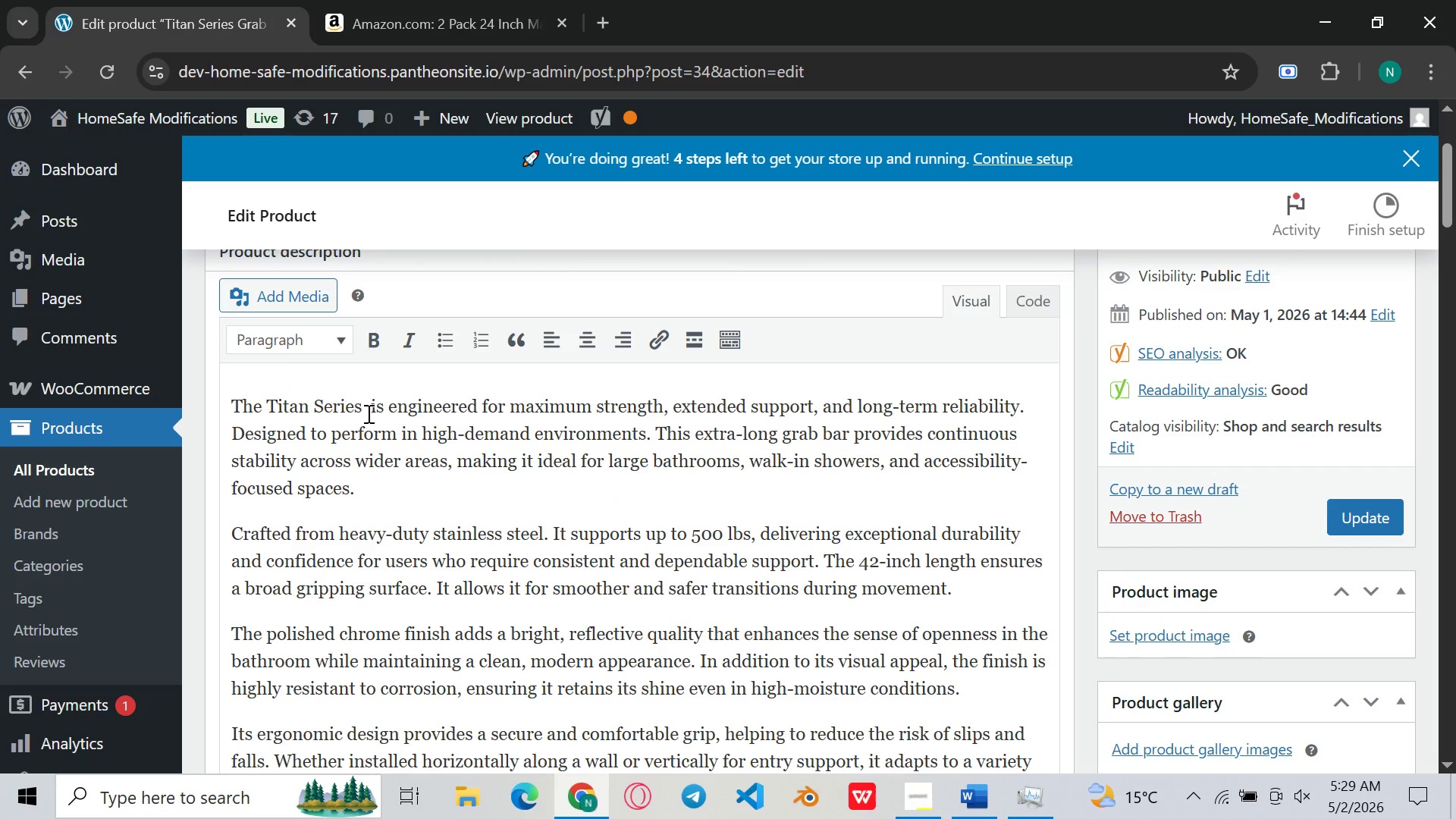 
key(Control+V)
 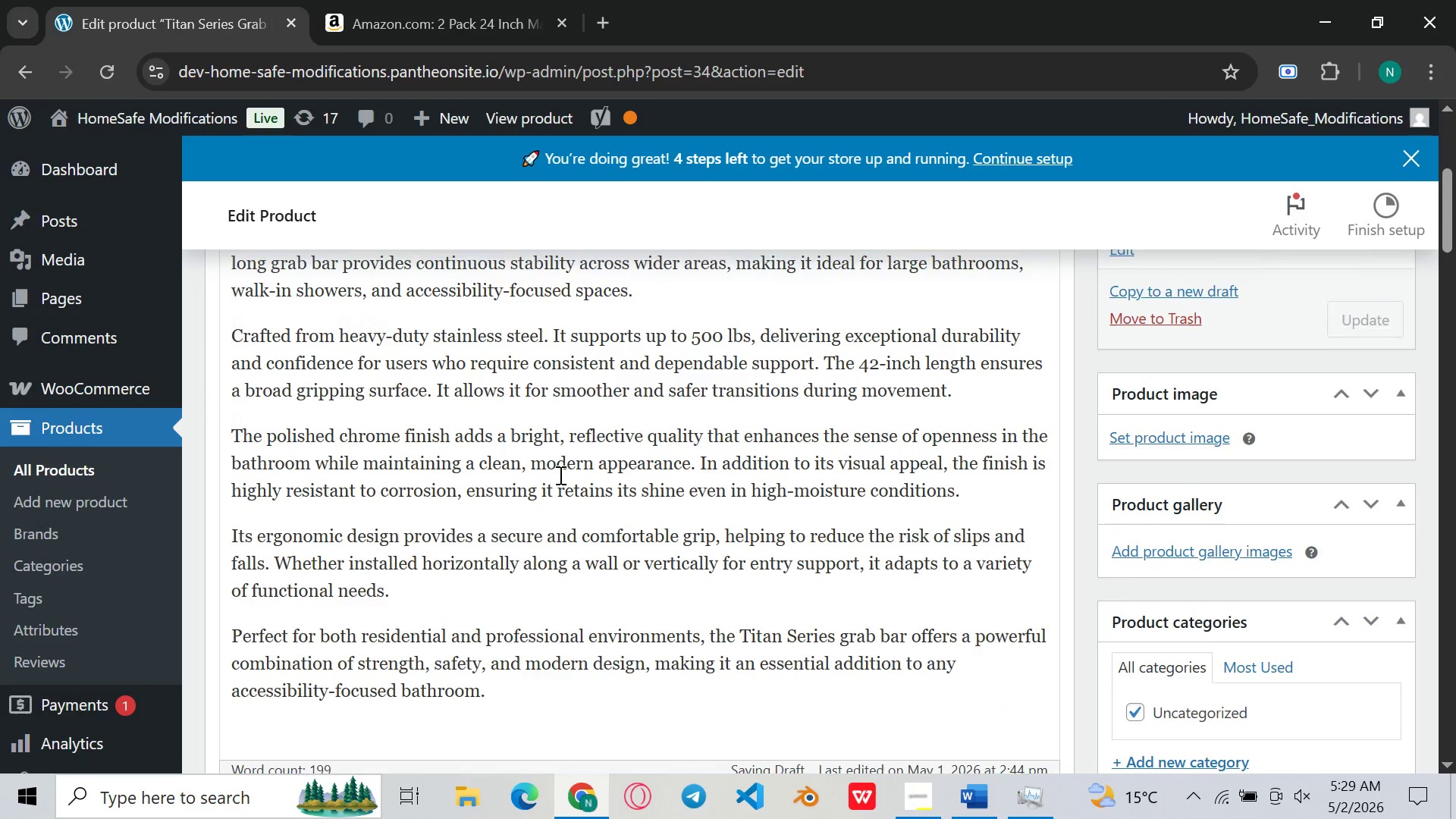 
wait(18.27)
 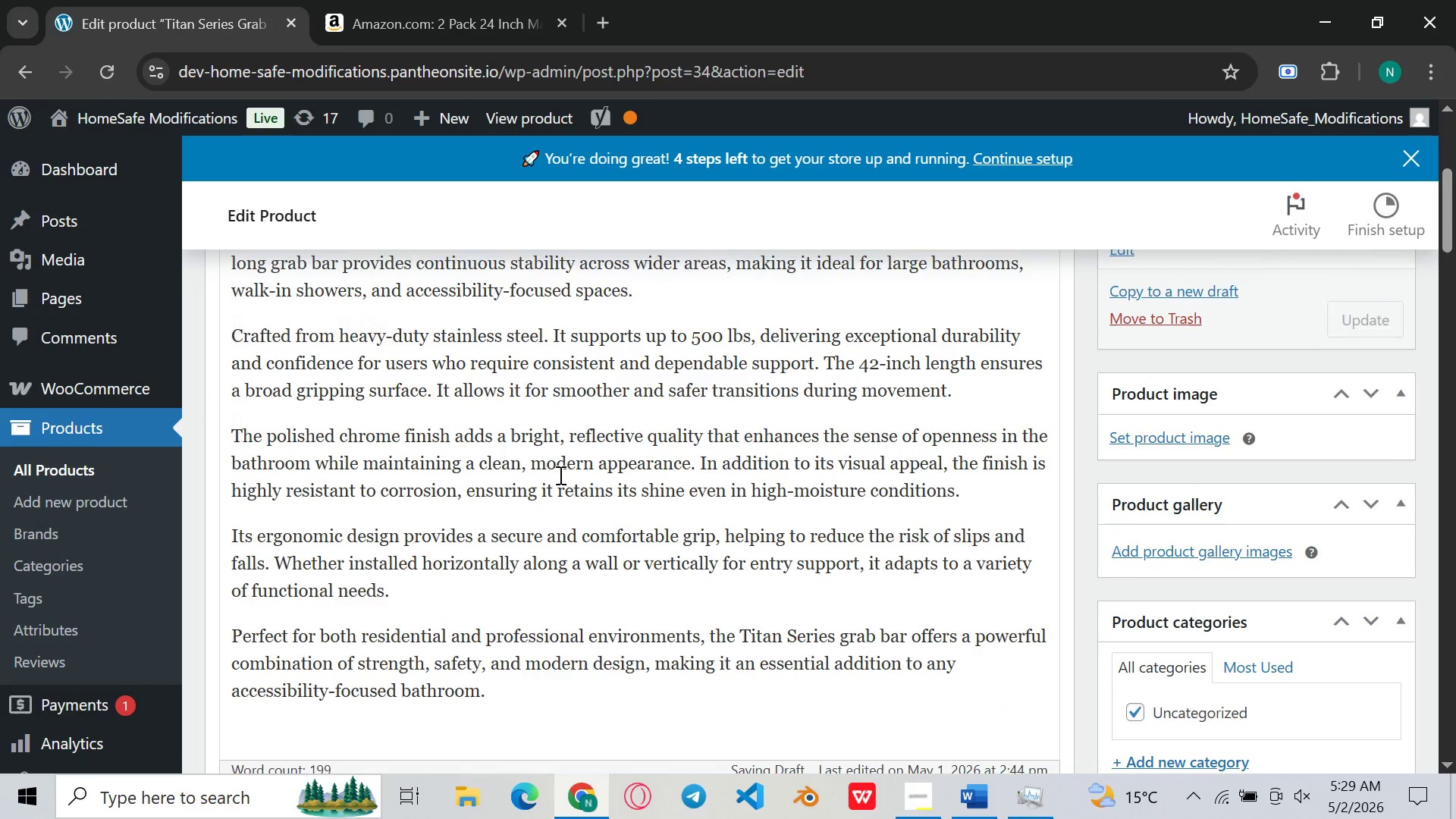 
left_click_drag(start_coordinate=[569, 477], to_coordinate=[552, 480])
 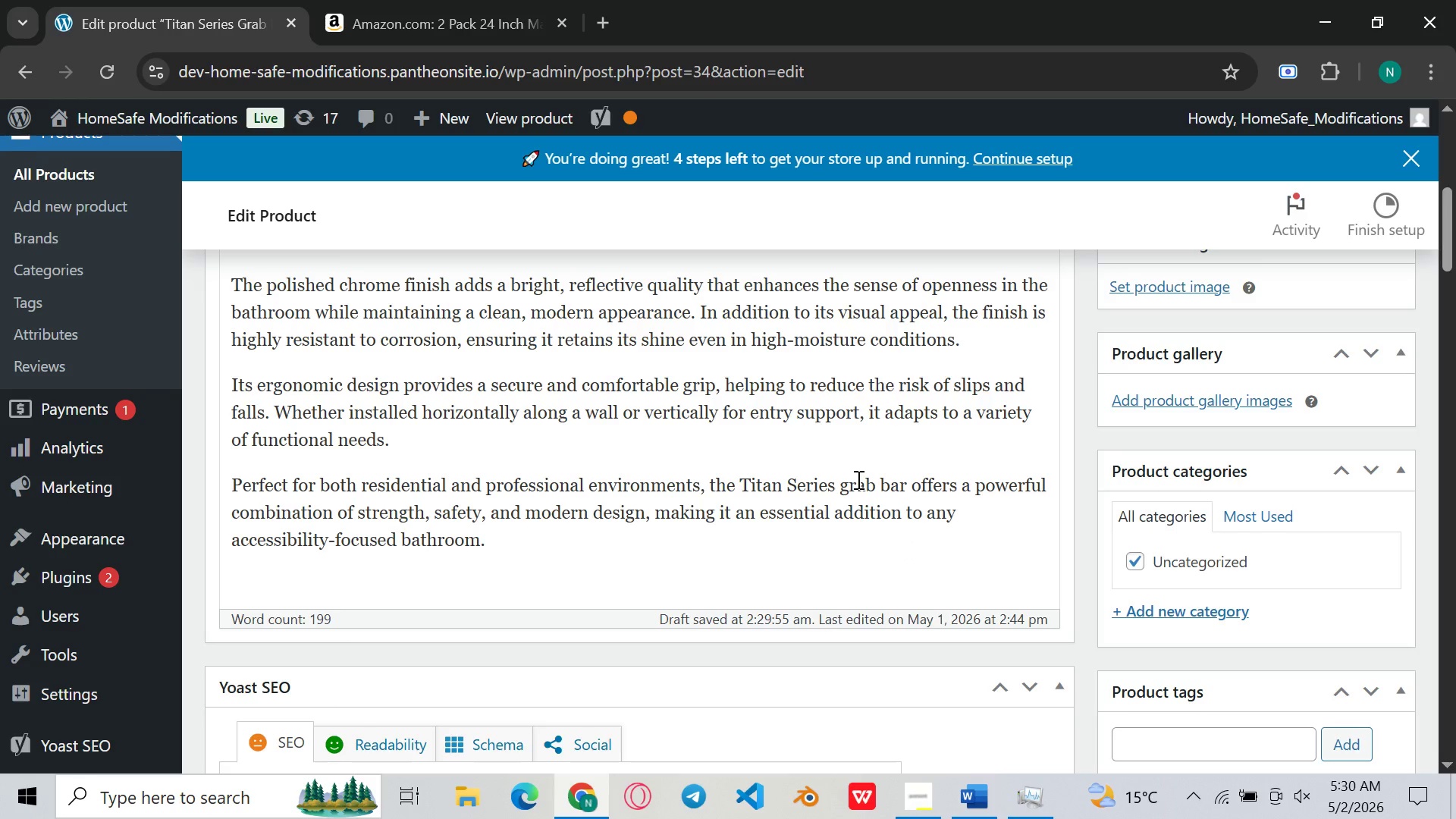 
wait(15.38)
 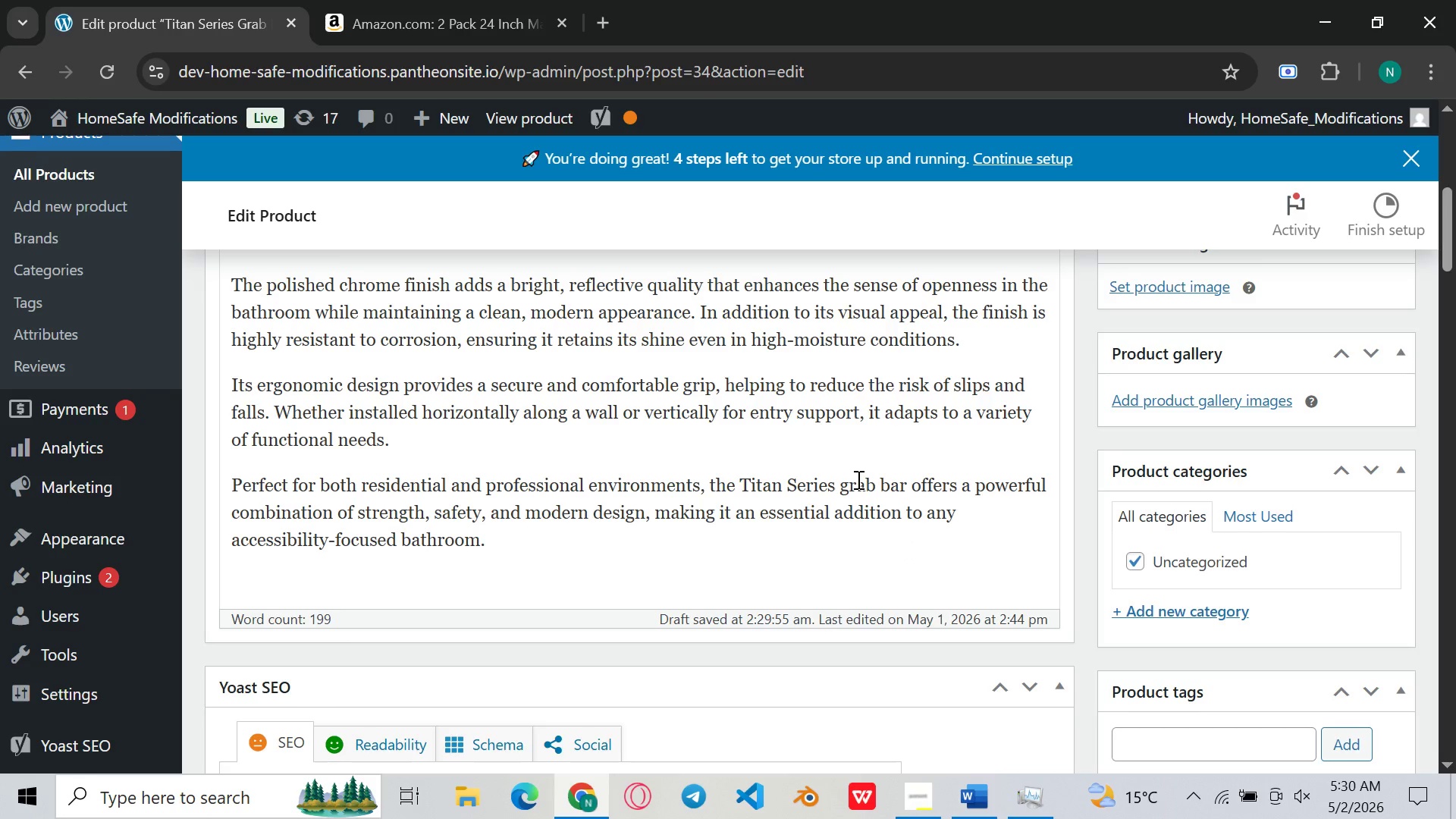 
left_click([861, 448])
 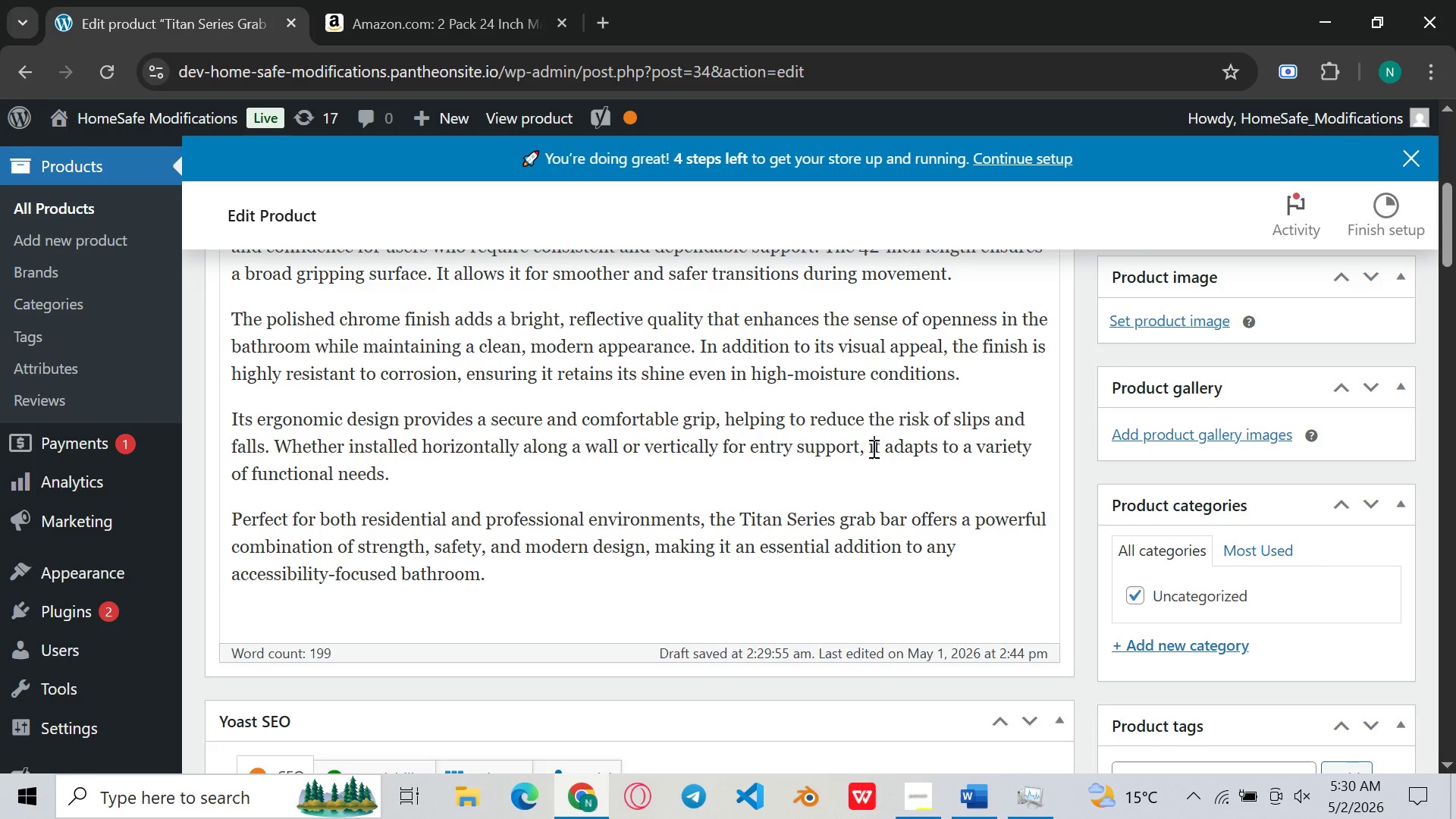 
left_click([872, 448])
 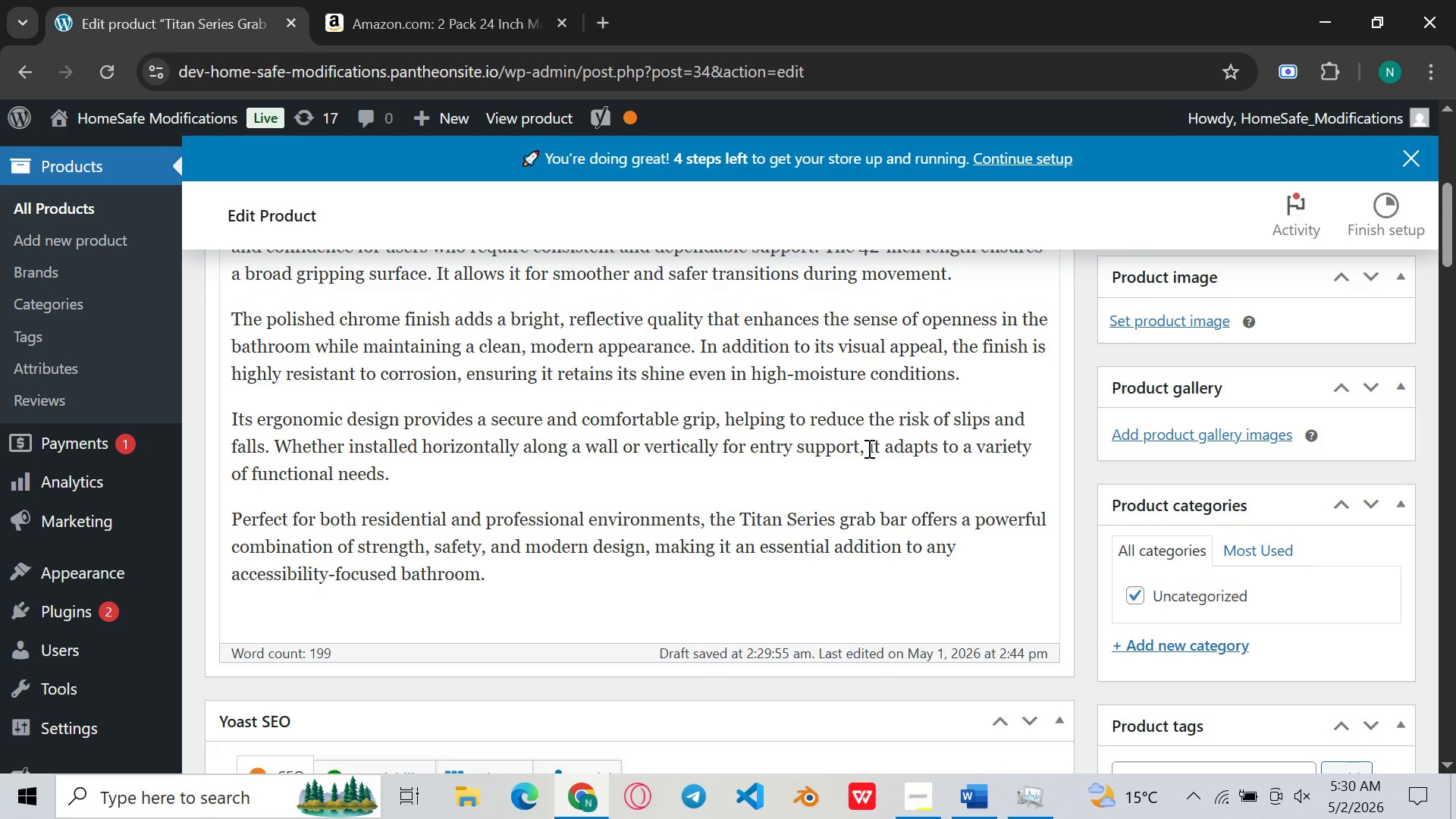 
left_click([868, 448])
 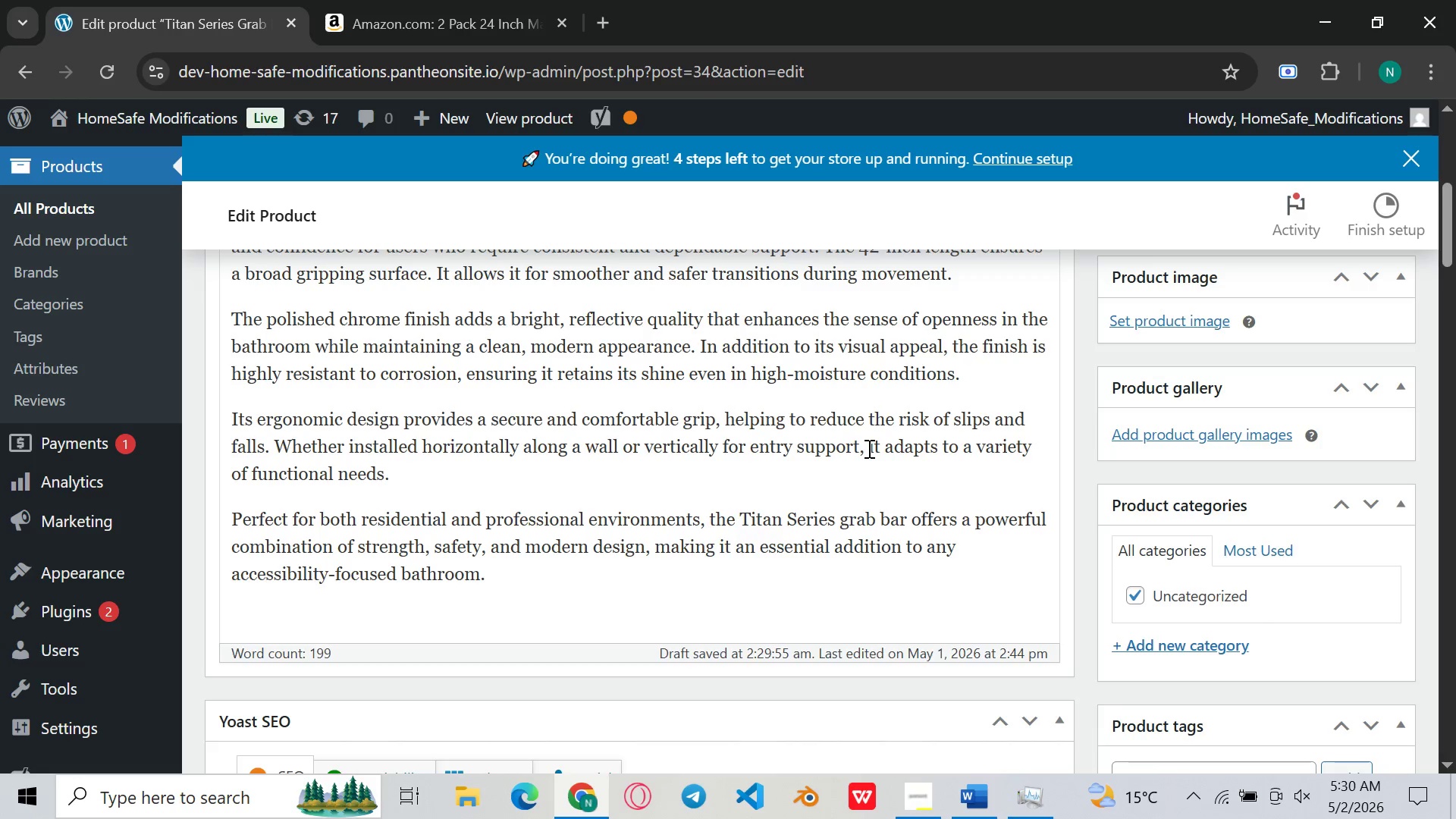 
wait(5.02)
 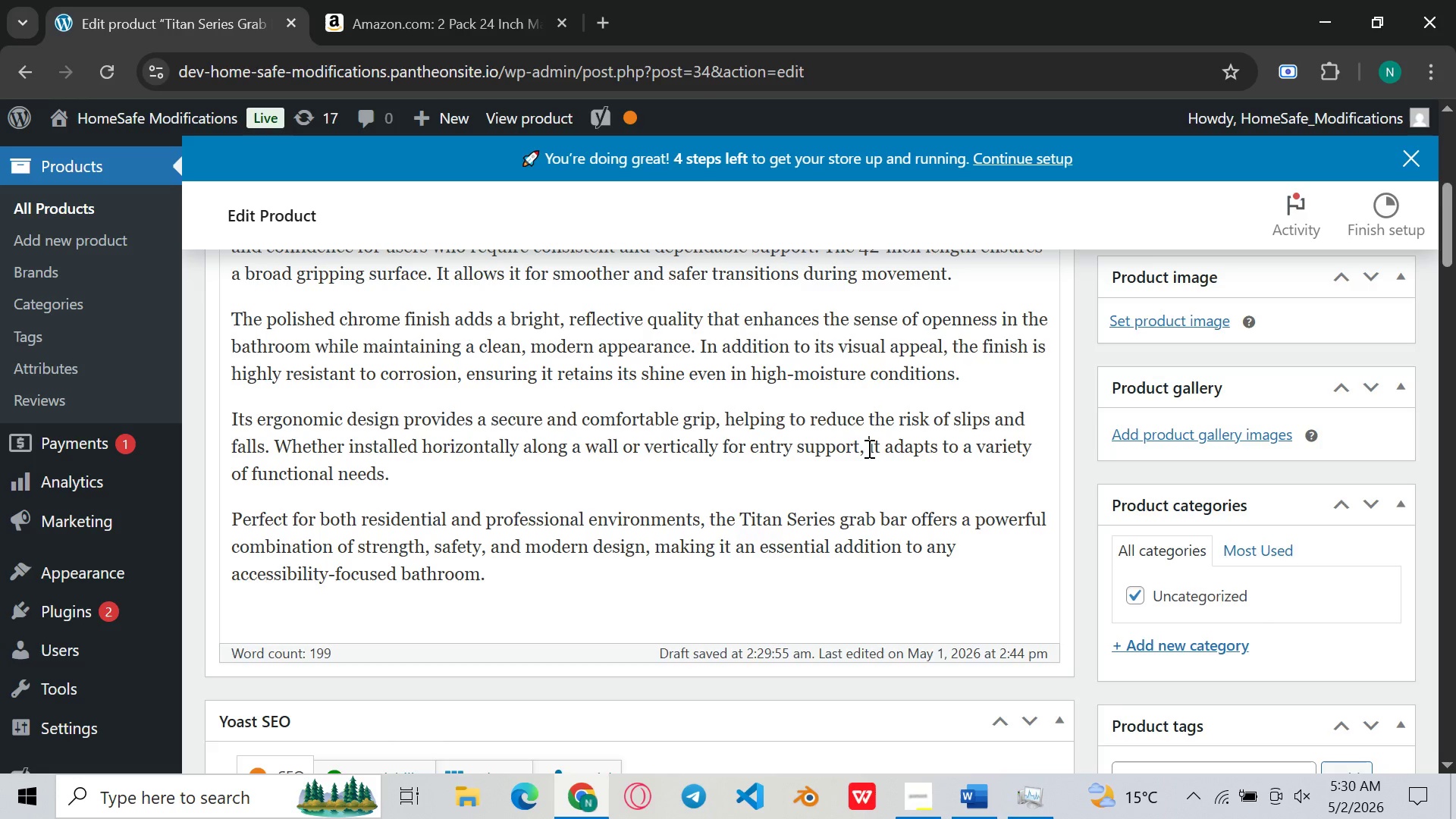 
left_click([867, 451])
 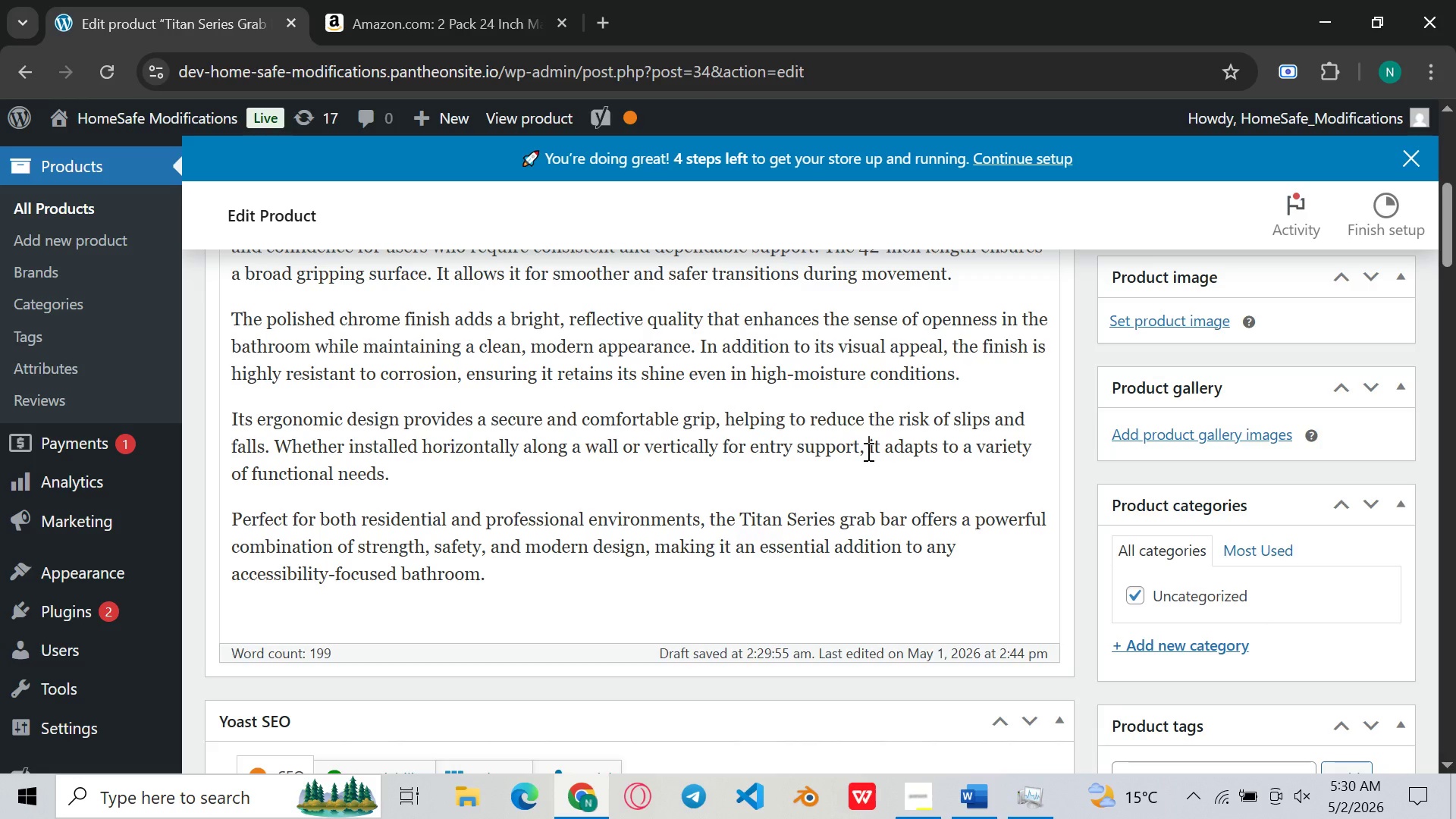 
left_click([867, 451])
 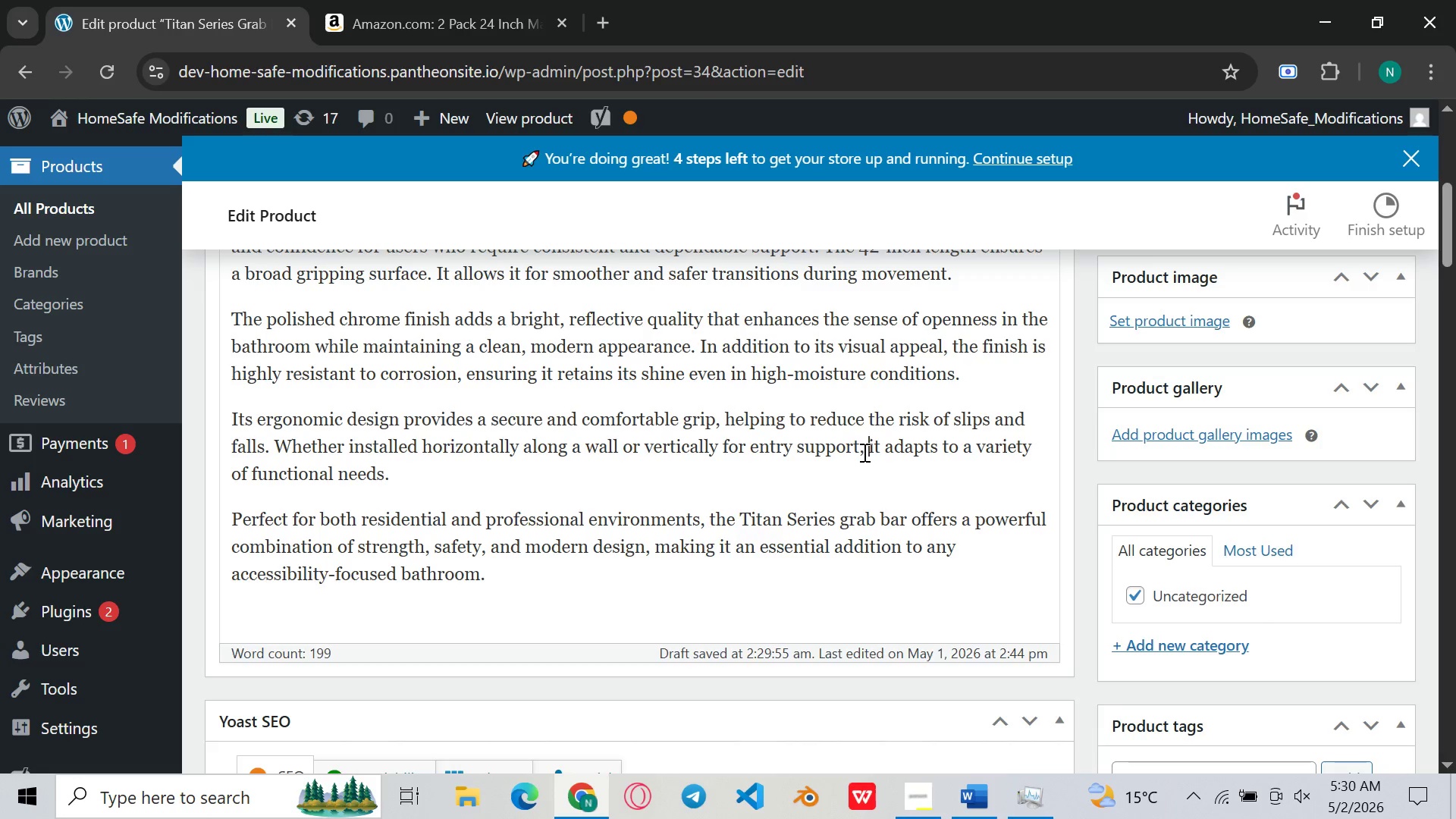 
left_click([863, 452])
 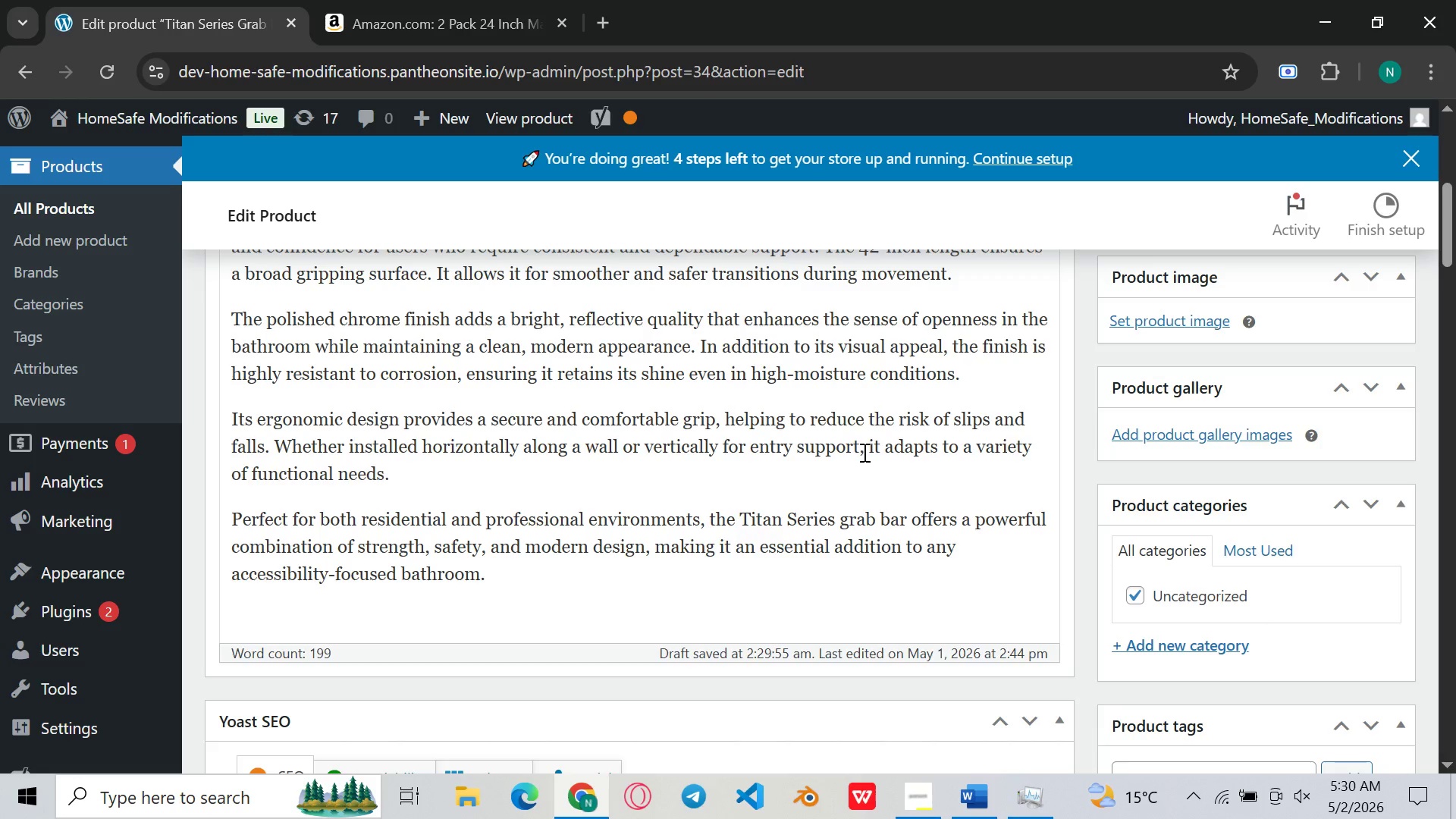 
key(Backspace)
 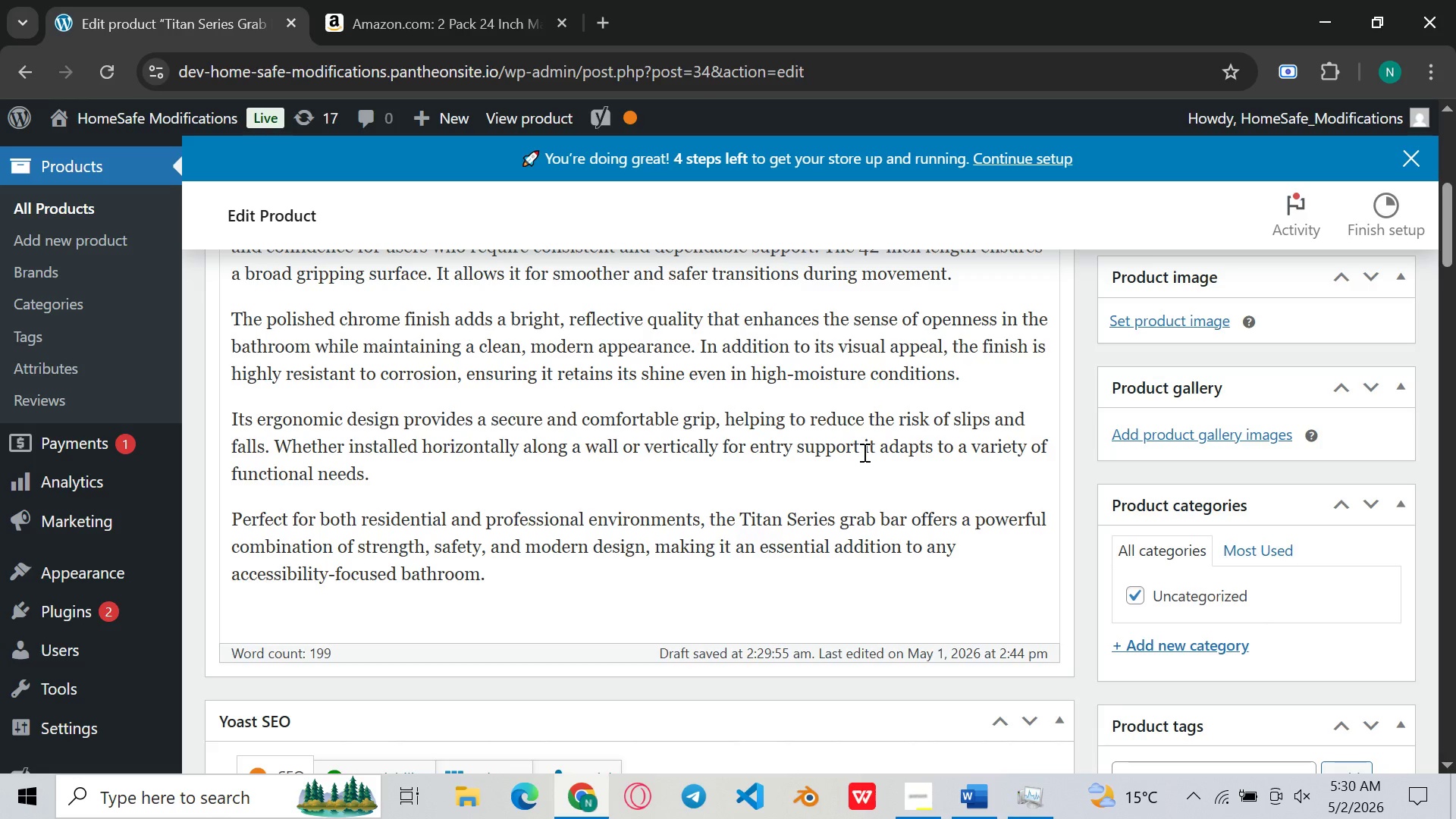 
key(Period)
 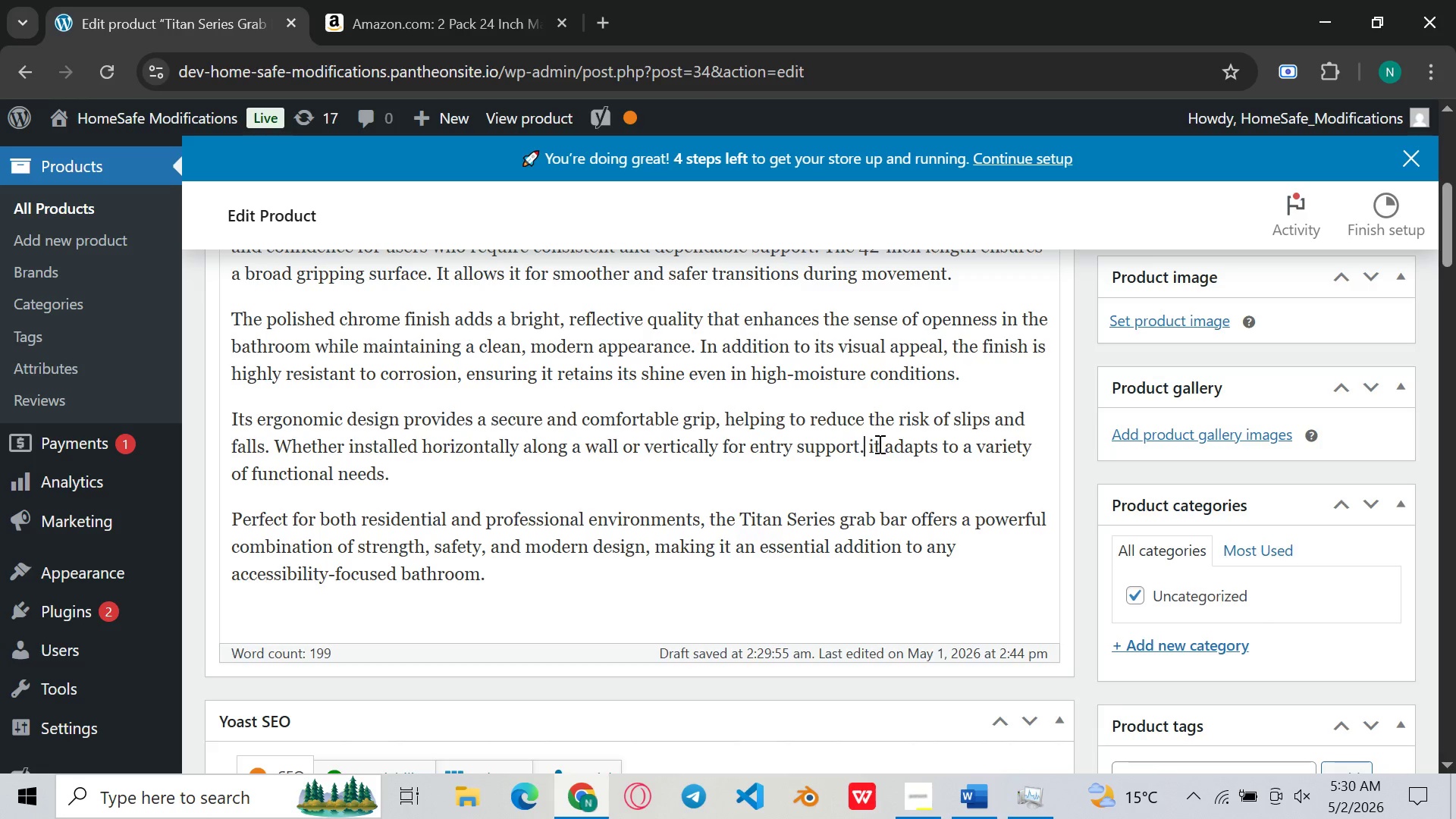 
left_click([878, 444])
 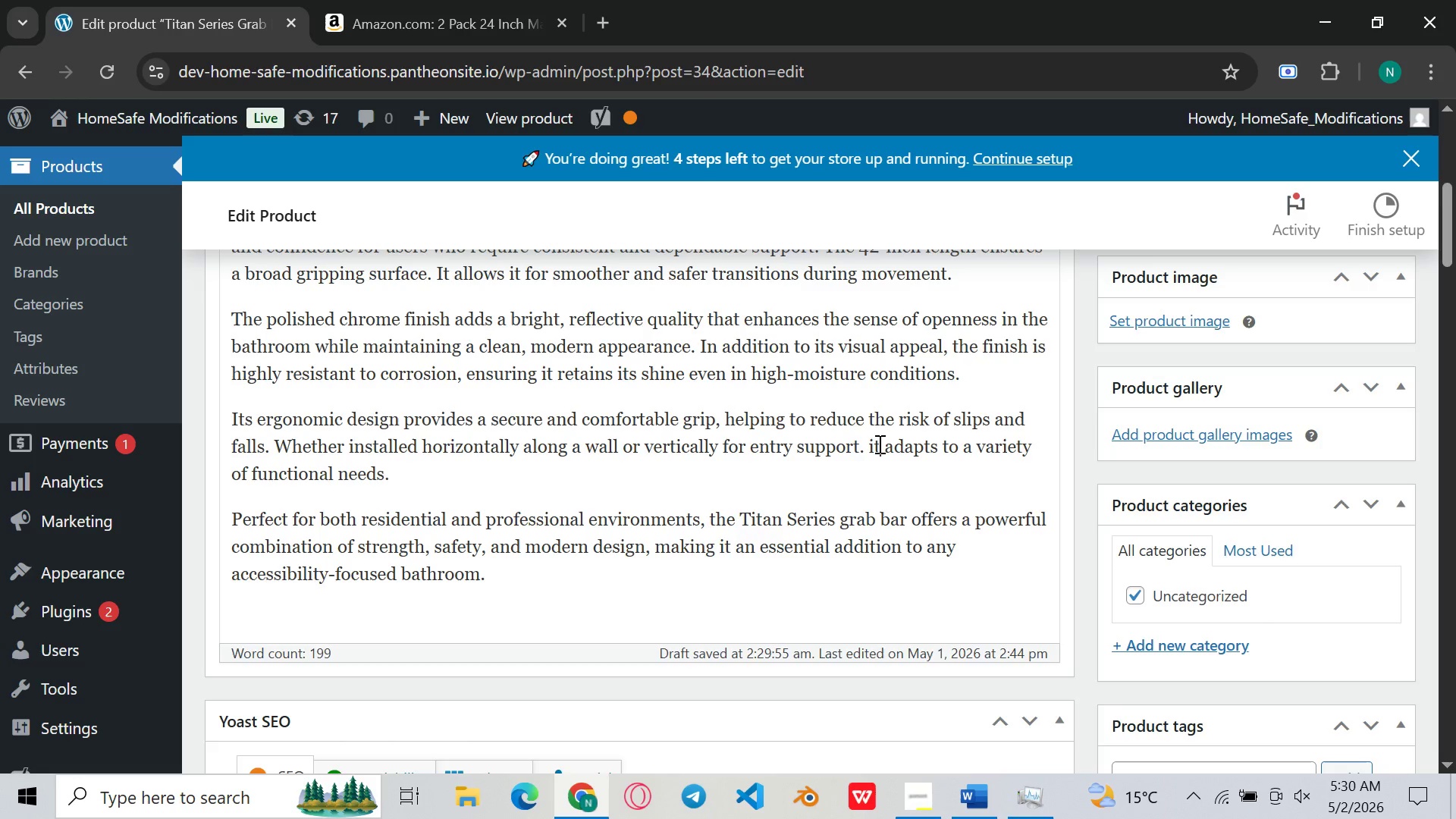 
key(Backspace)
 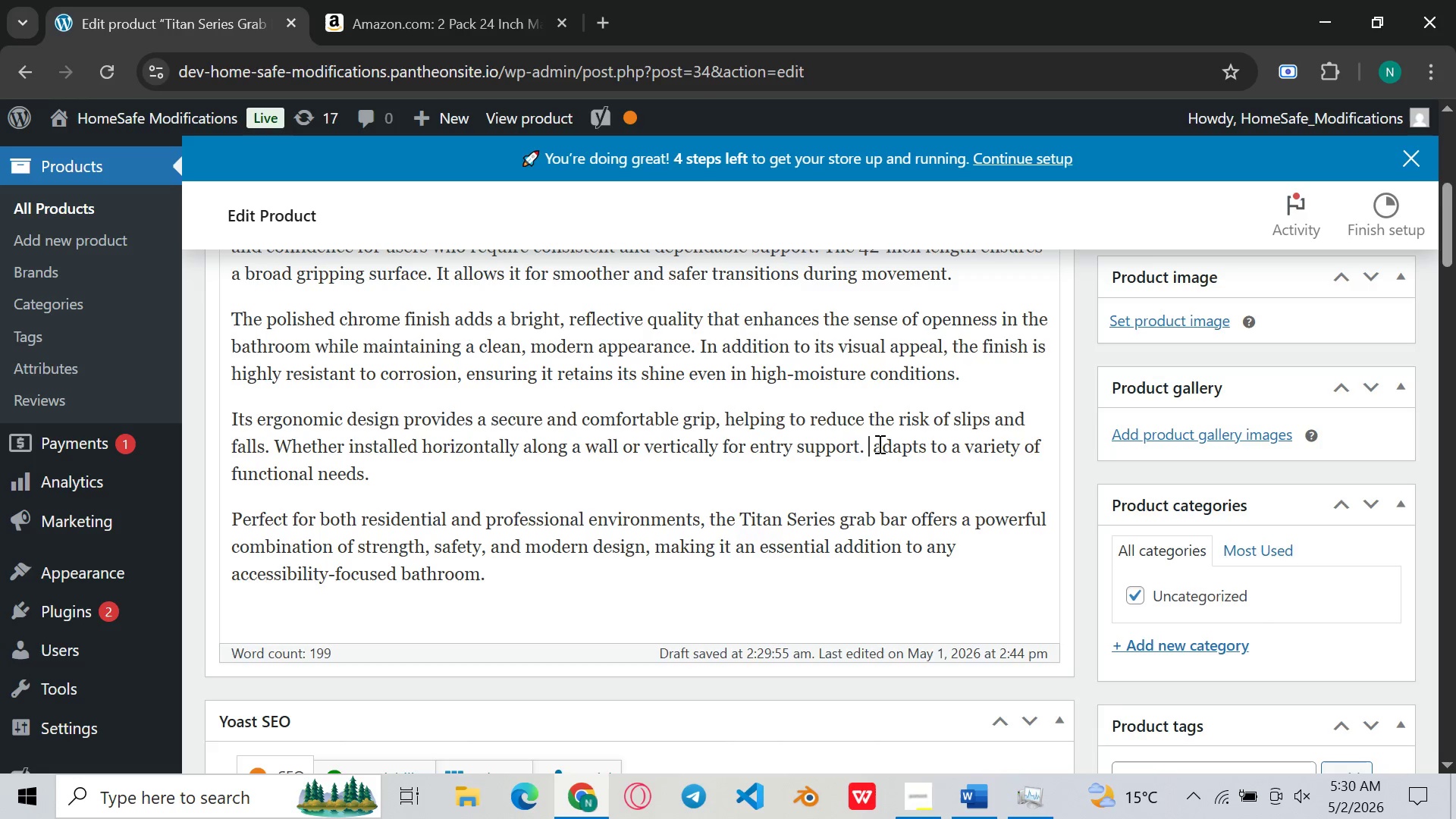 
key(Backspace)
 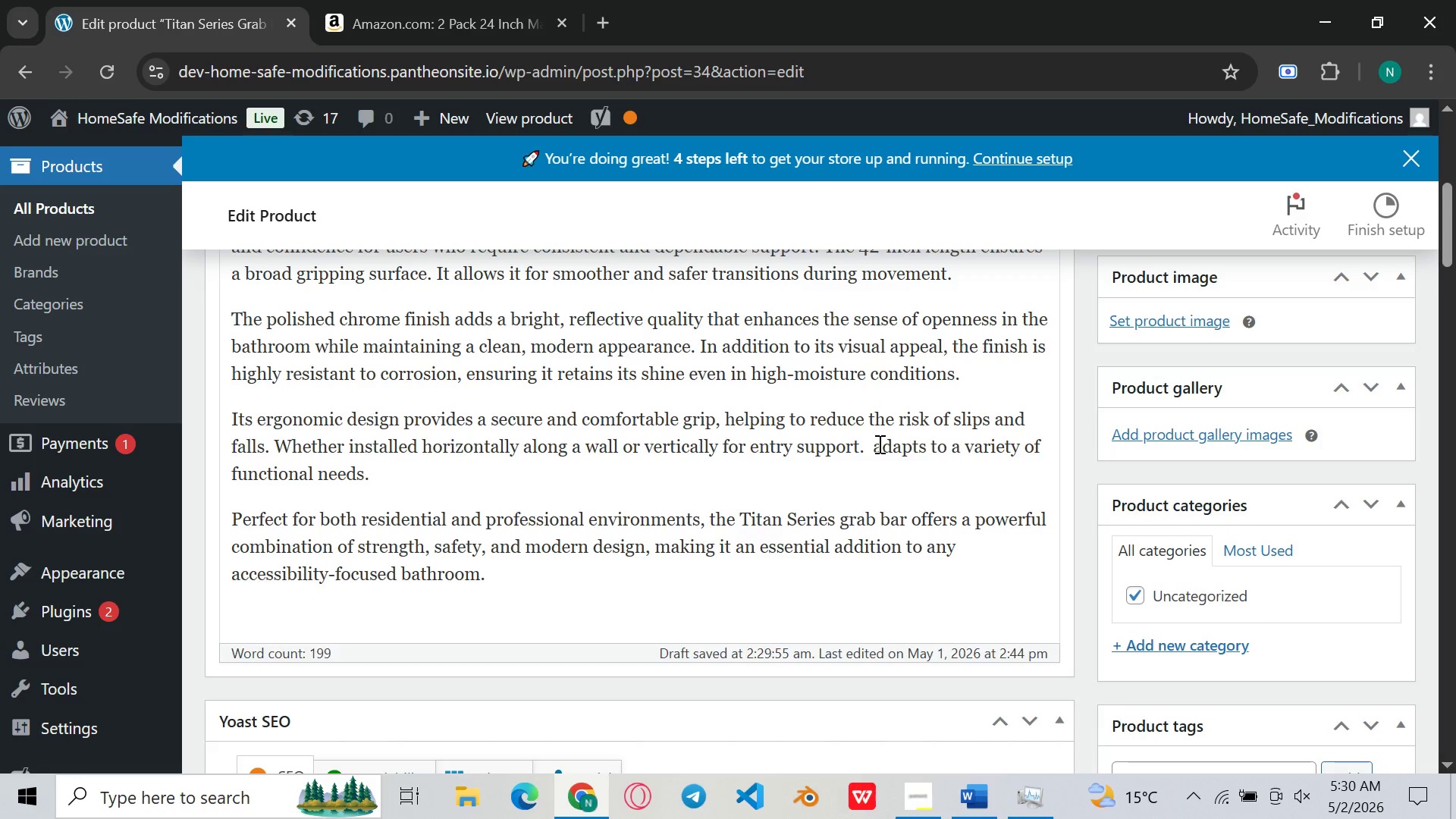 
key(Control+V)
 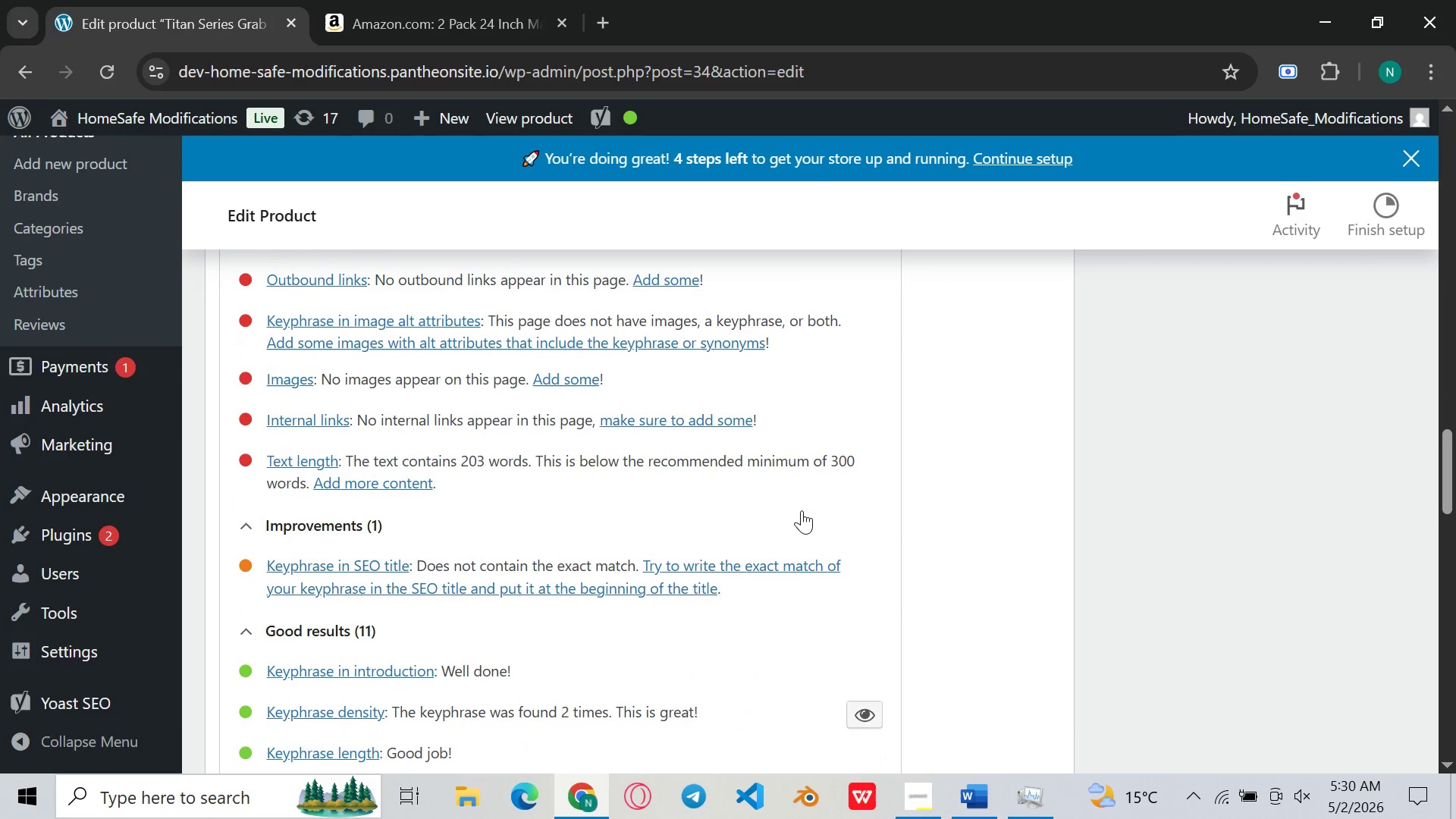 
wait(10.95)
 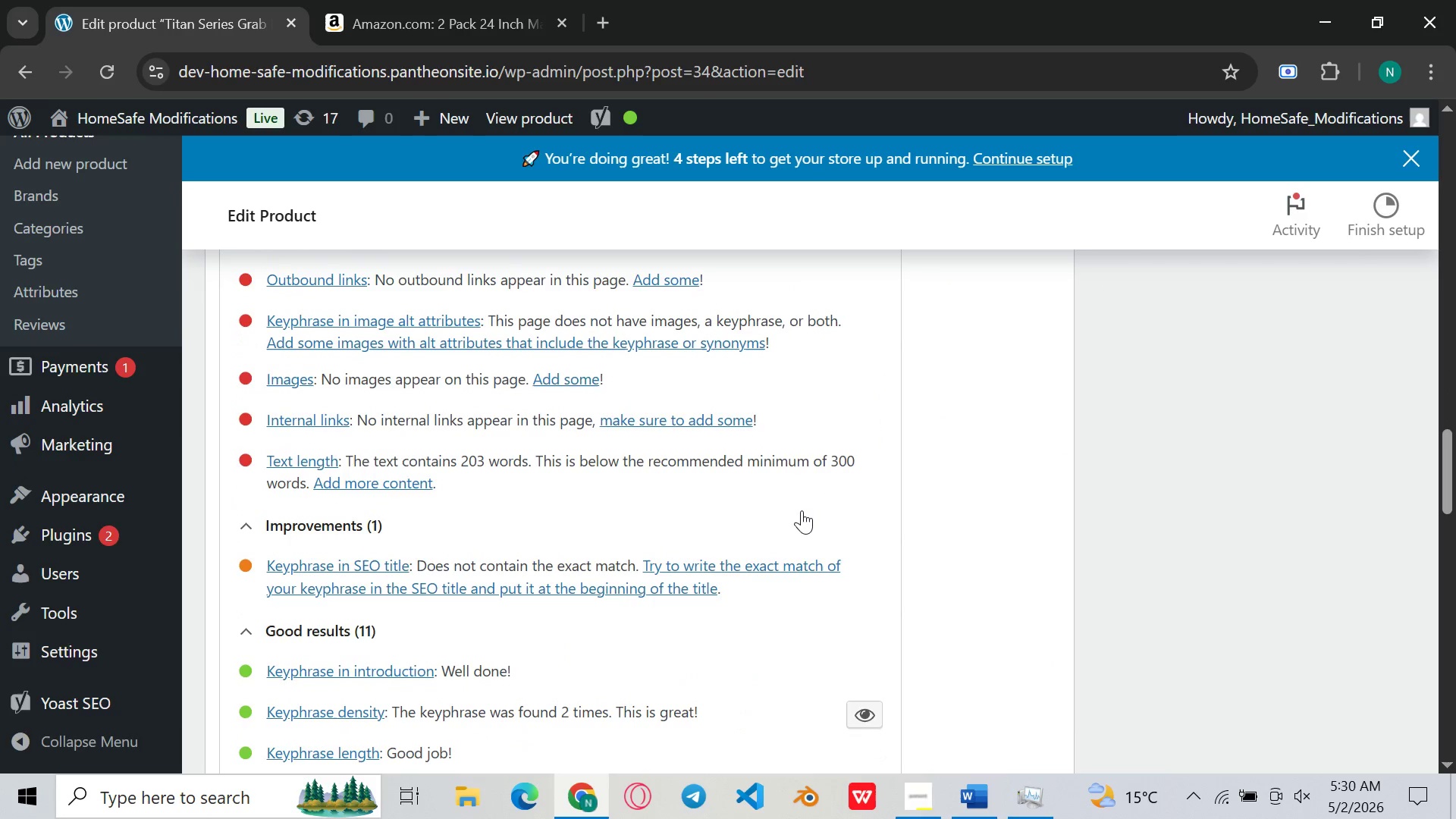 
left_click([1134, 349])
 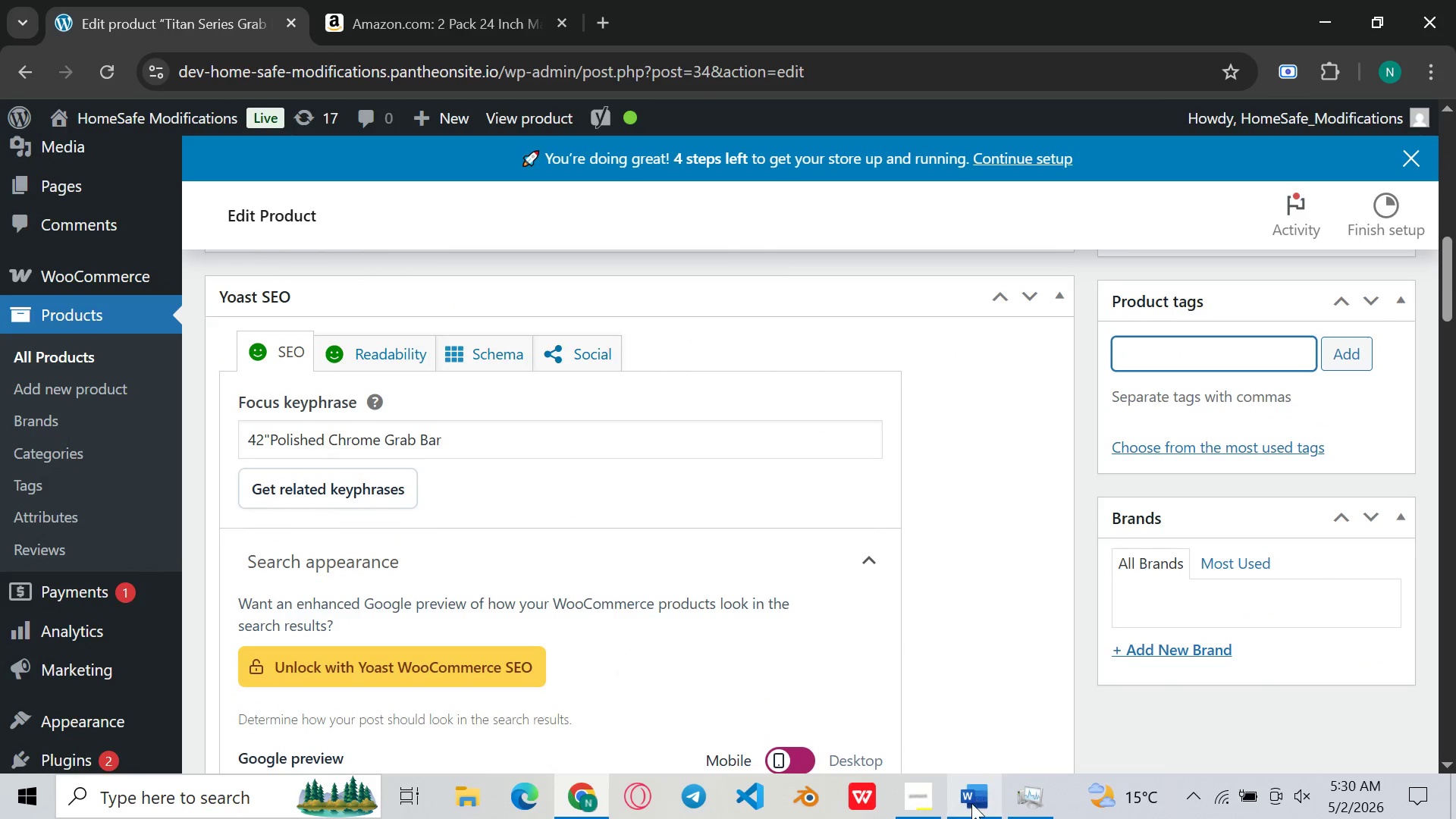 
left_click([970, 805])
 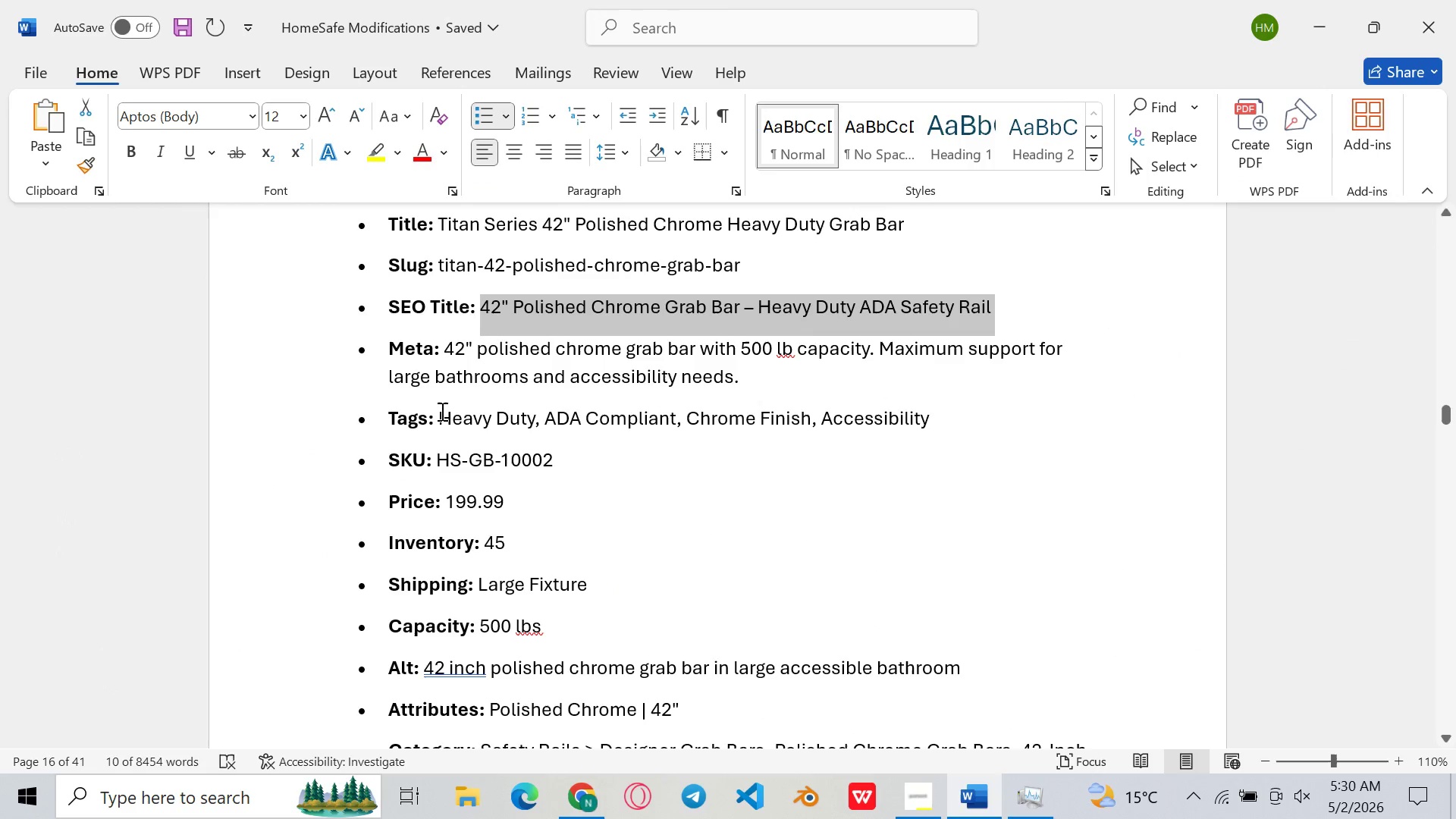 
left_click_drag(start_coordinate=[437, 411], to_coordinate=[934, 416])
 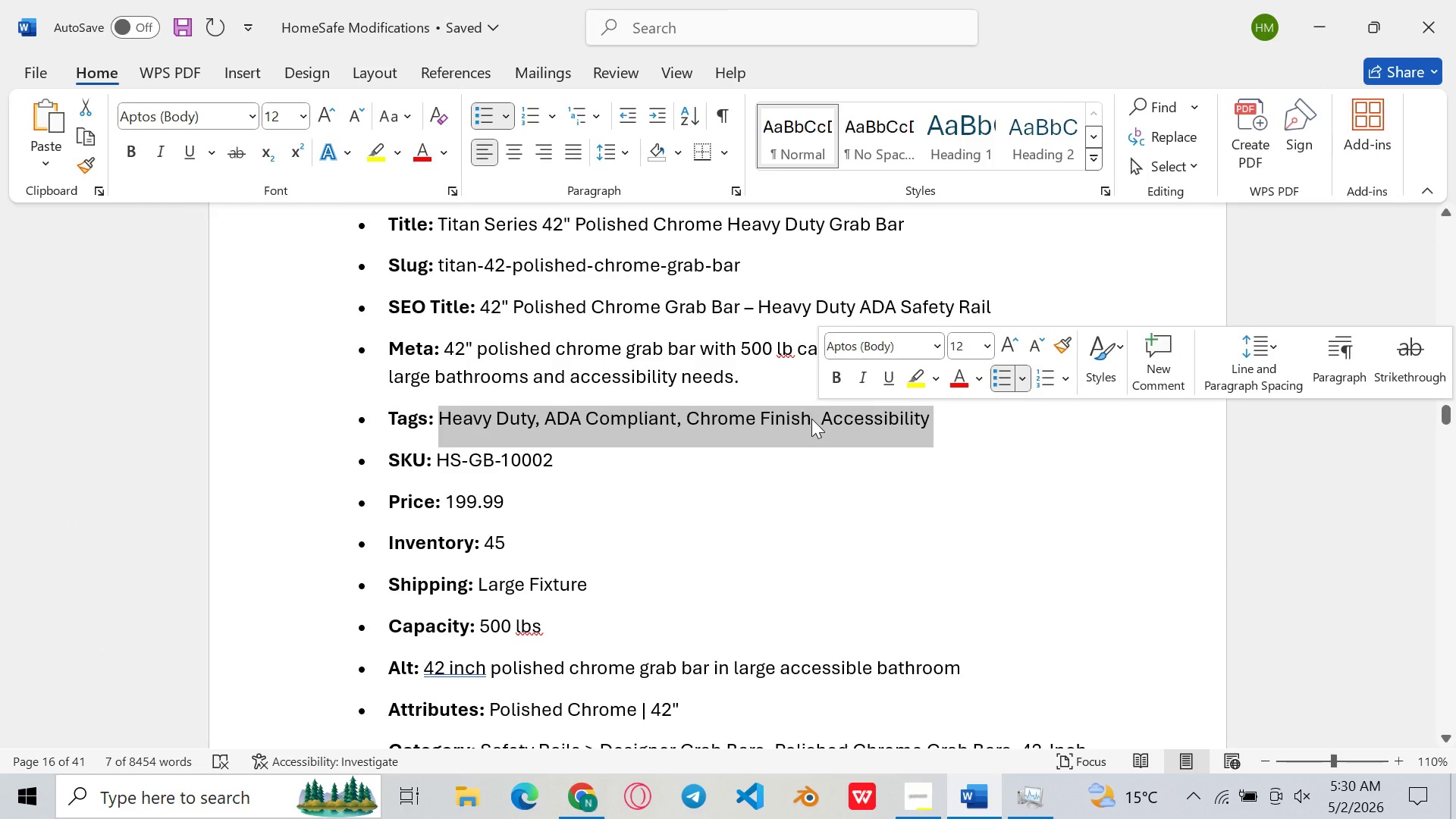 
right_click([811, 419])
 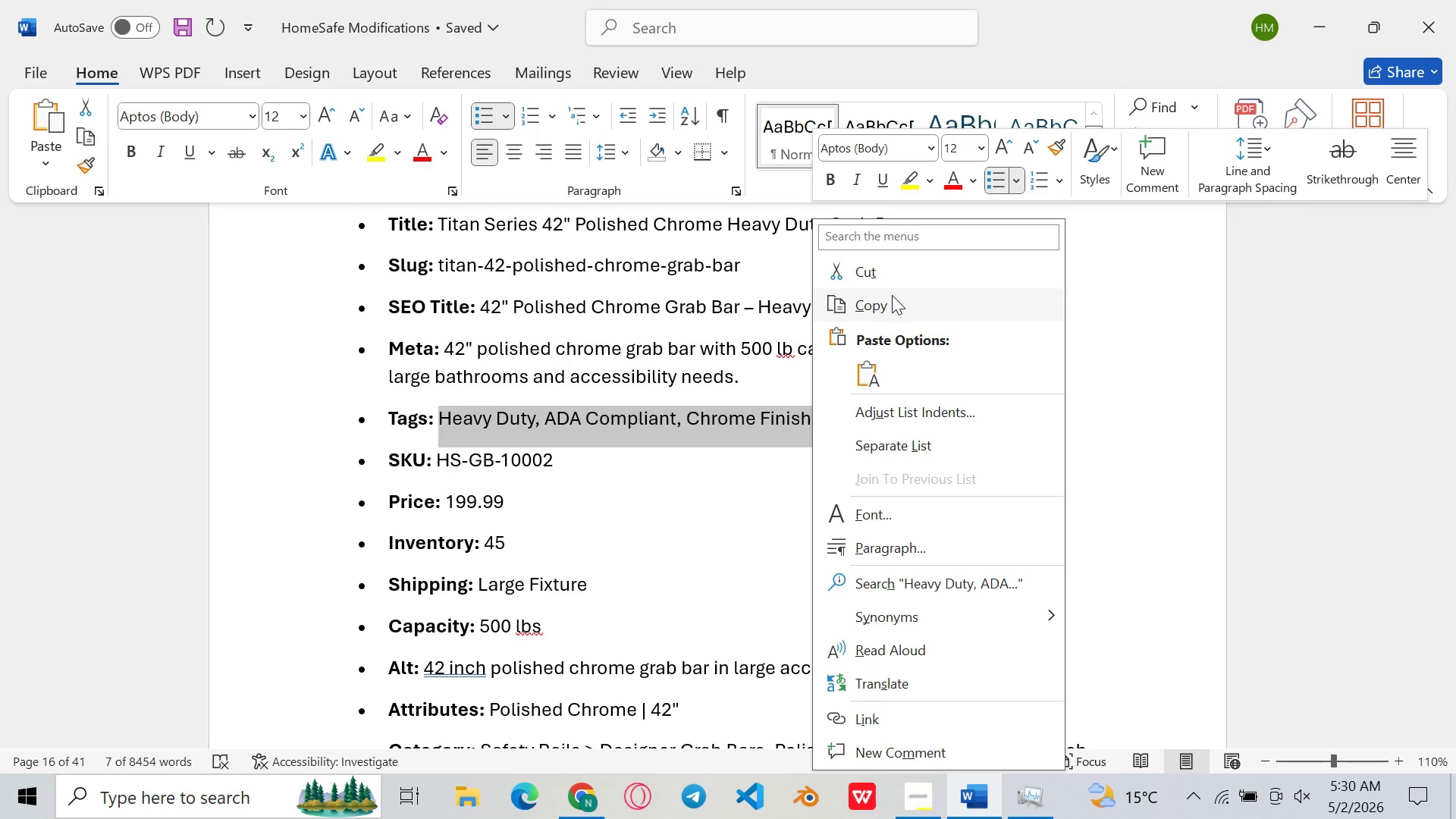 
left_click([892, 295])
 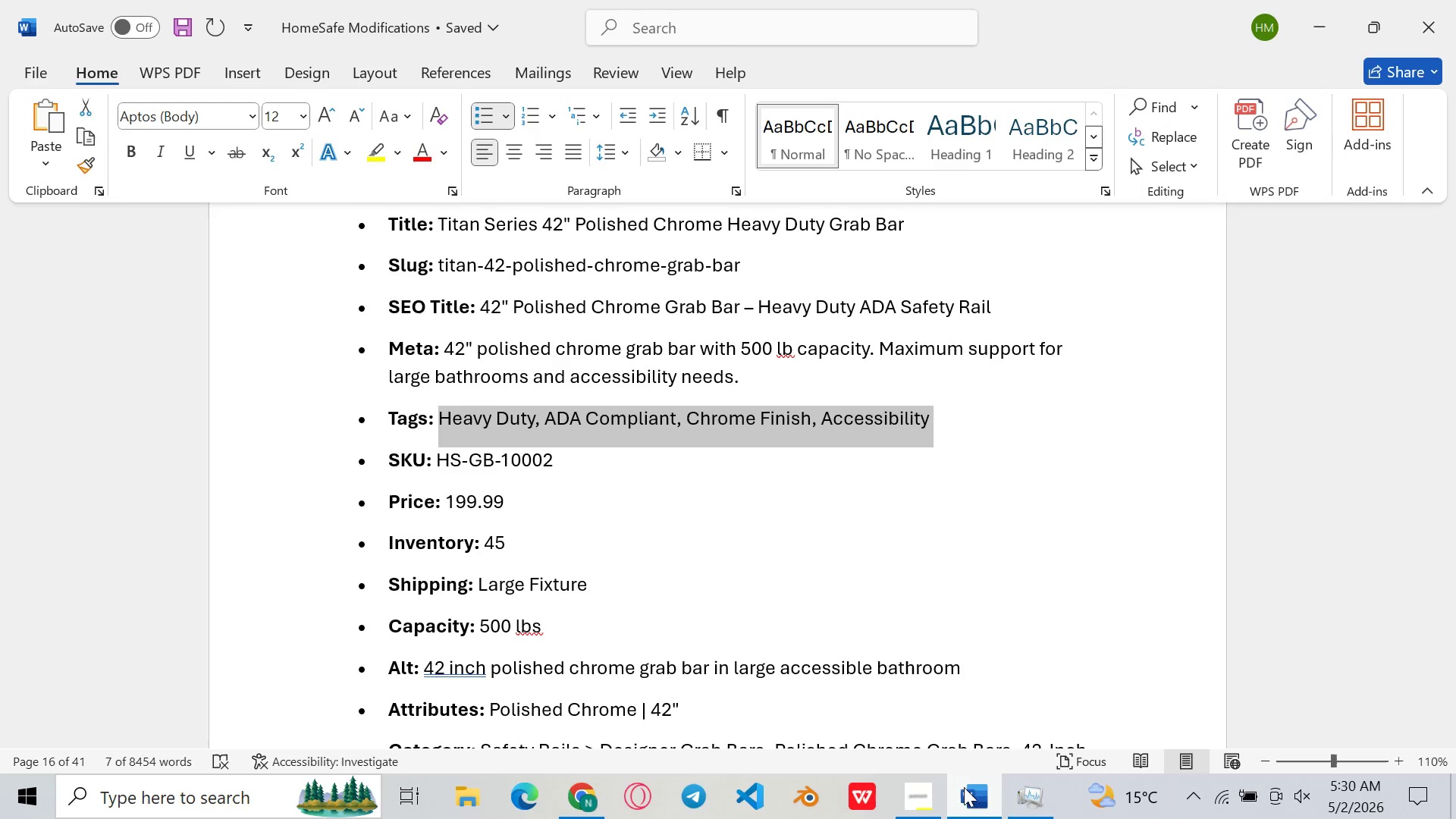 
left_click([965, 789])
 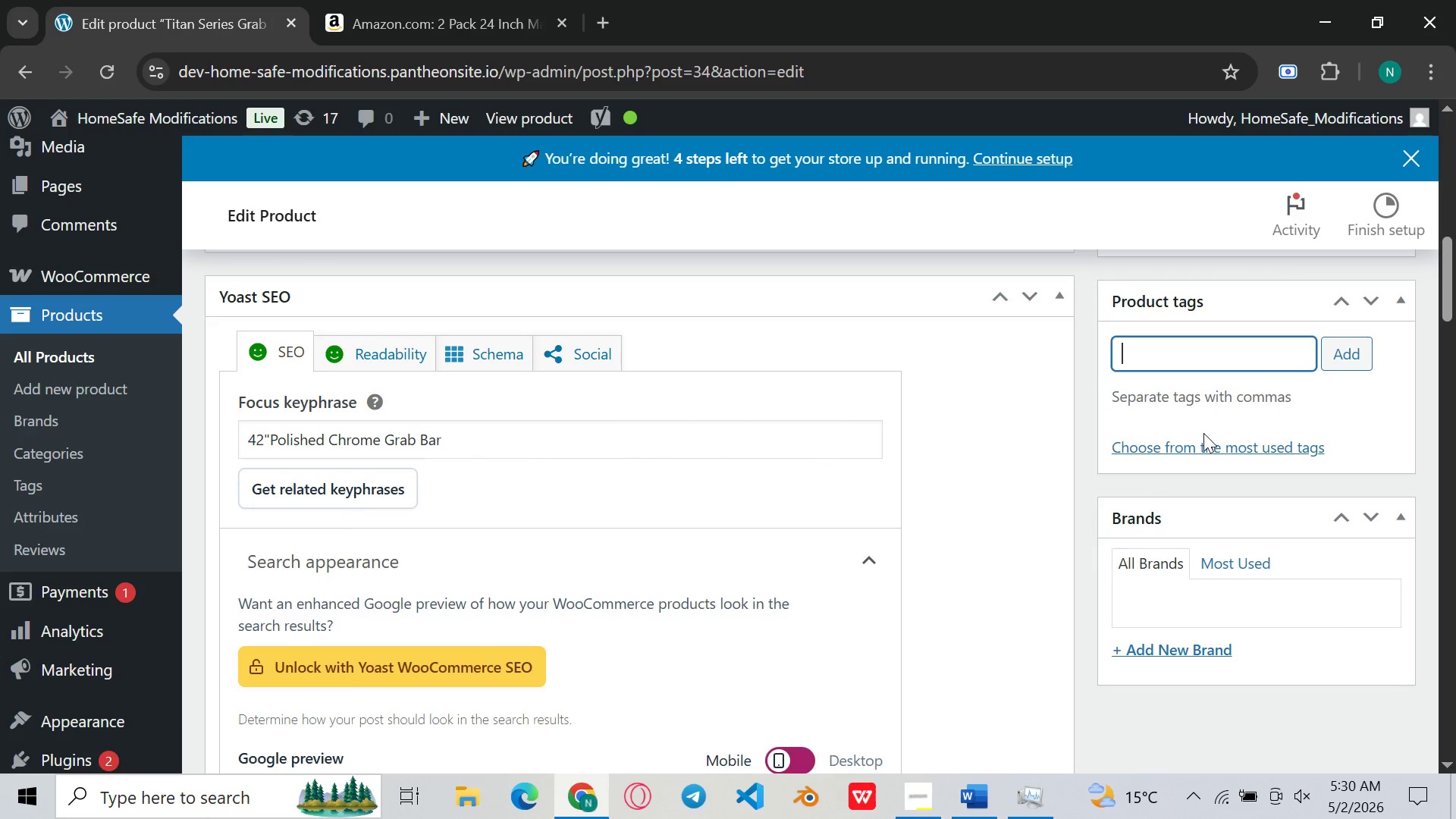 
hold_key(key=ControlLeft, duration=0.62)
 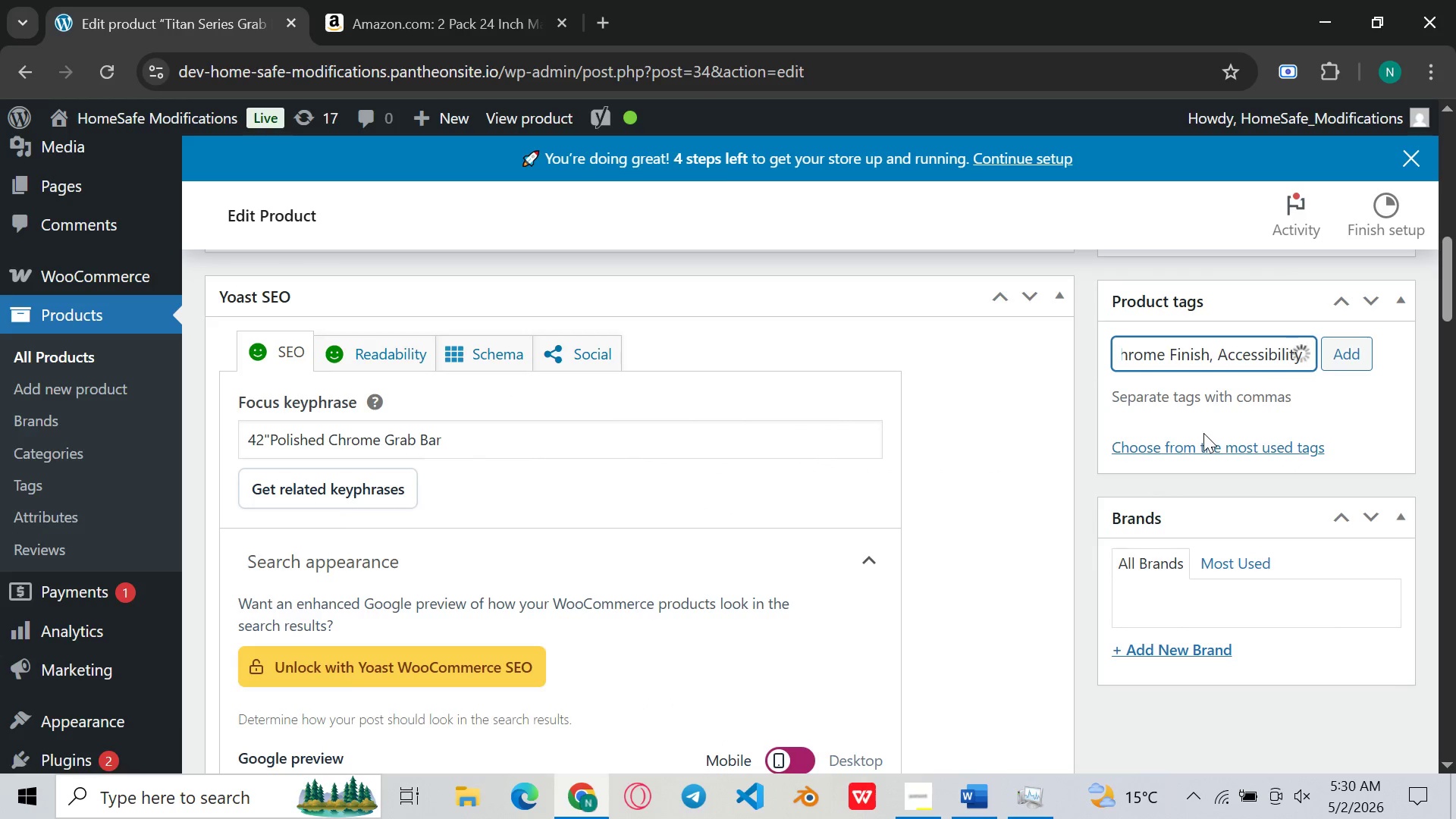 
key(V)
 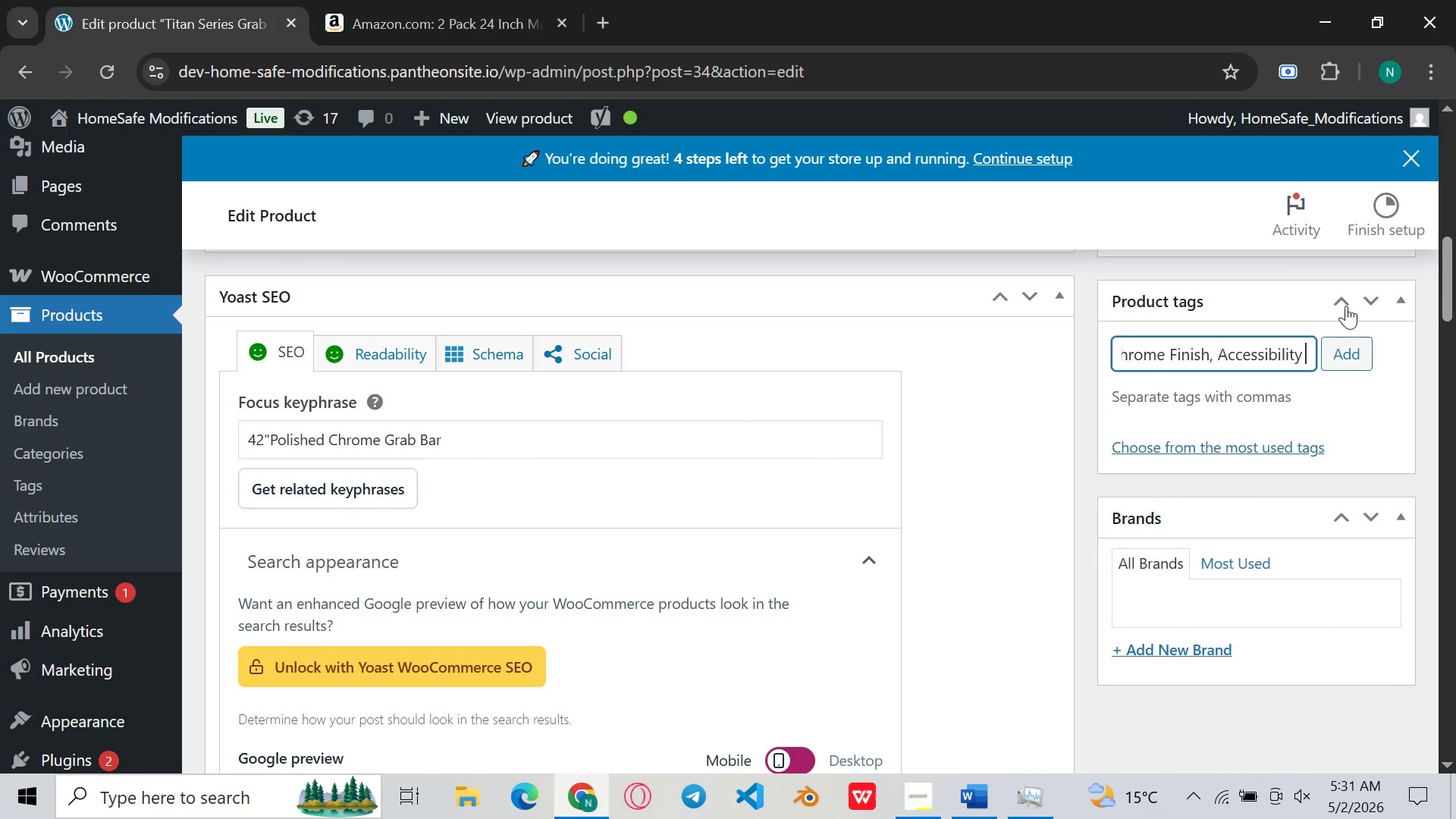 
left_click([1351, 345])
 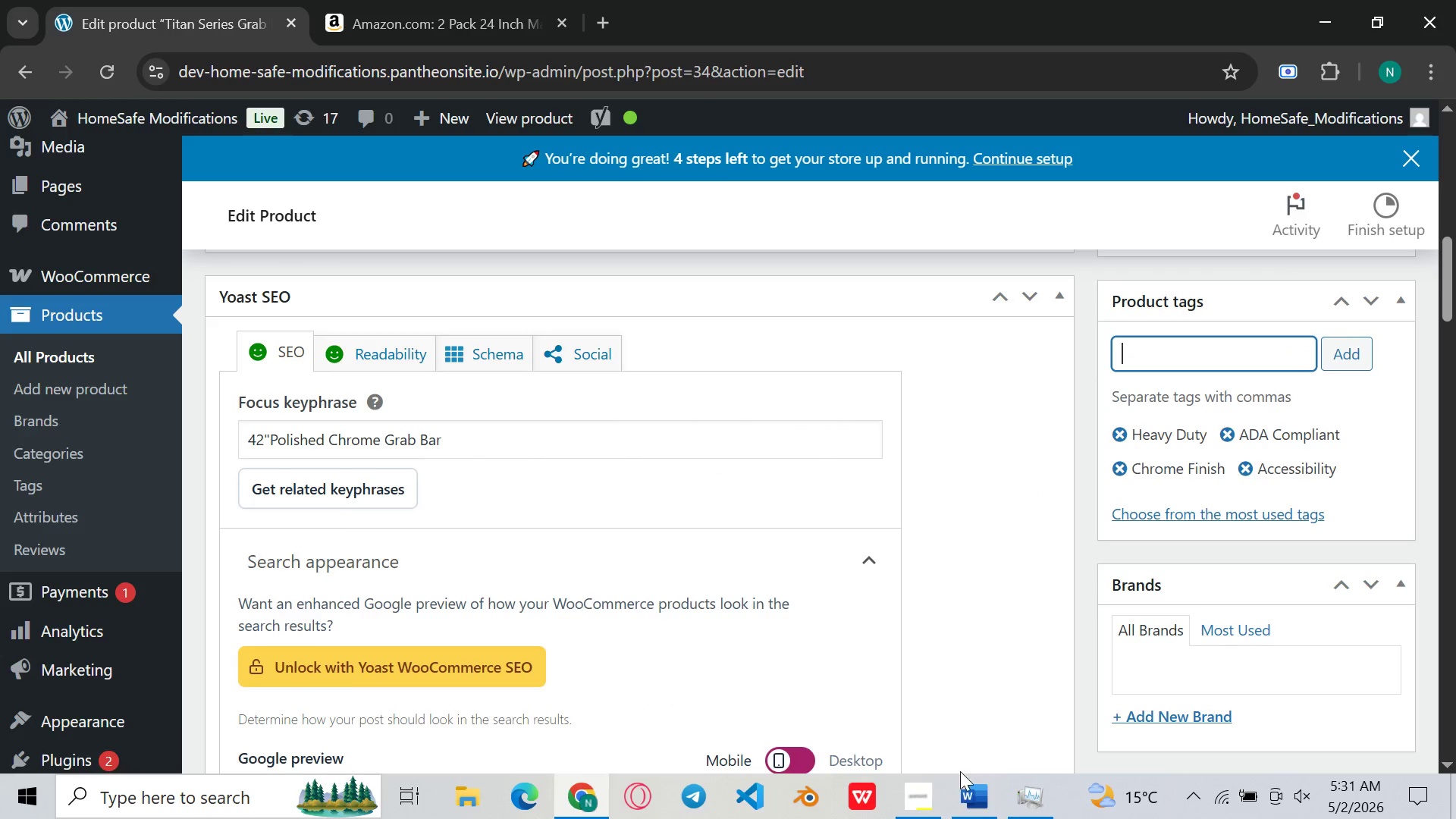 
left_click([967, 791])
 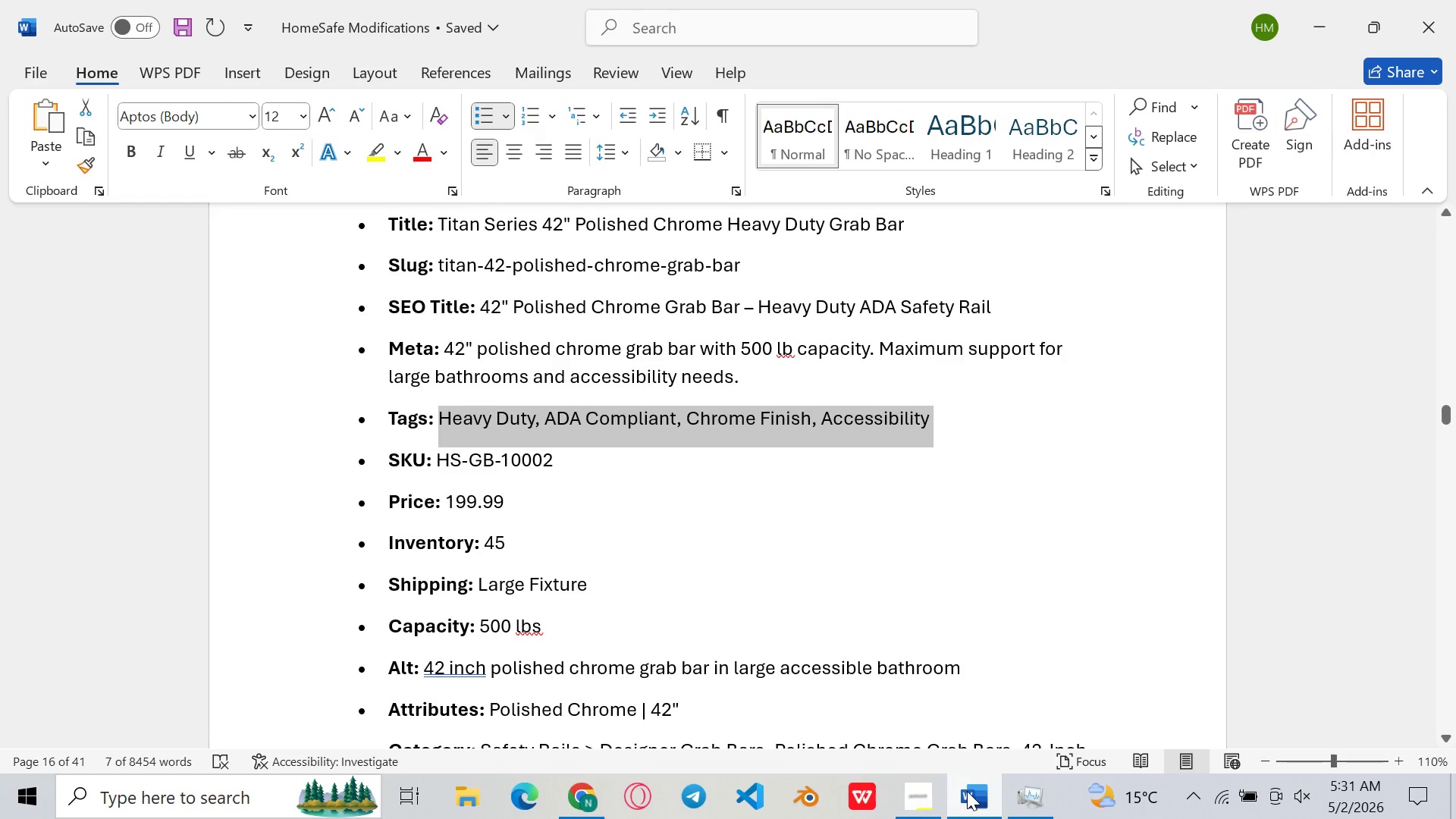 
left_click([967, 791])
 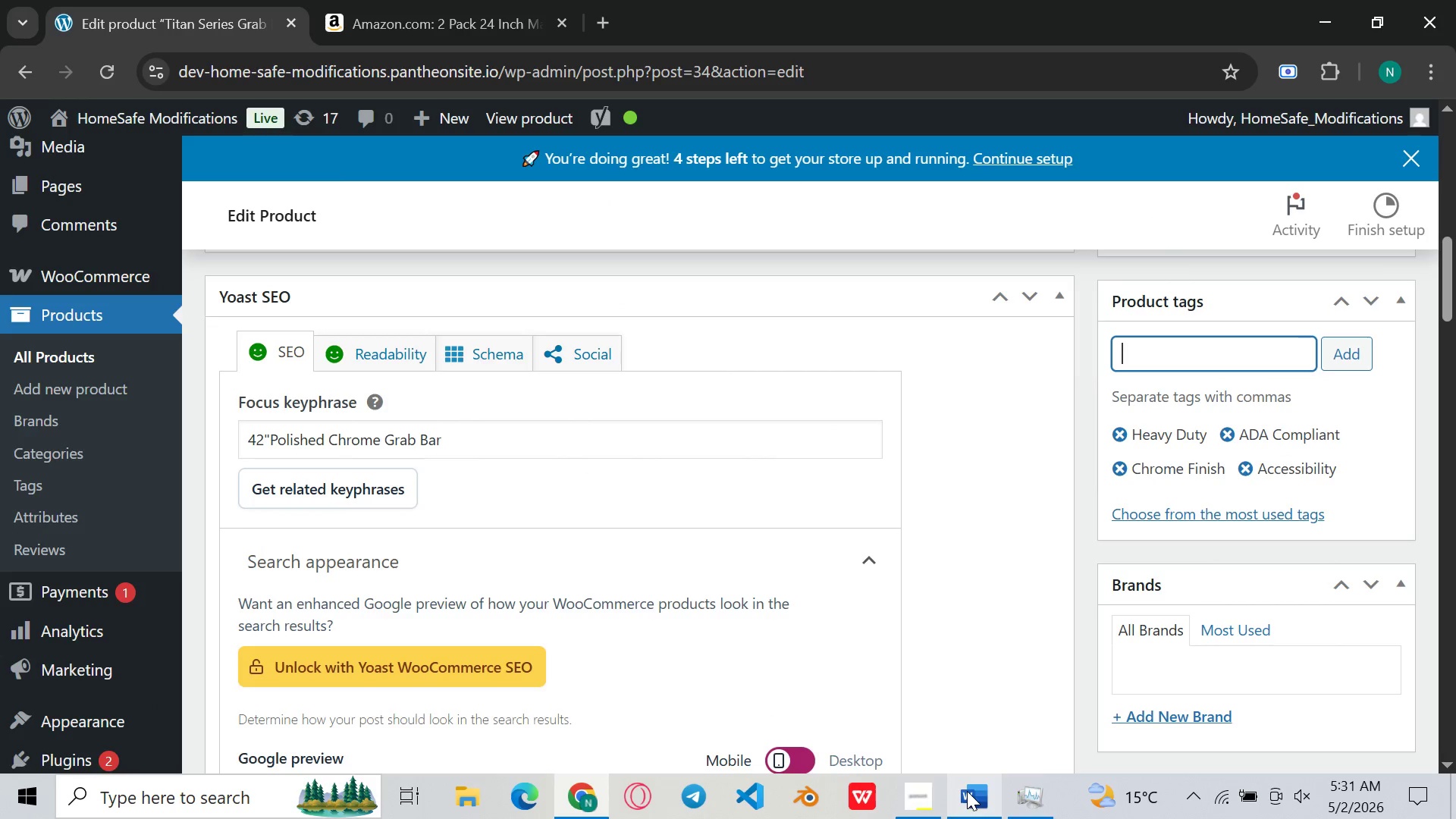 
left_click([967, 791])
 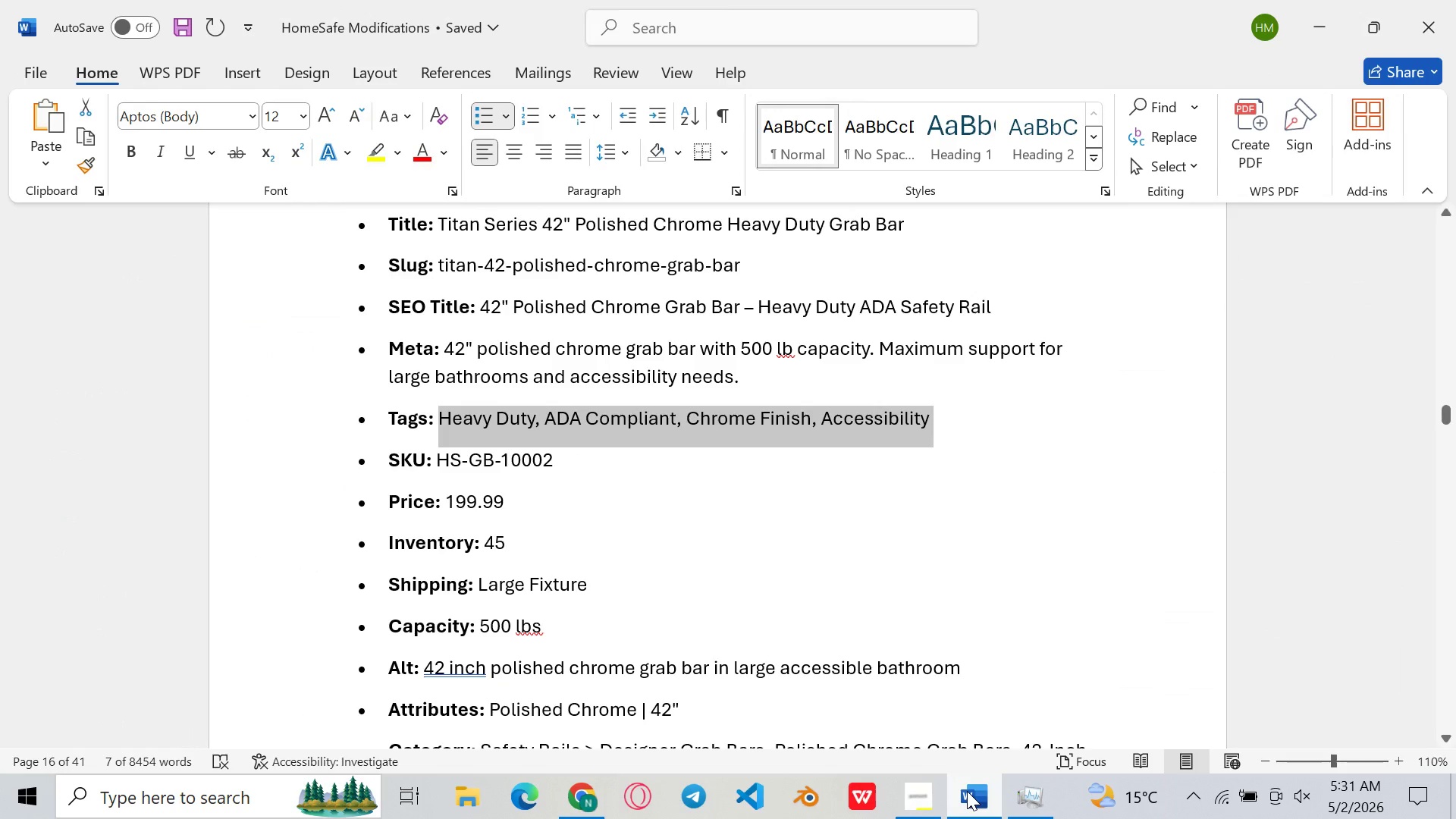 
scroll: coordinate [710, 577], scroll_direction: down, amount: 2.0
 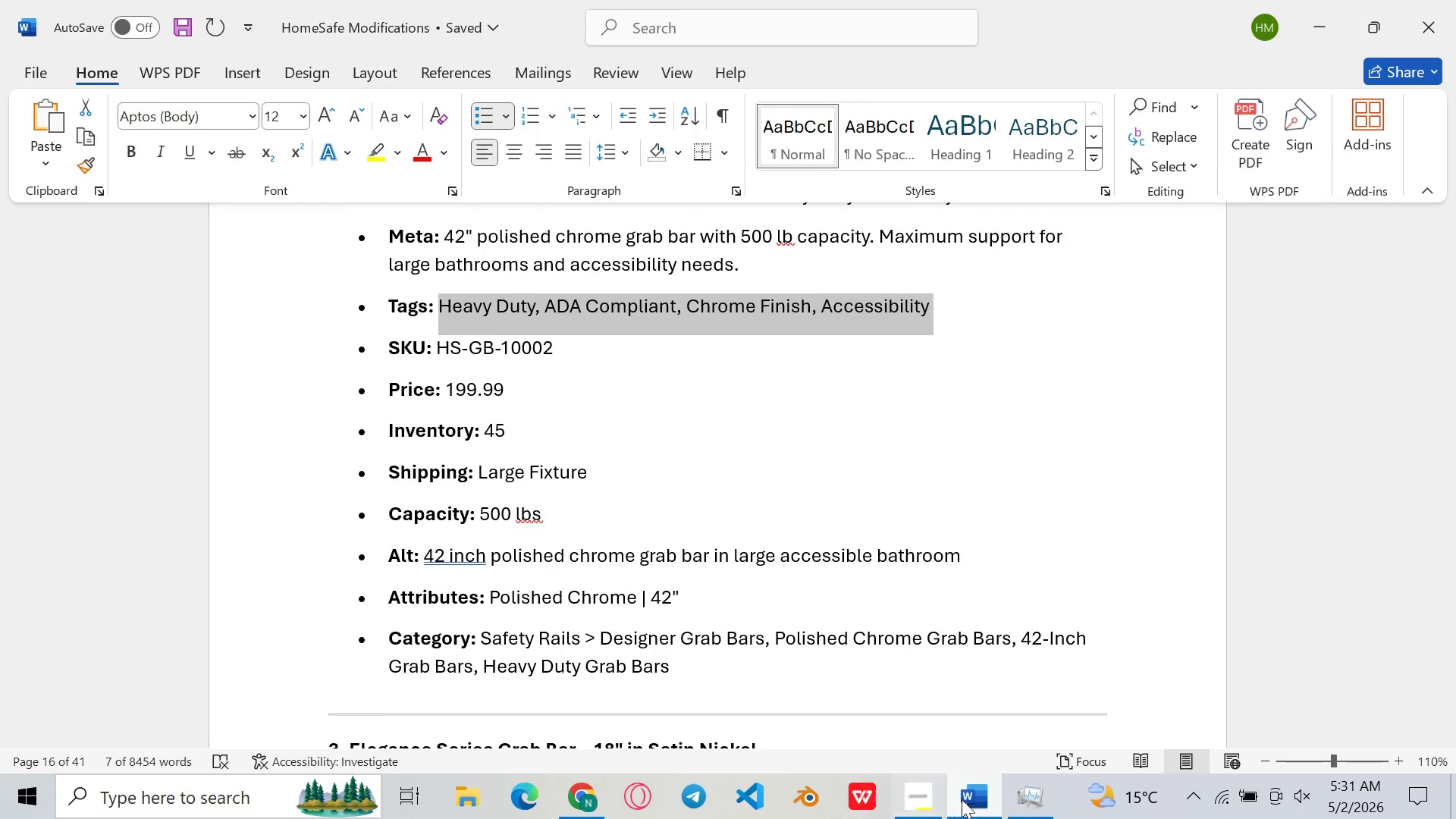 
left_click([967, 799])
 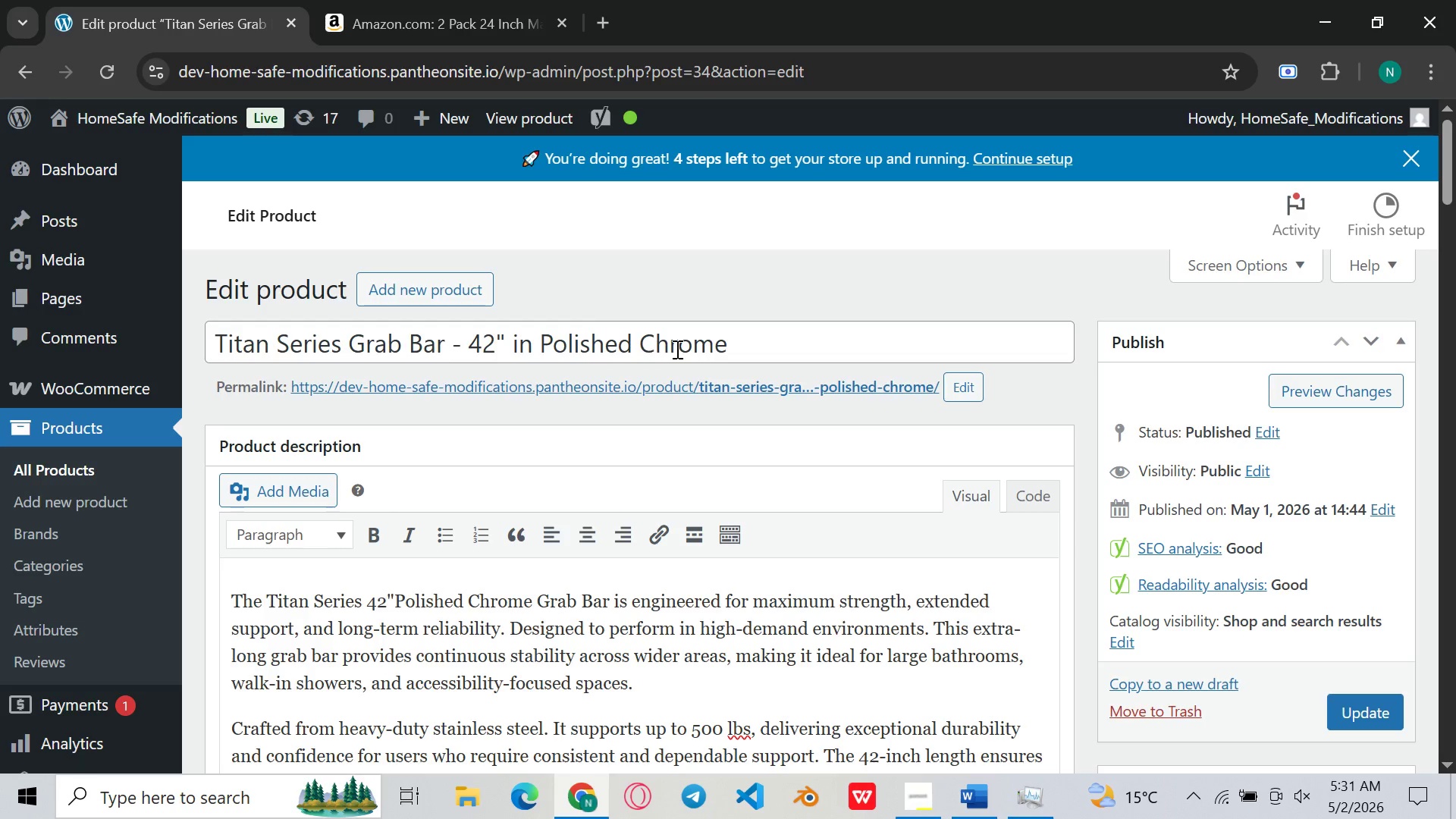 
left_click_drag(start_coordinate=[758, 338], to_coordinate=[209, 355])
 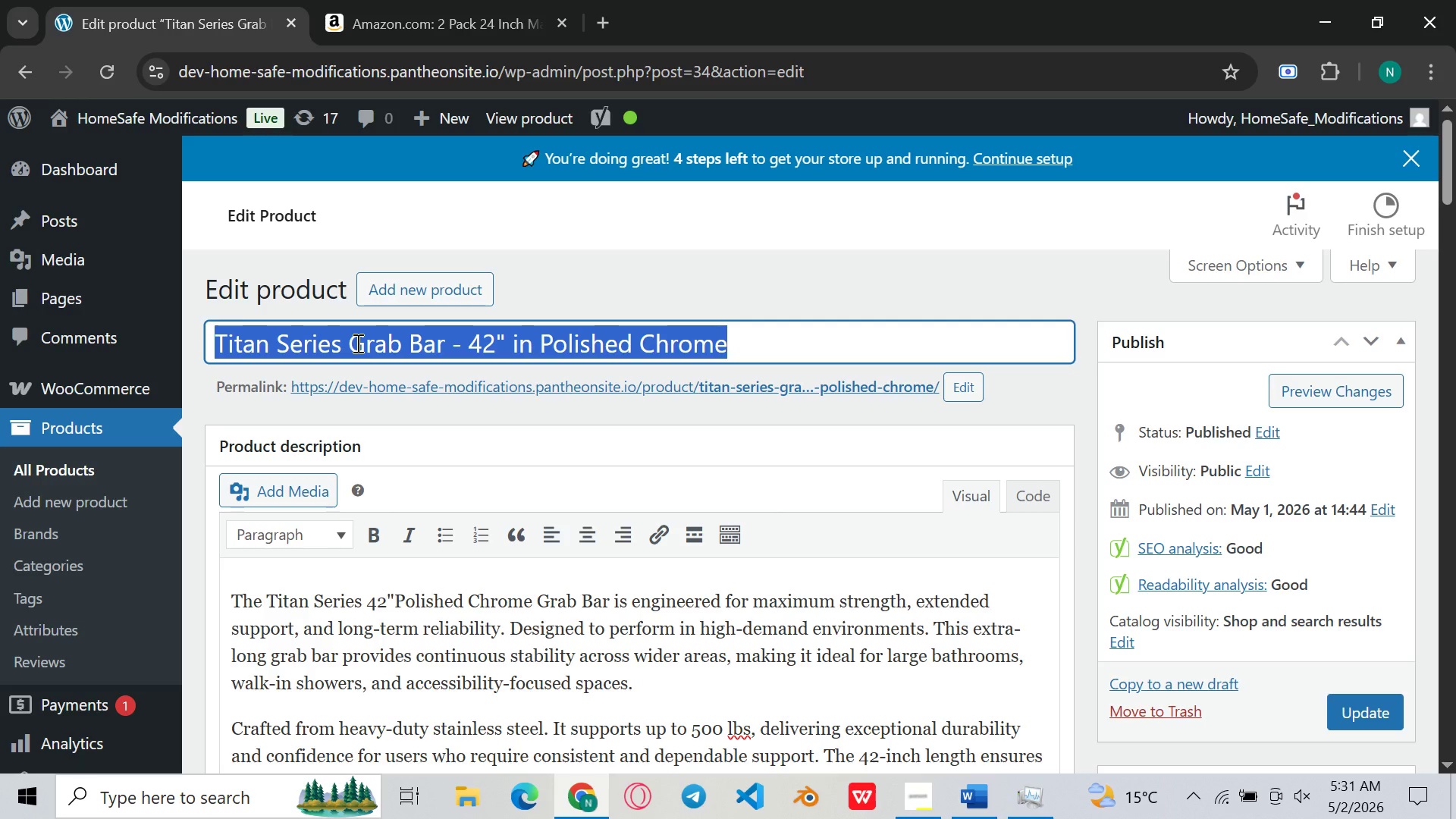 
key(Control+C)
 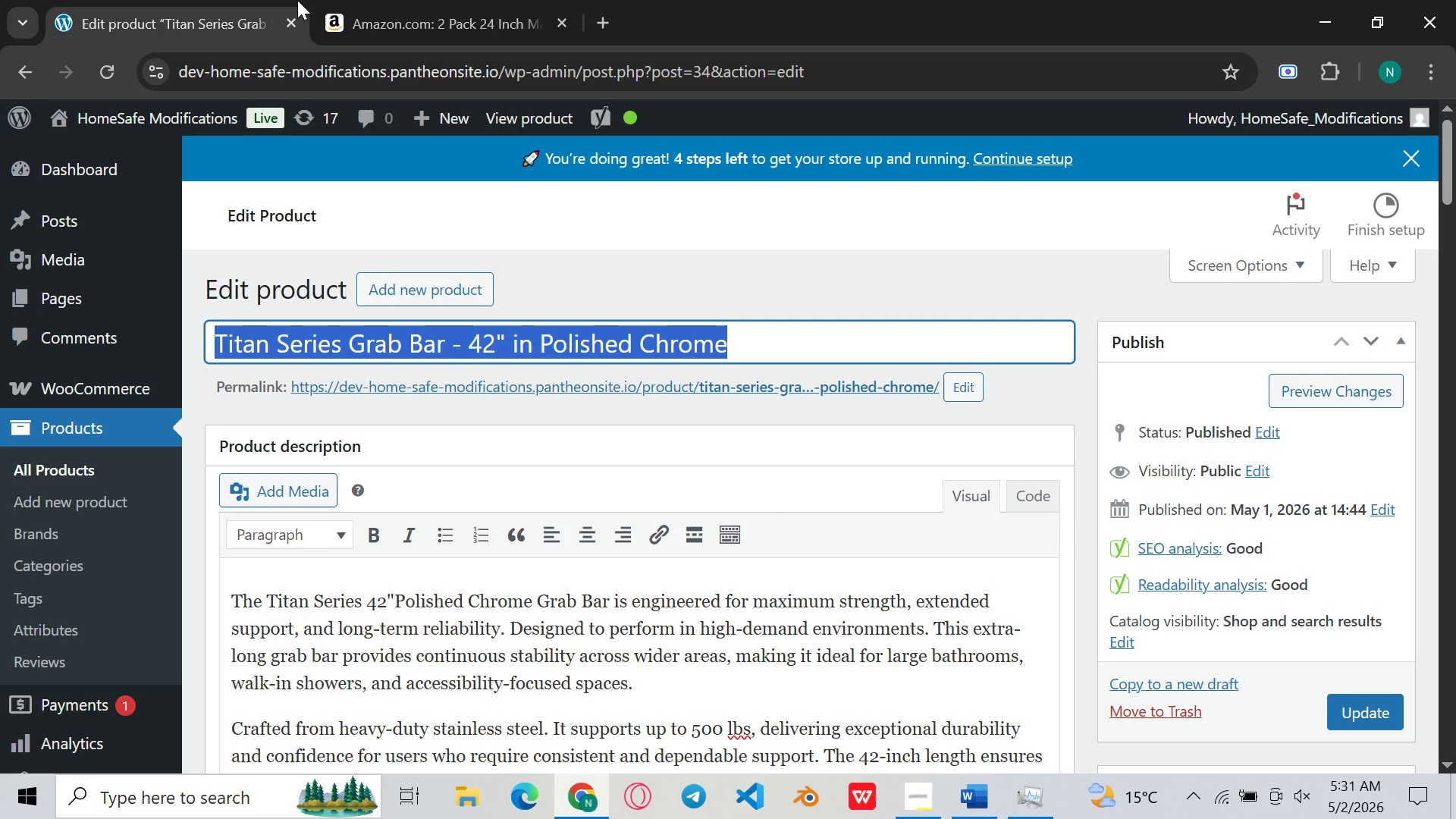 
left_click([427, 0])
 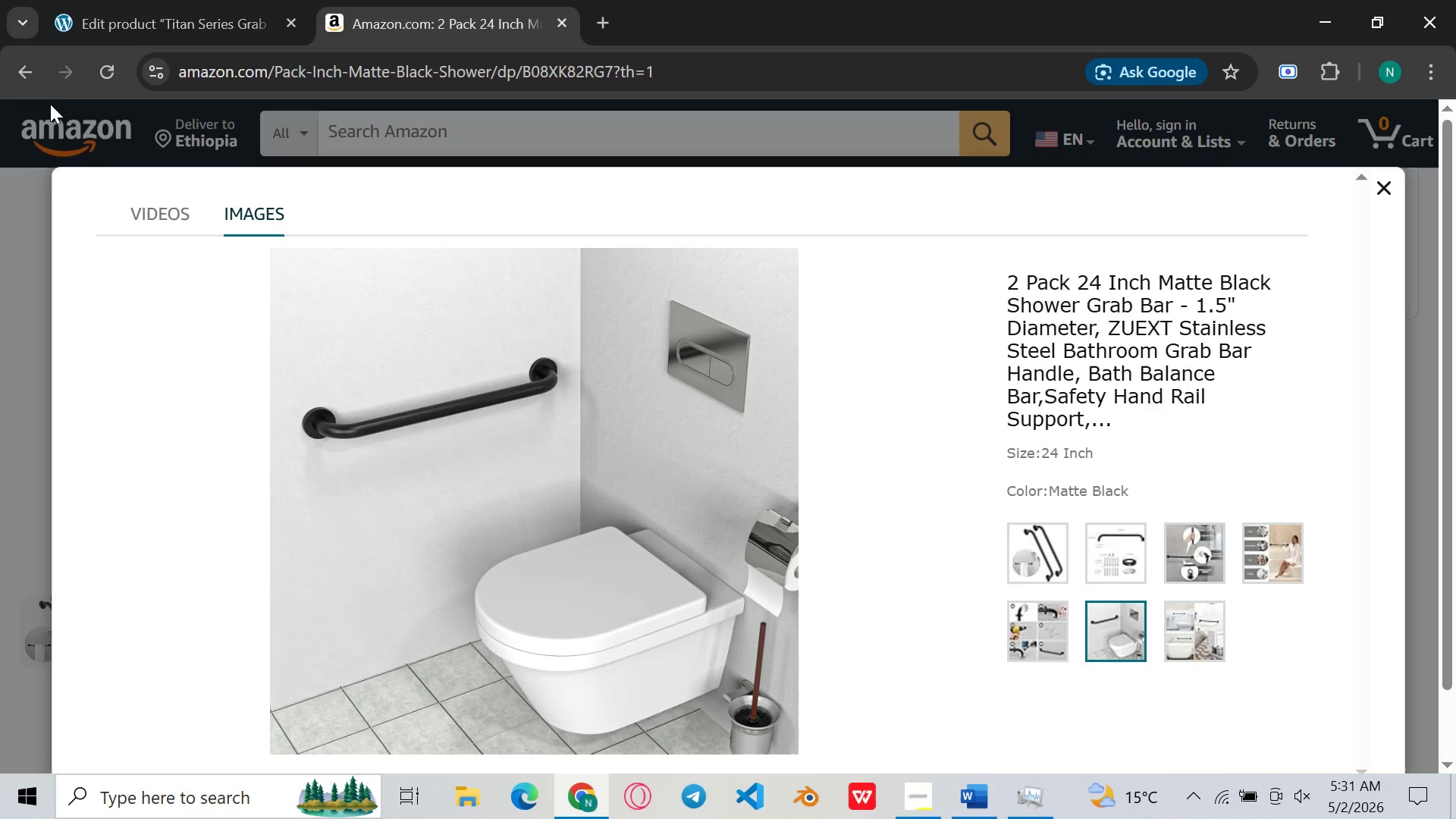 
left_click([40, 85])
 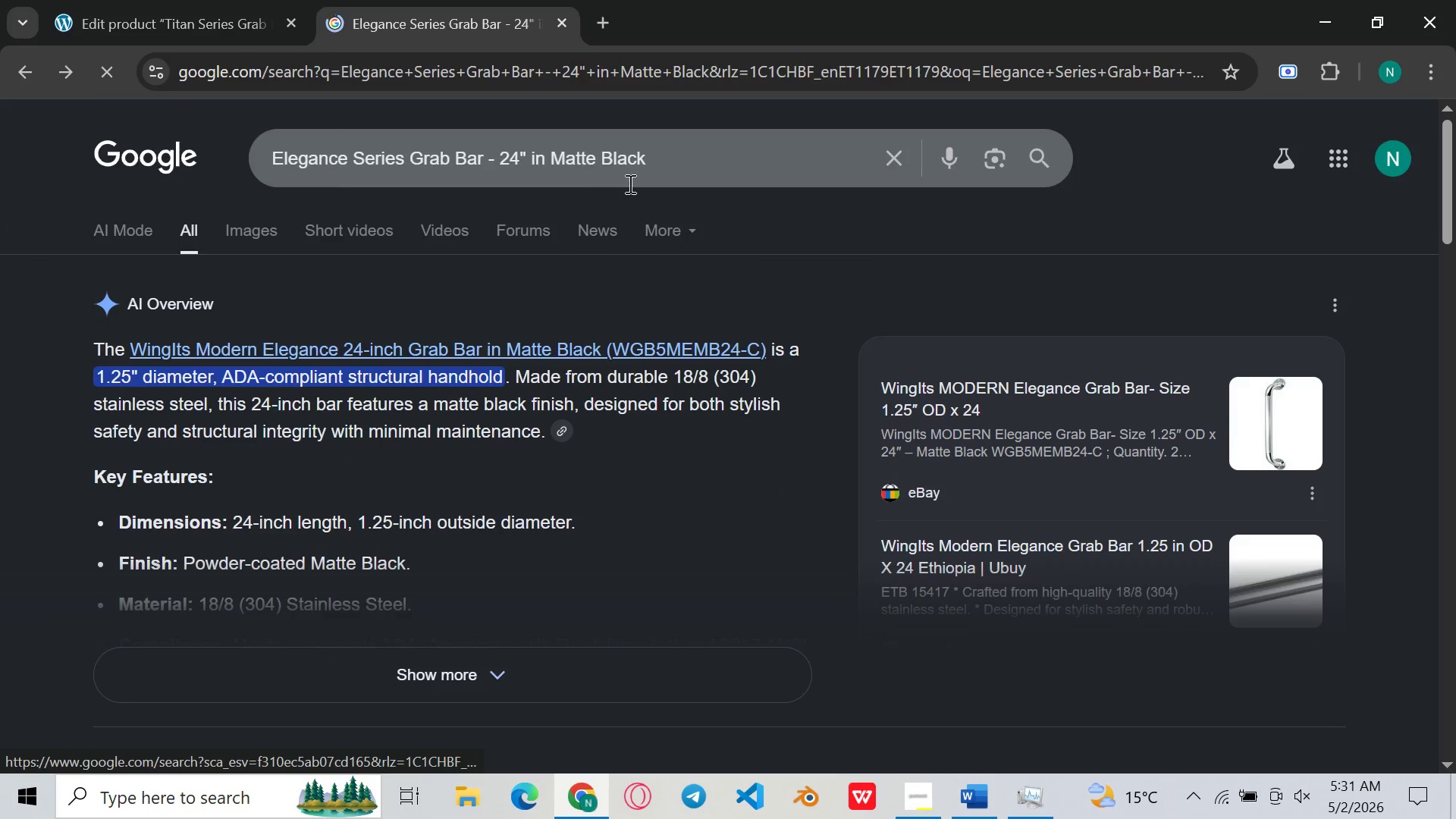 
left_click_drag(start_coordinate=[679, 144], to_coordinate=[218, 110])
 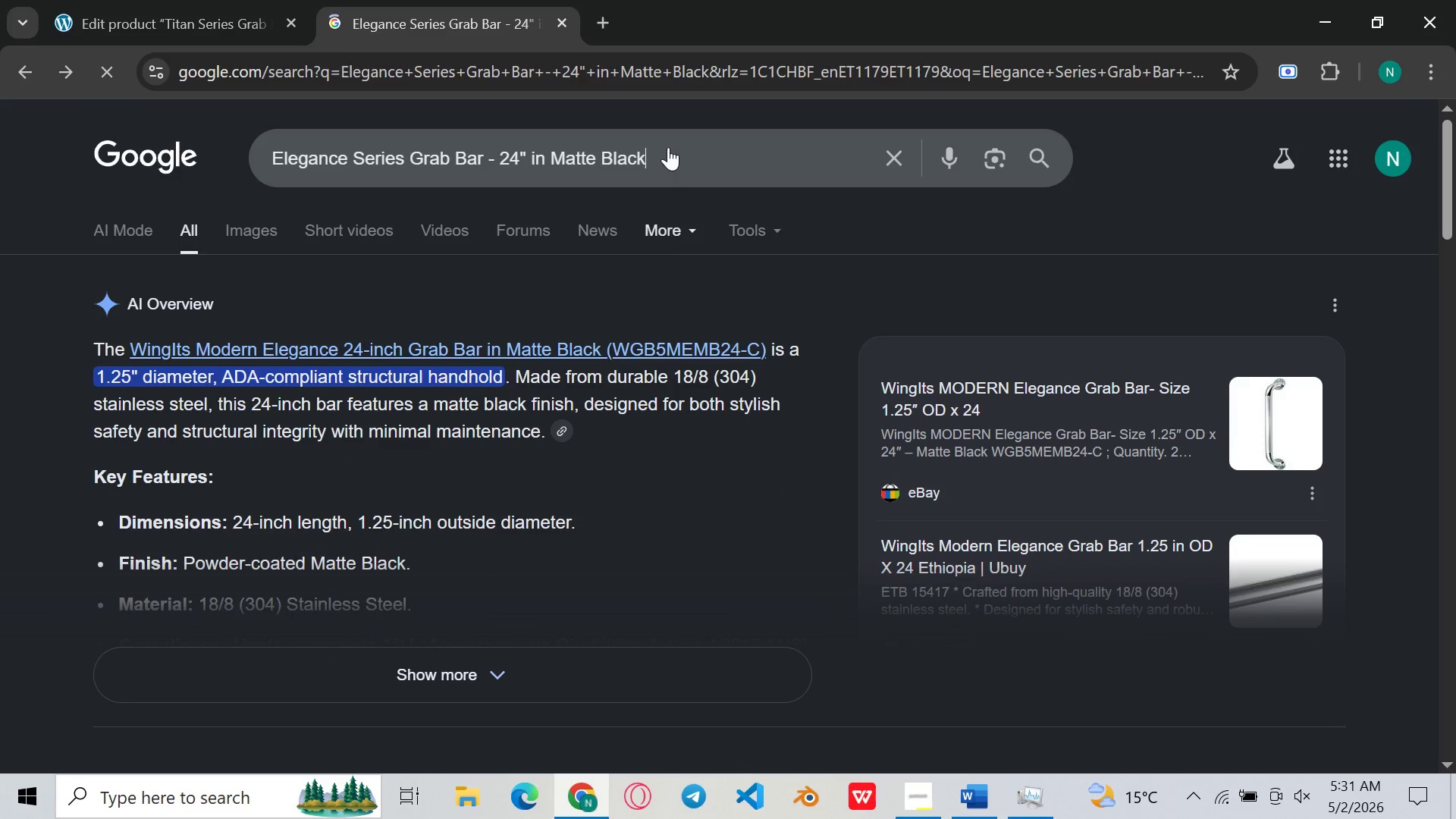 
left_click_drag(start_coordinate=[668, 146], to_coordinate=[276, 148])
 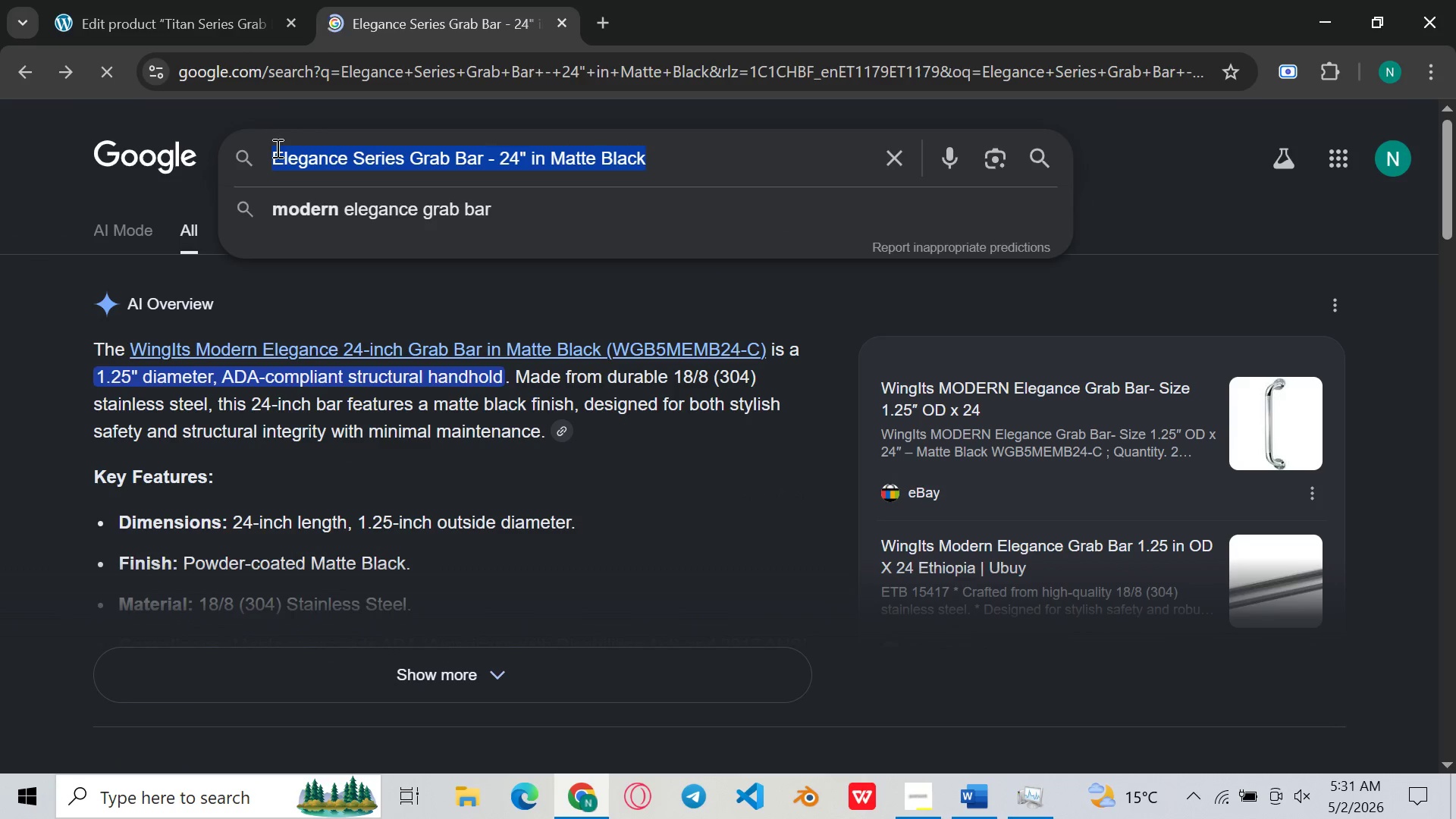 
key(Backspace)
 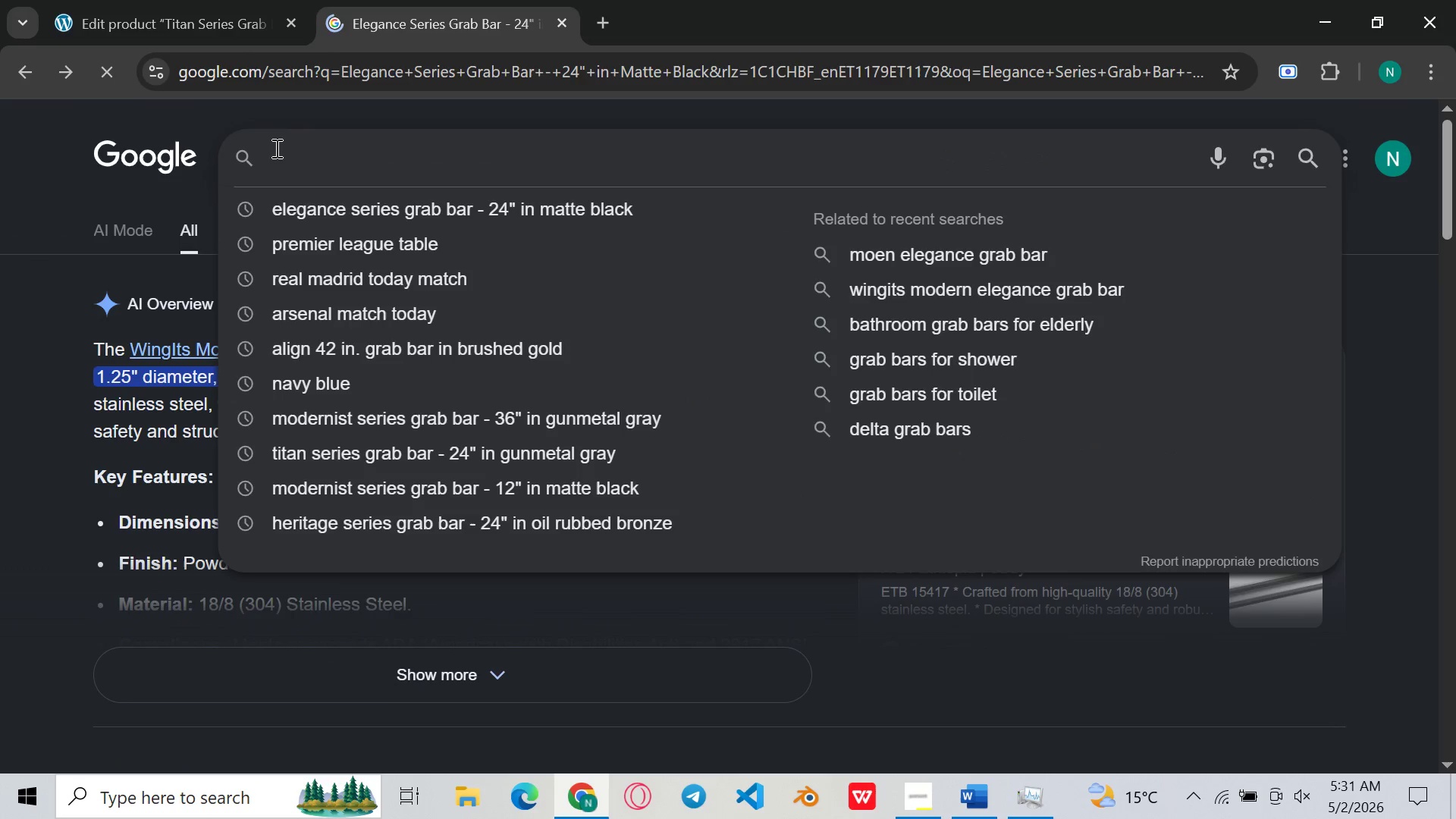 
key(Control+V)
 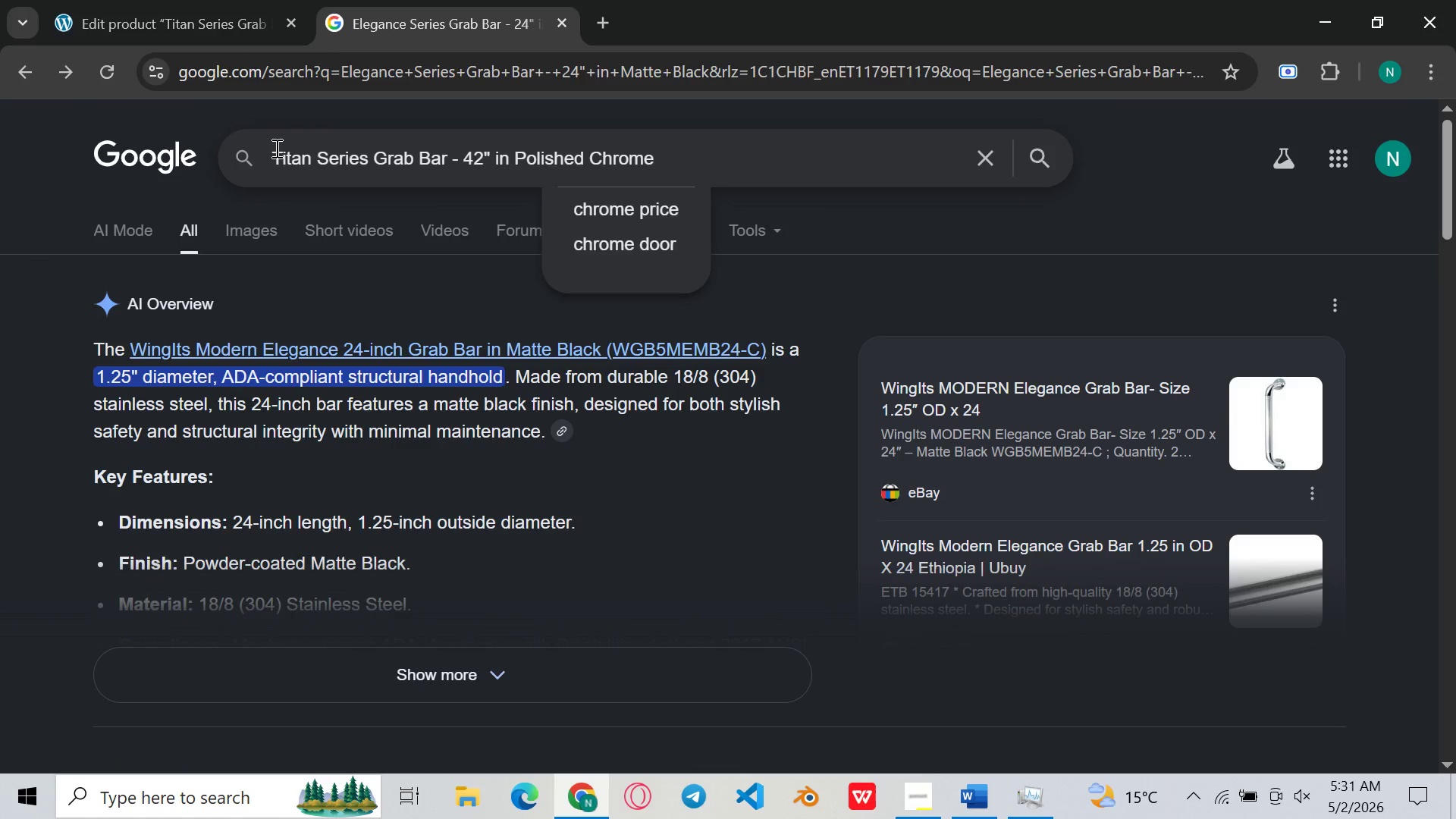 
key(Enter)
 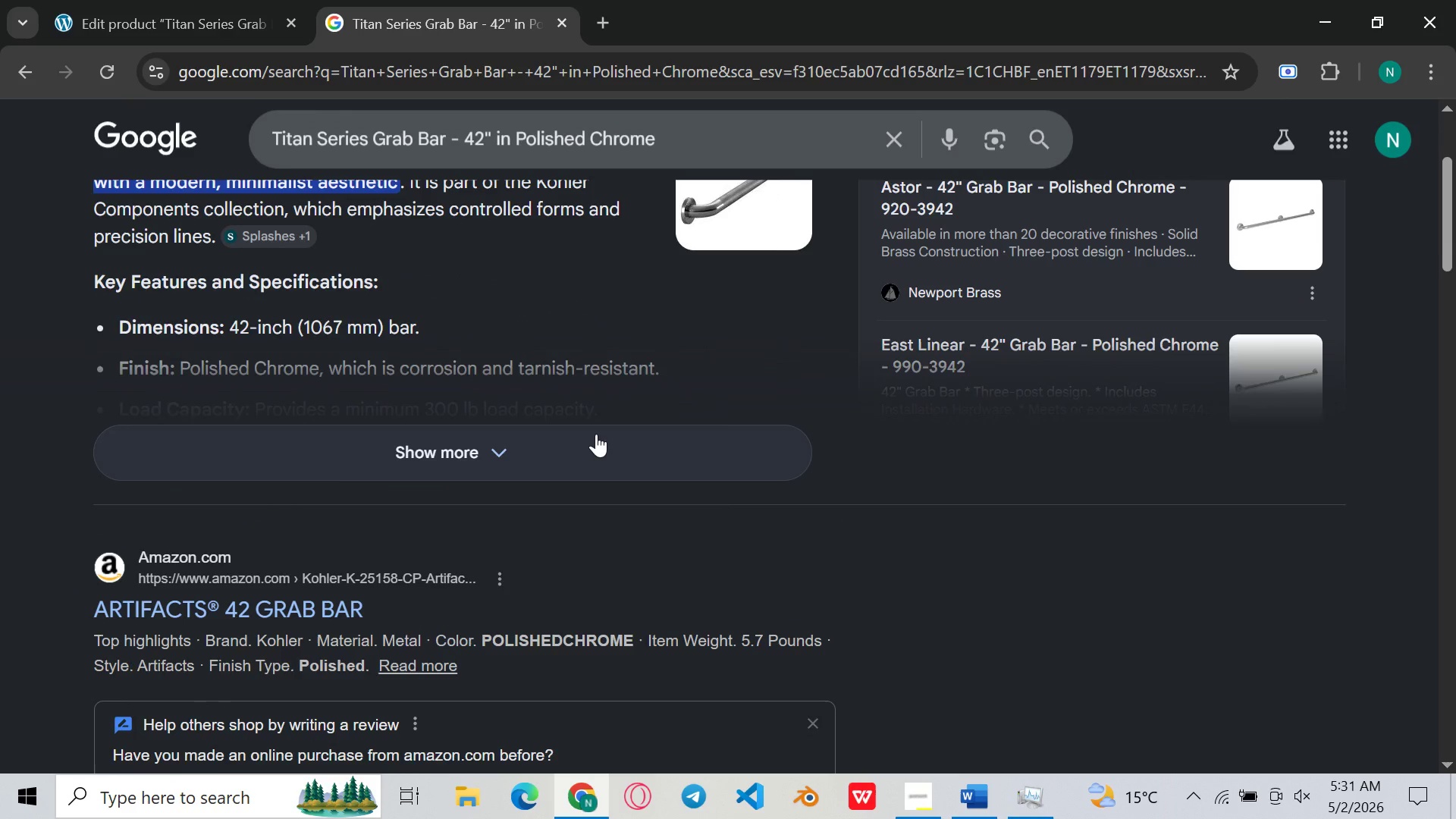 
wait(13.86)
 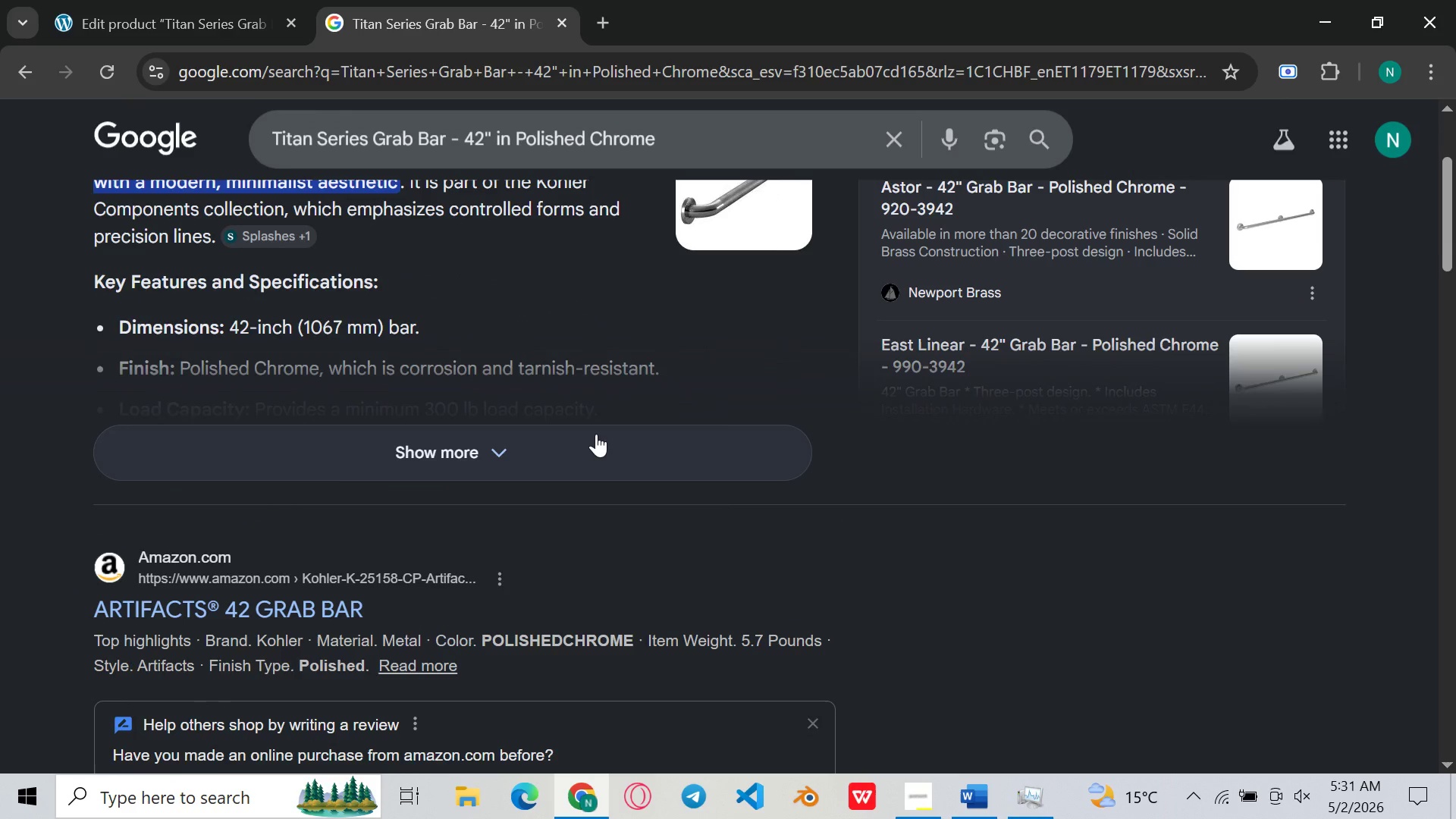 
left_click([286, 560])
 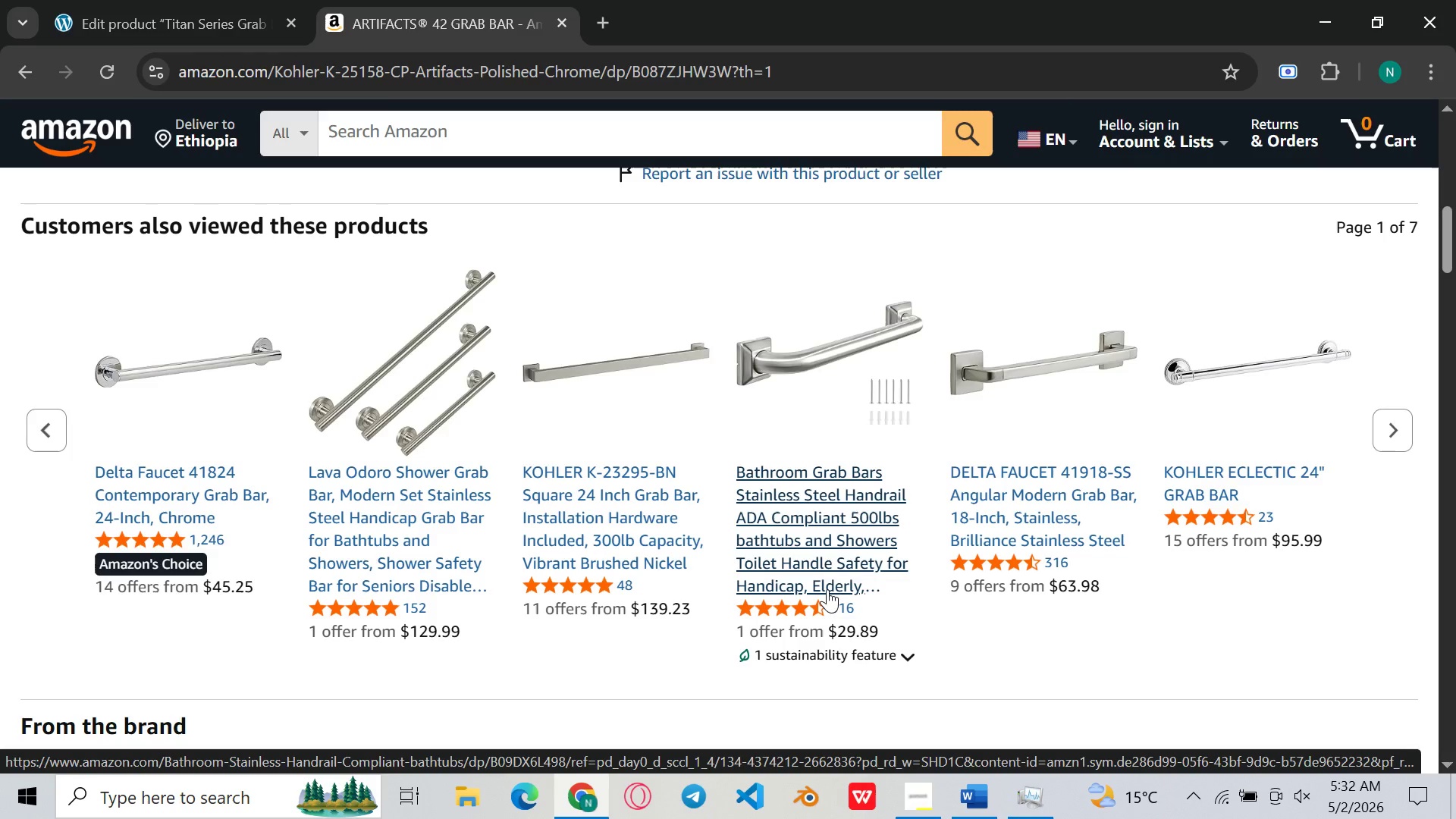 
wait(18.62)
 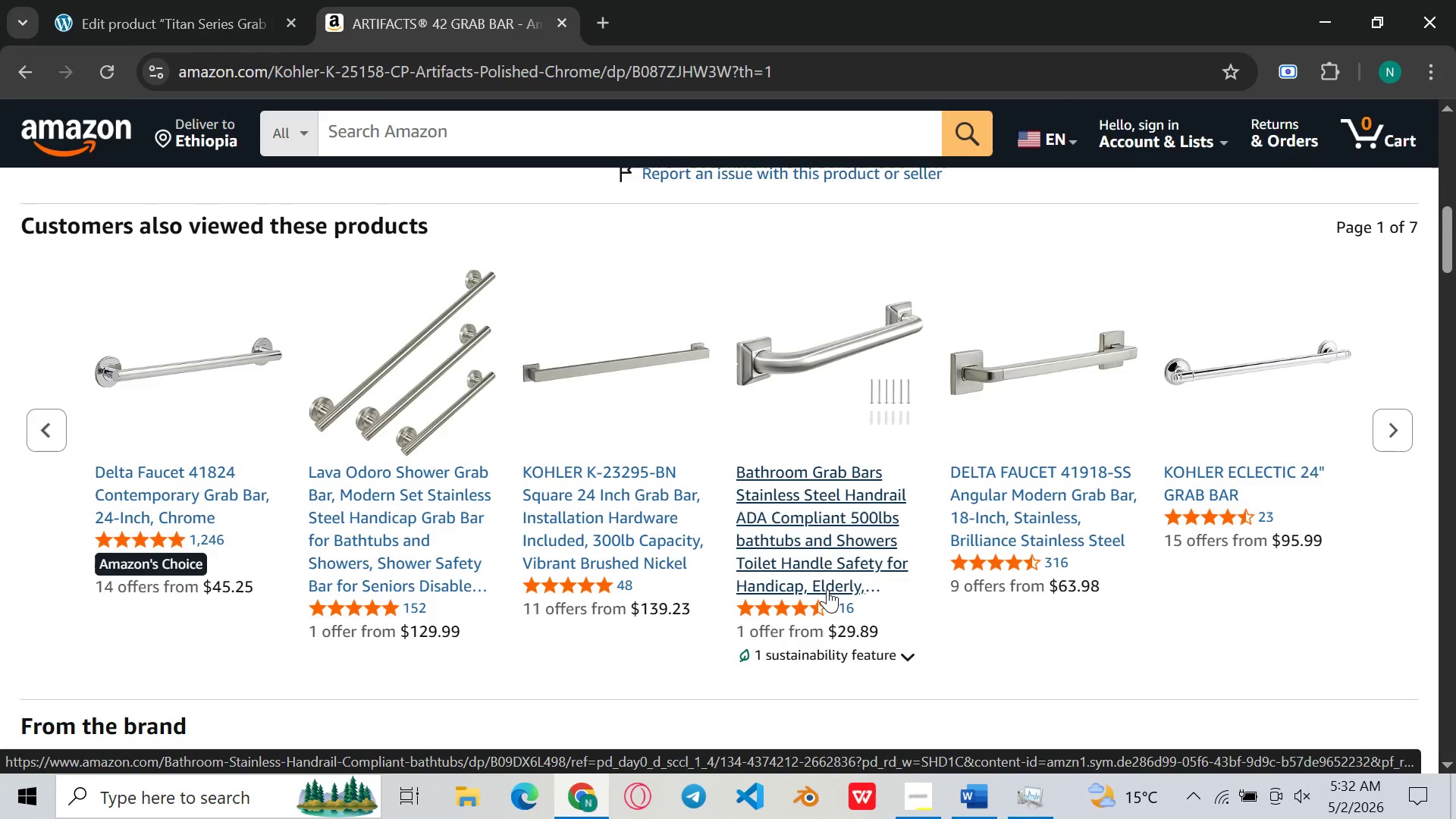 
left_click([341, 598])
 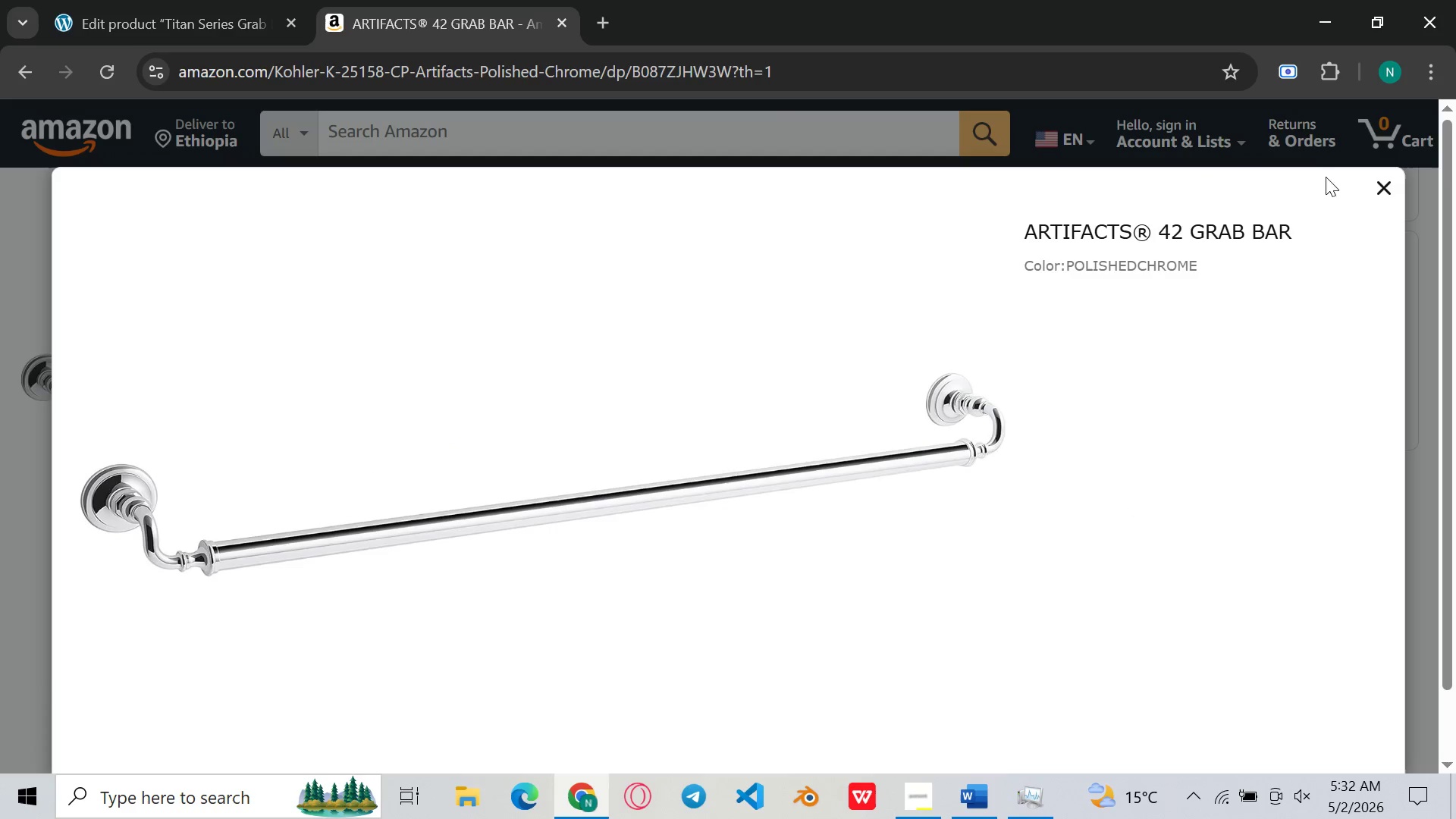 
wait(5.27)
 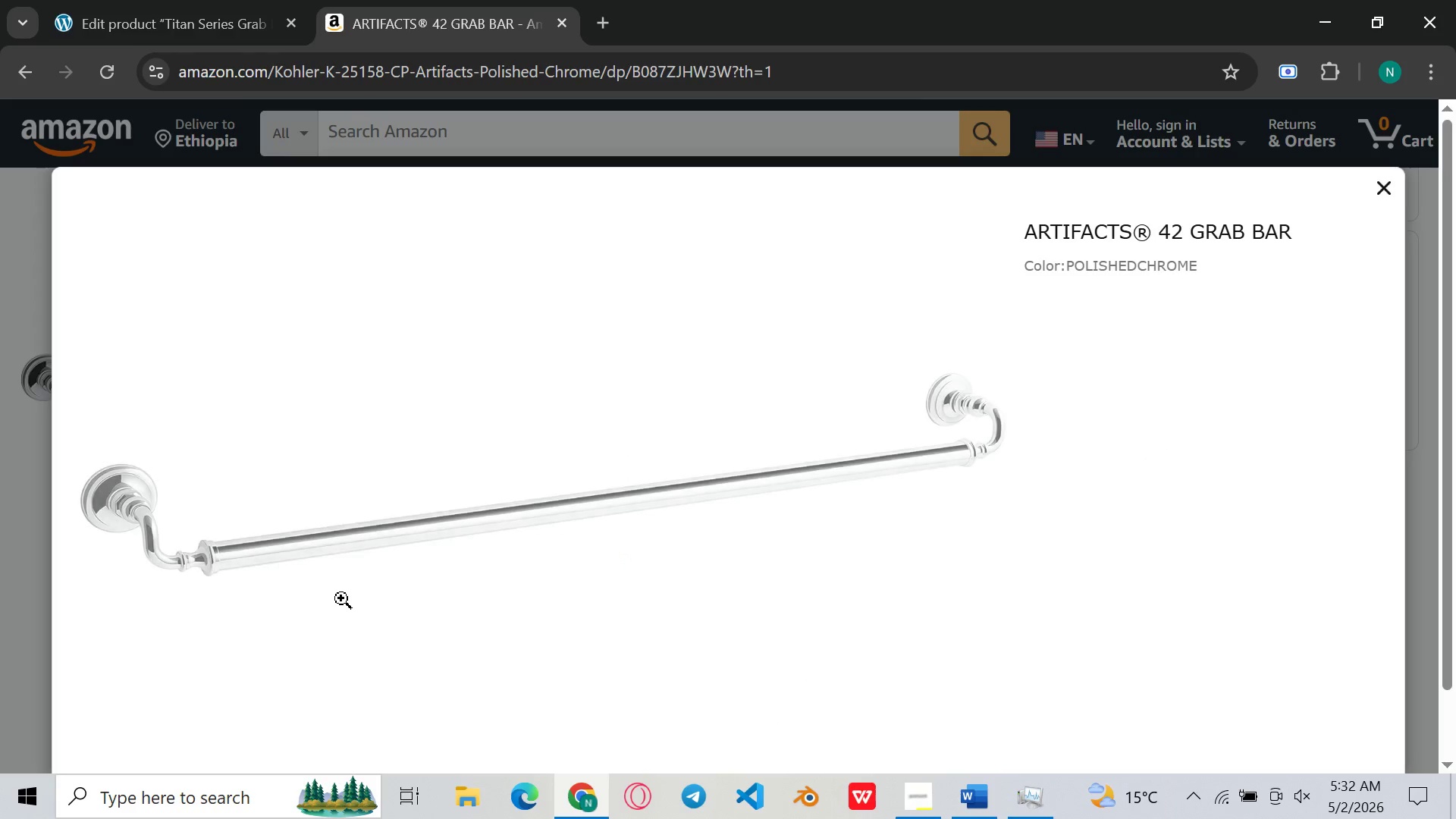 
left_click([1383, 184])
 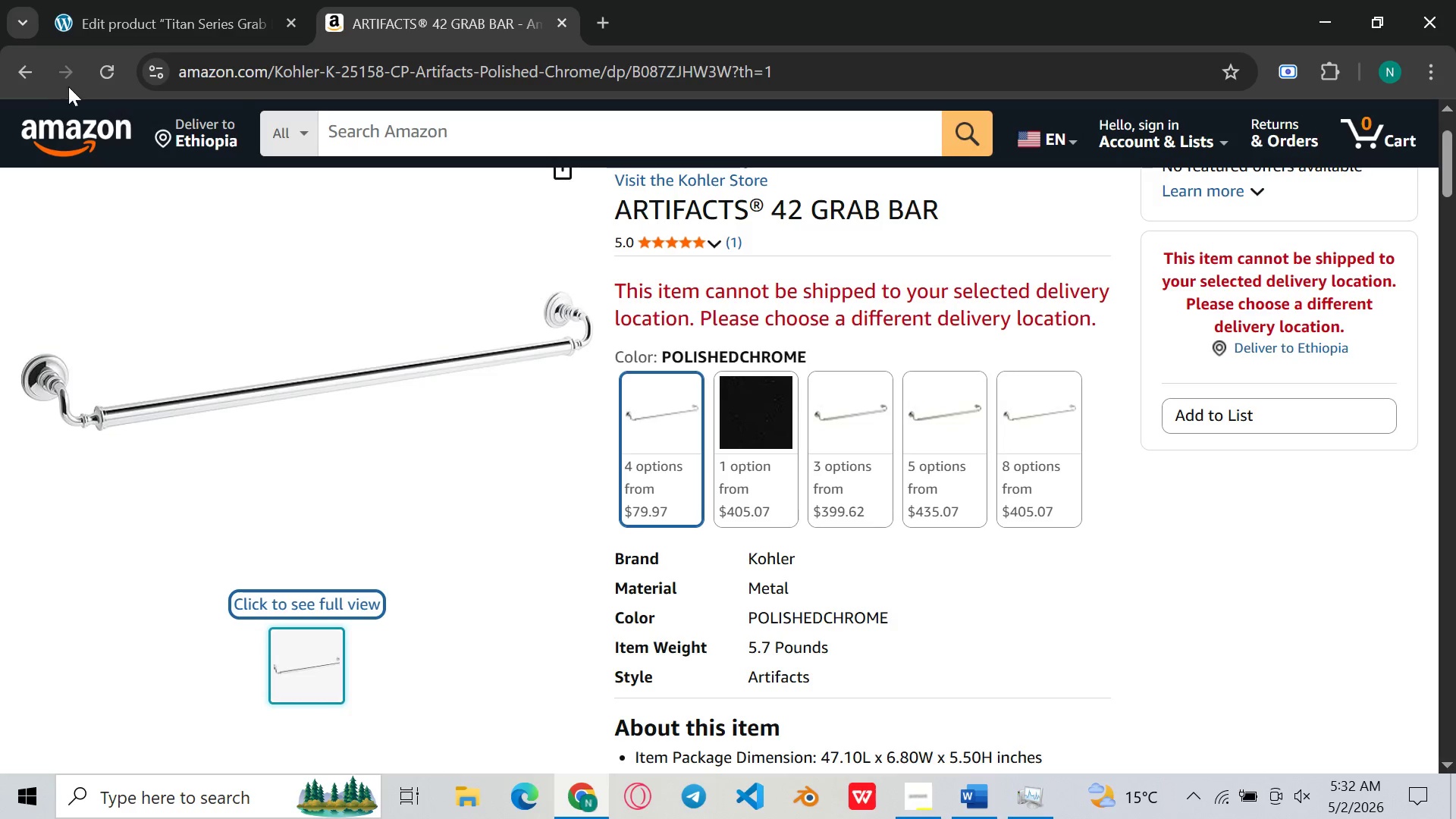 
left_click([42, 76])
 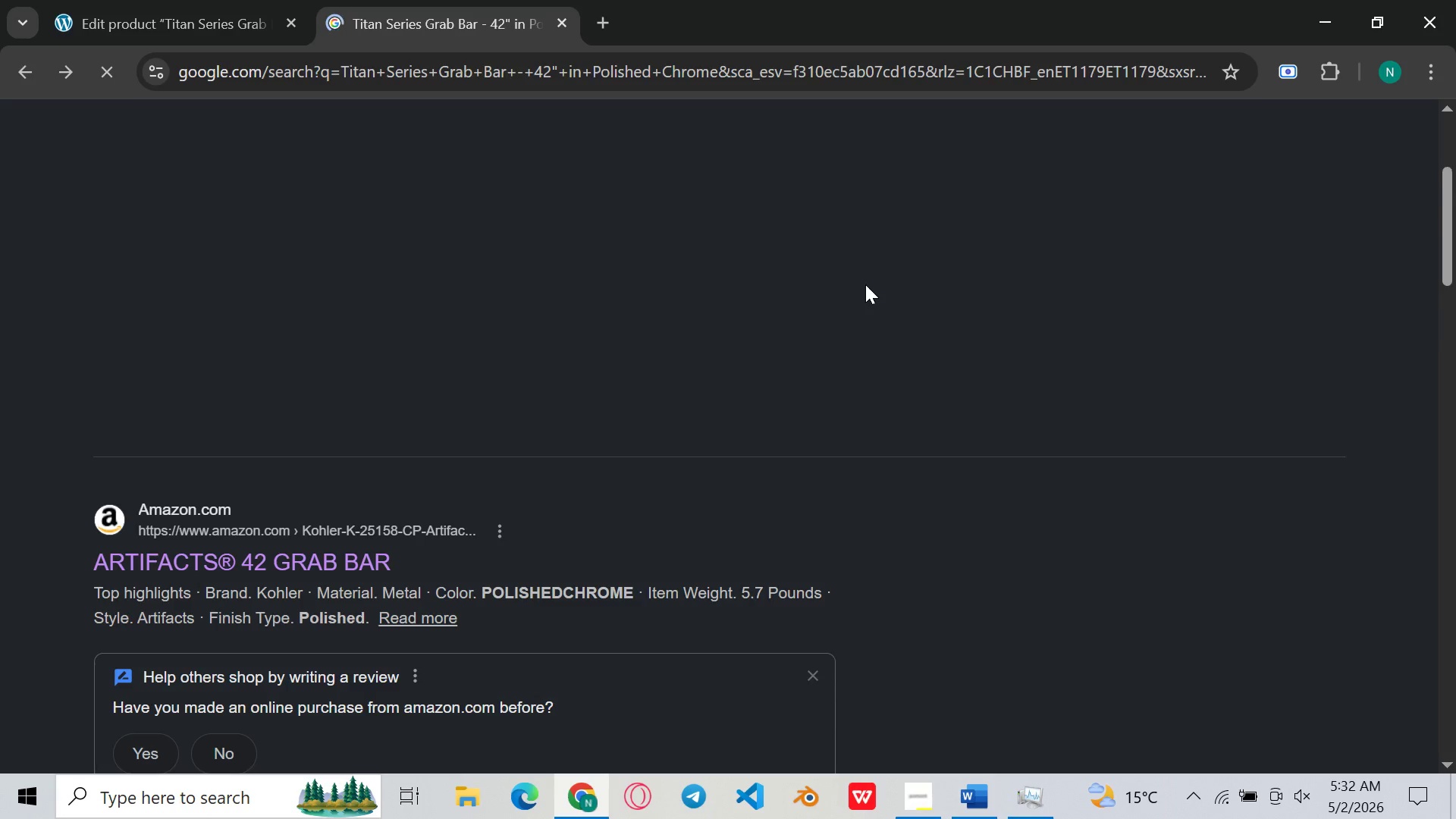 
mouse_move([891, 266])
 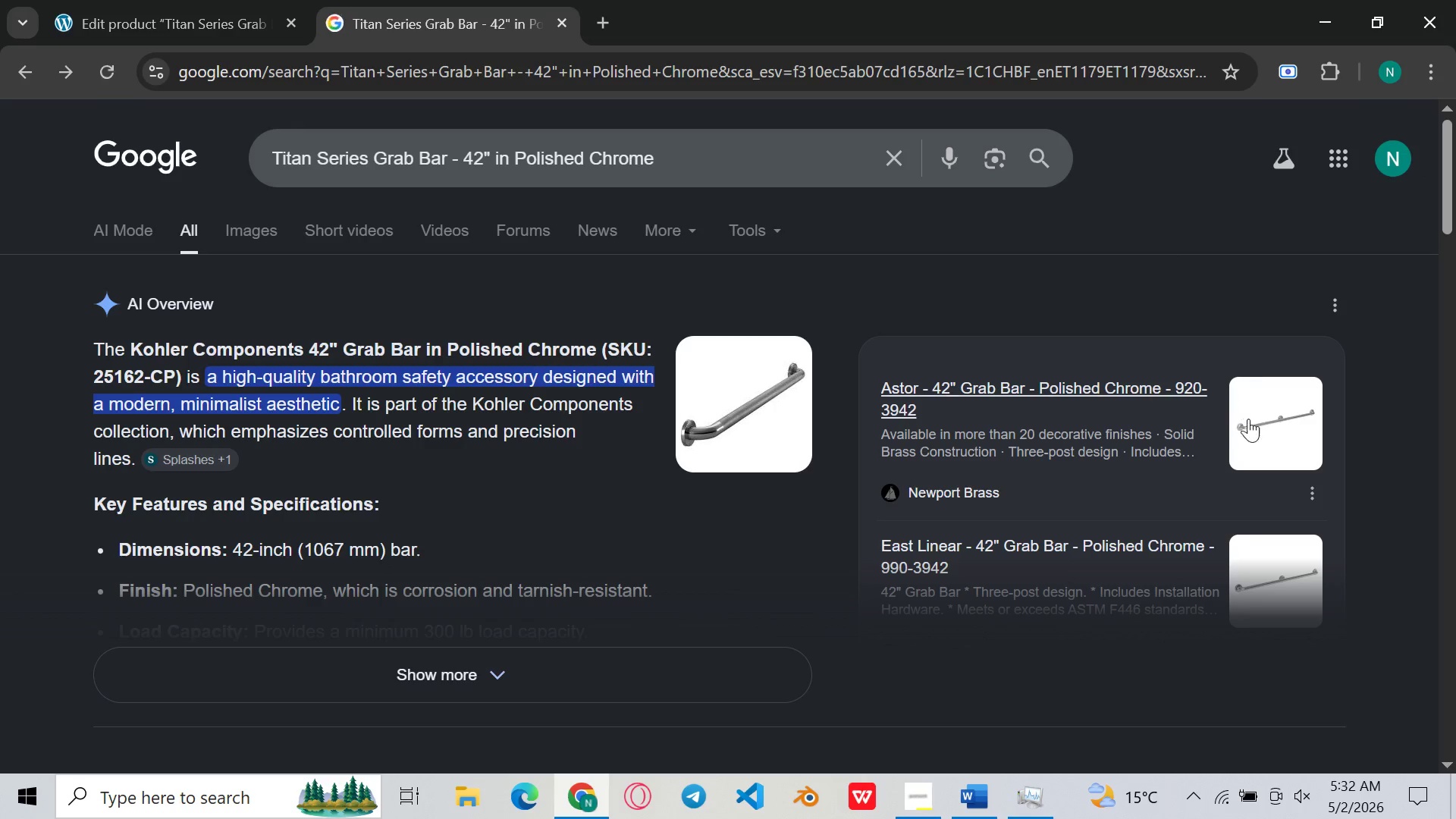 
left_click([1192, 396])
 